 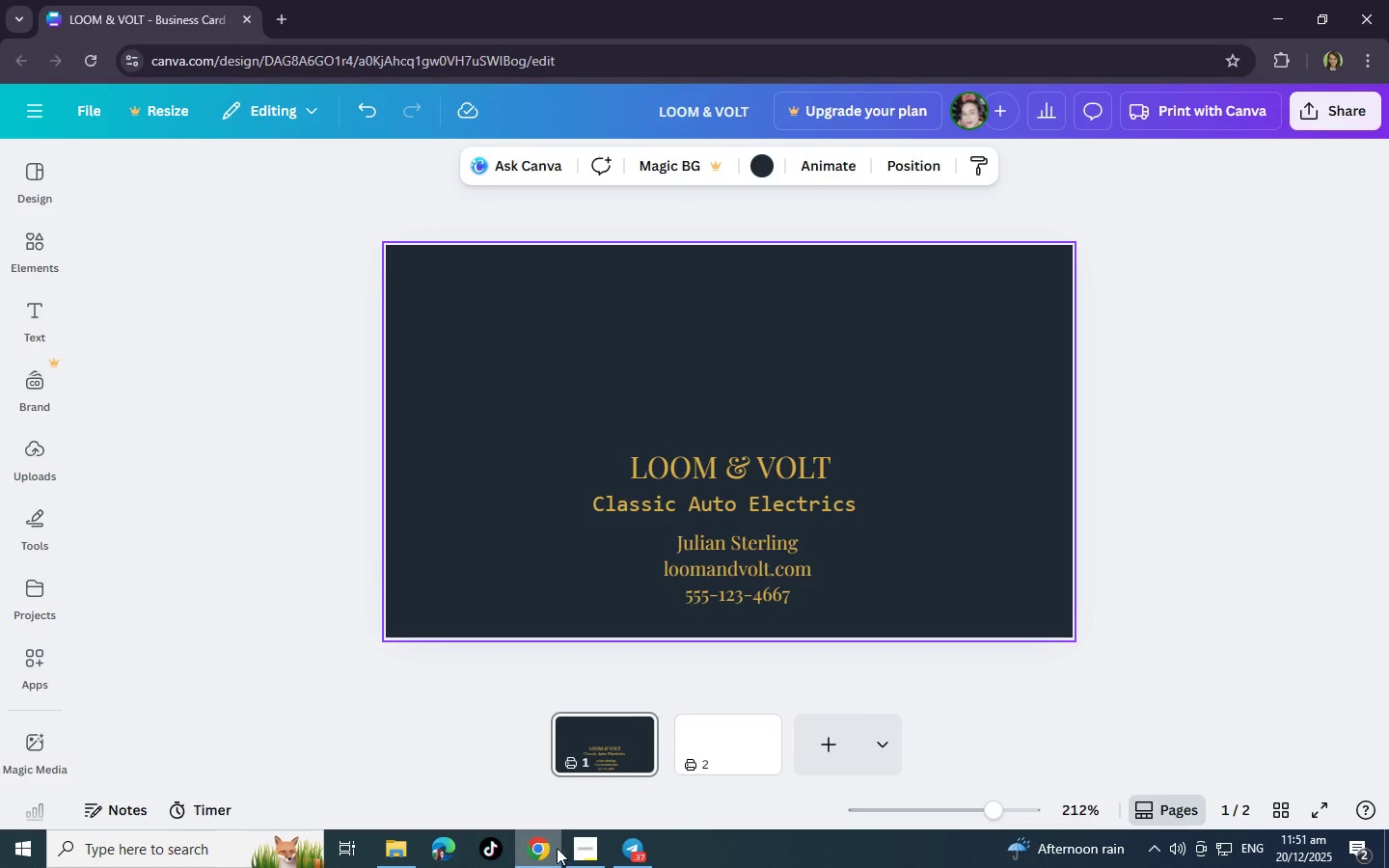 
left_click([570, 321])
 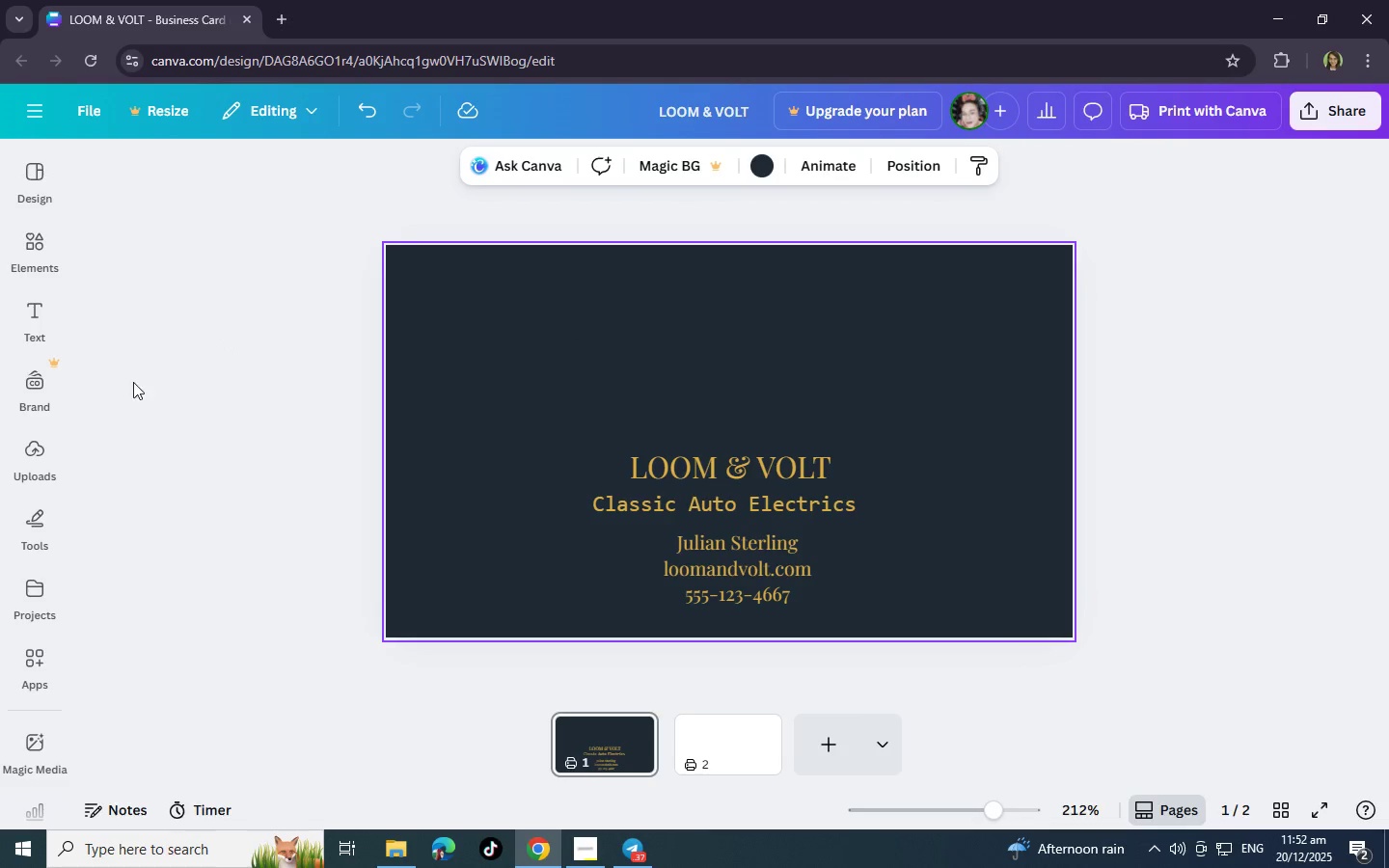 
left_click([144, 382])
 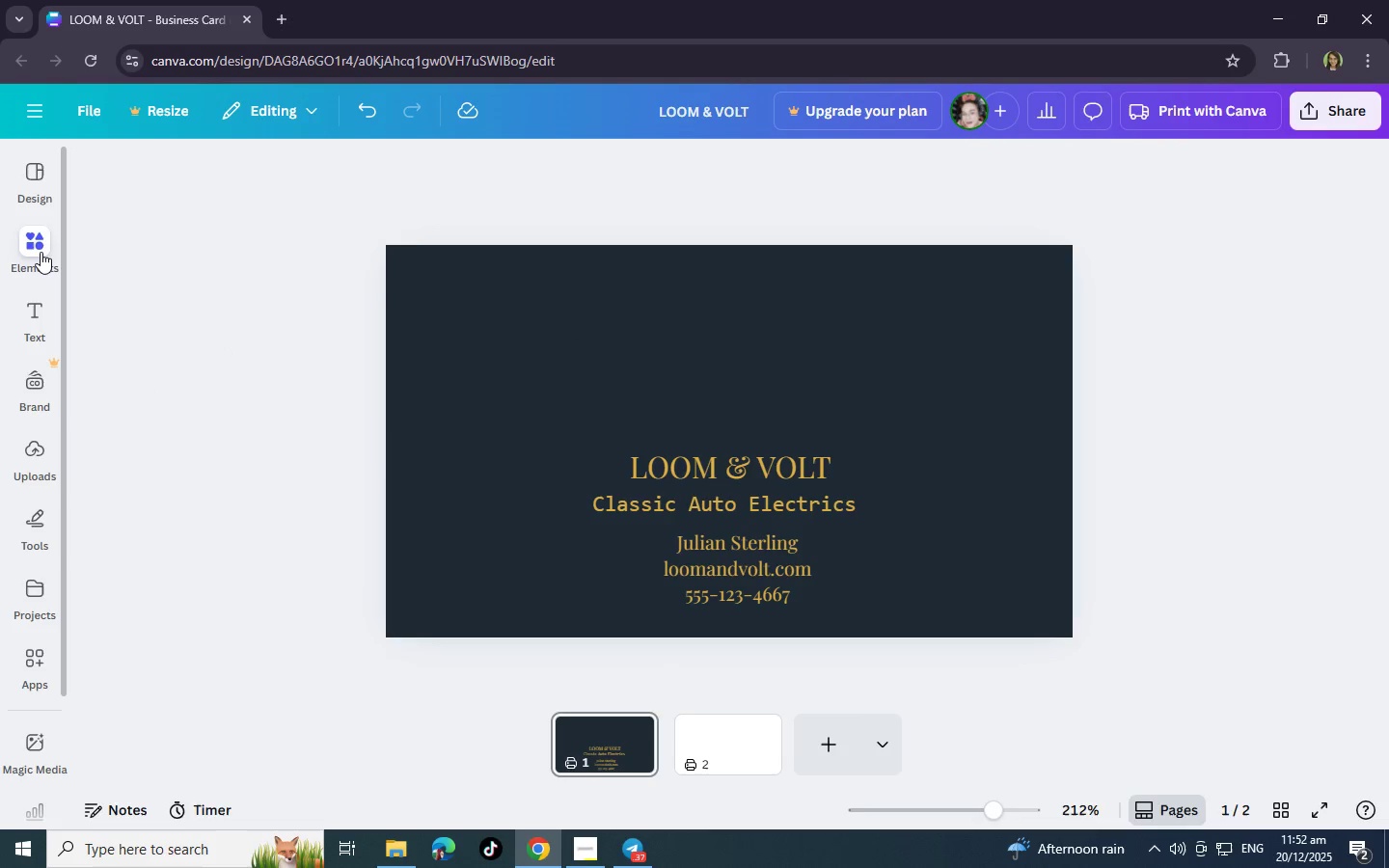 
left_click([41, 252])
 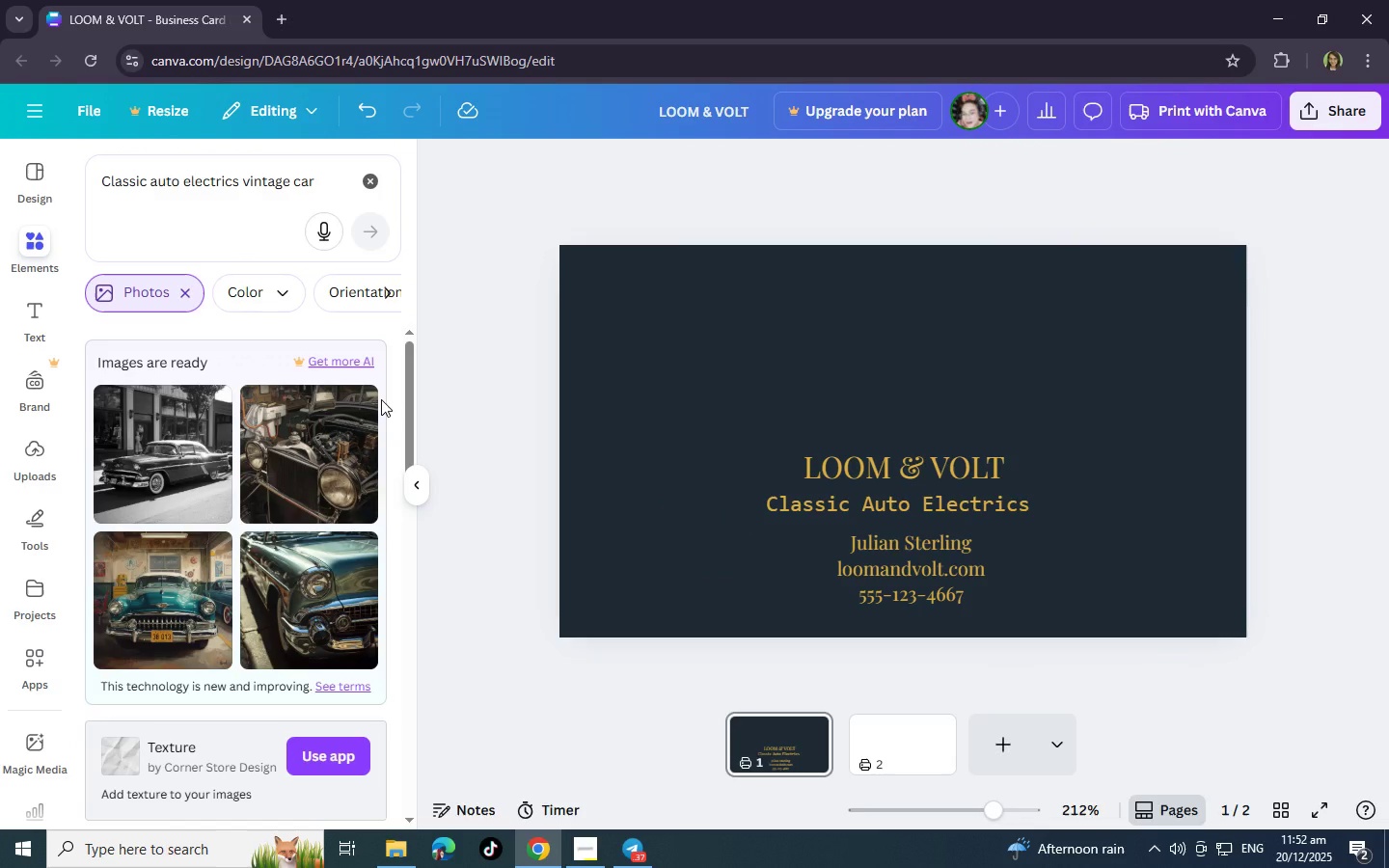 
wait(5.91)
 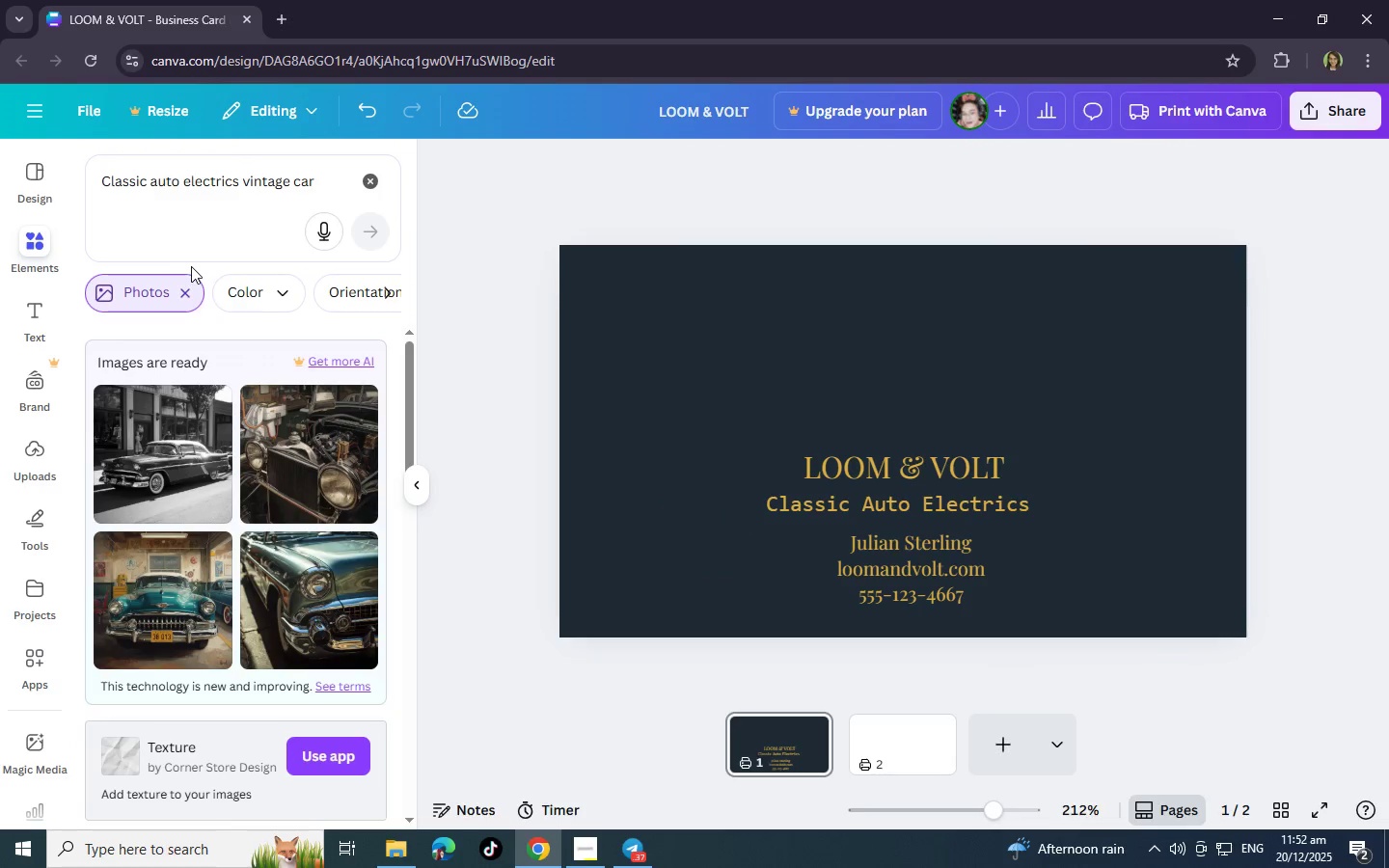 
scroll: coordinate [381, 399], scroll_direction: down, amount: 1.0
 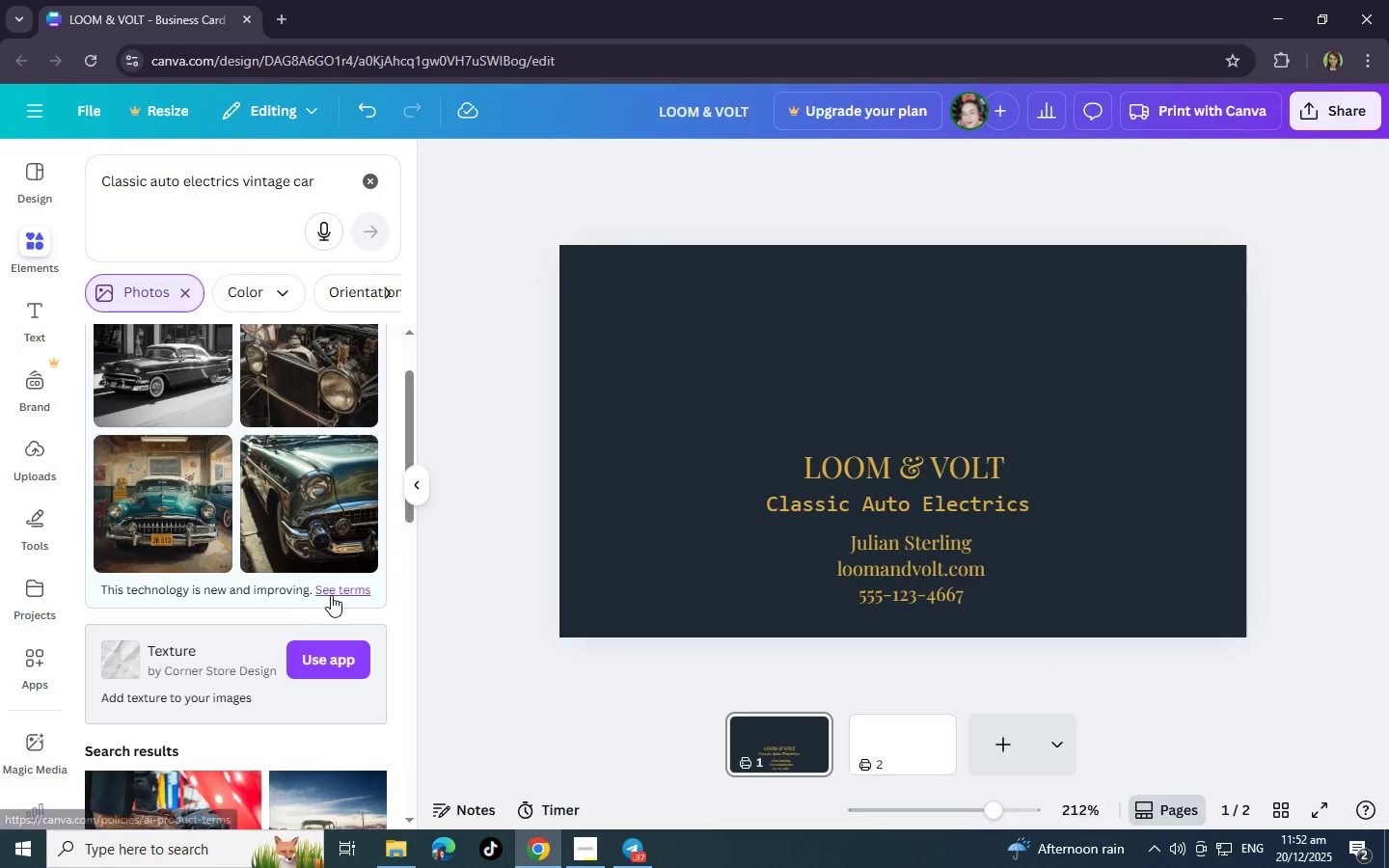 
scroll: coordinate [334, 590], scroll_direction: up, amount: 5.0
 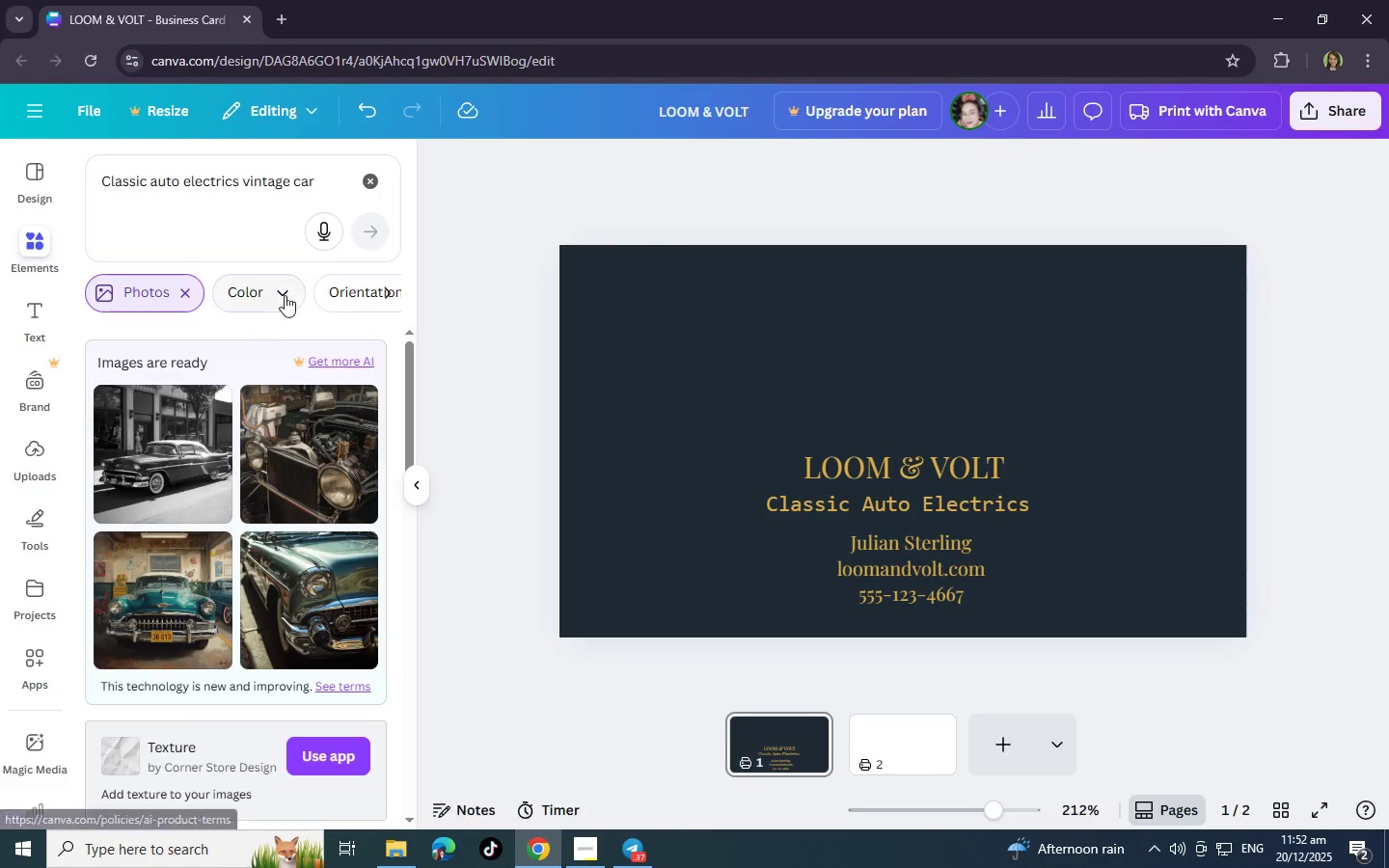 
mouse_move([327, 299])
 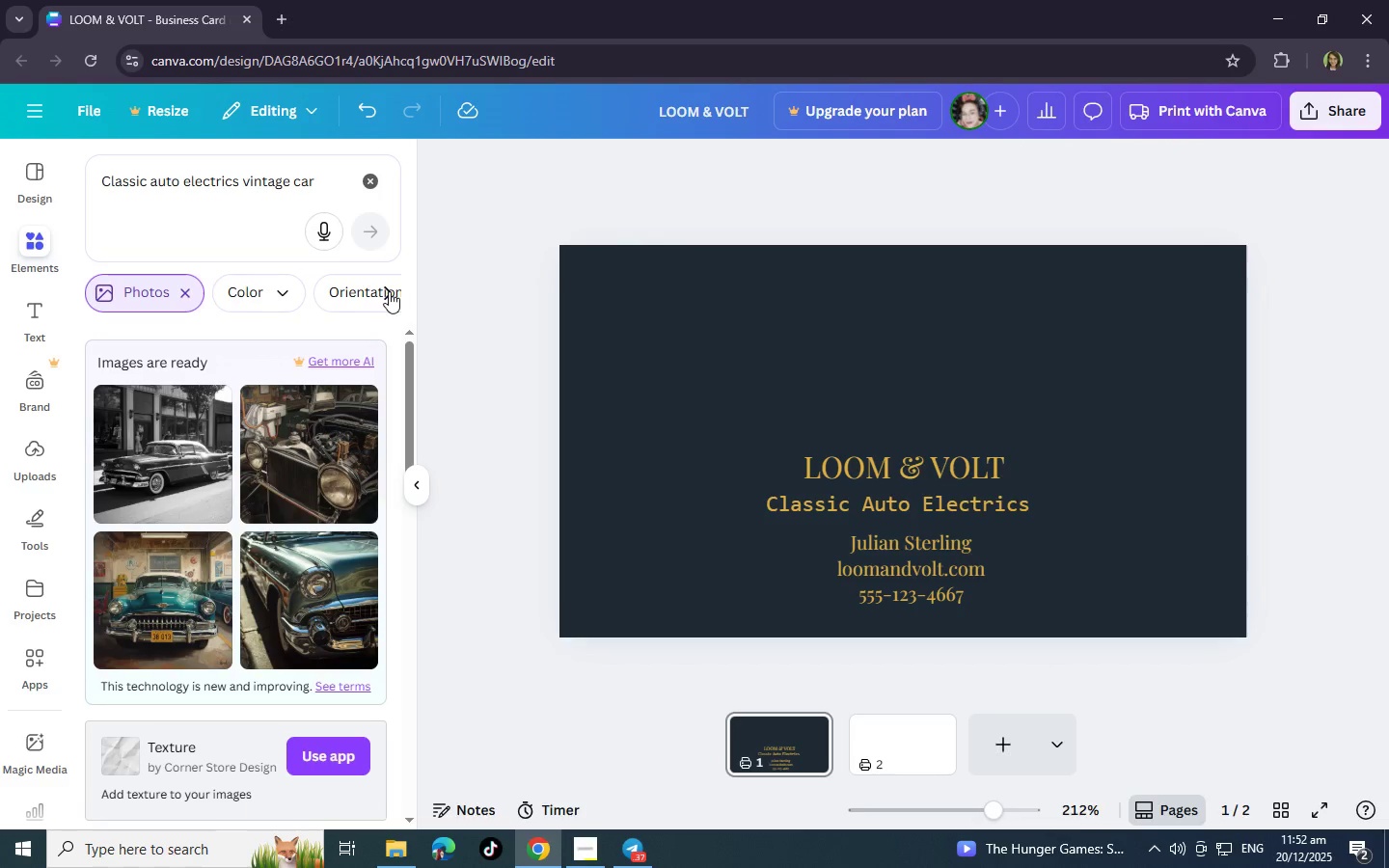 
double_click([389, 291])
 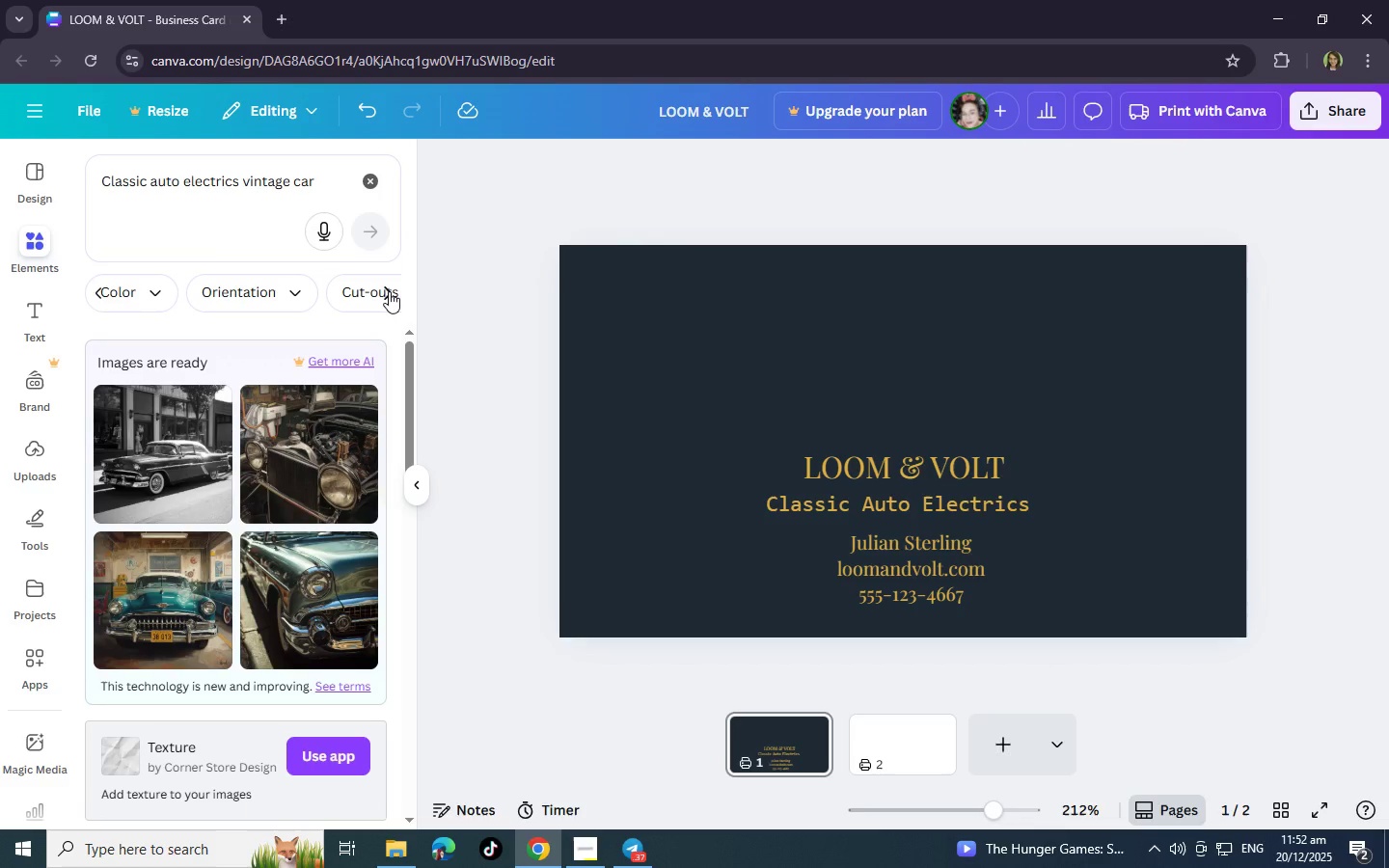 
double_click([389, 291])
 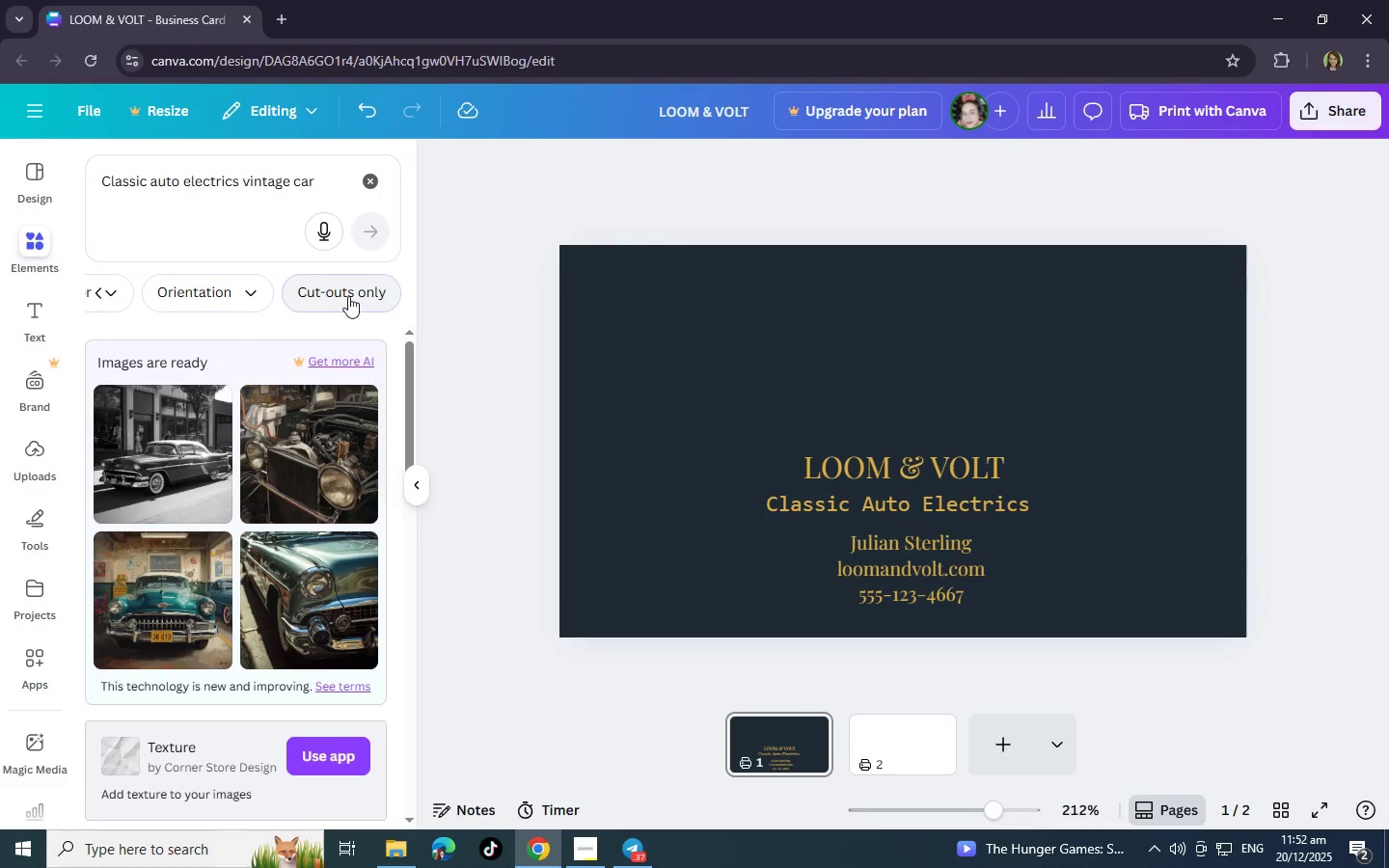 
double_click([341, 298])
 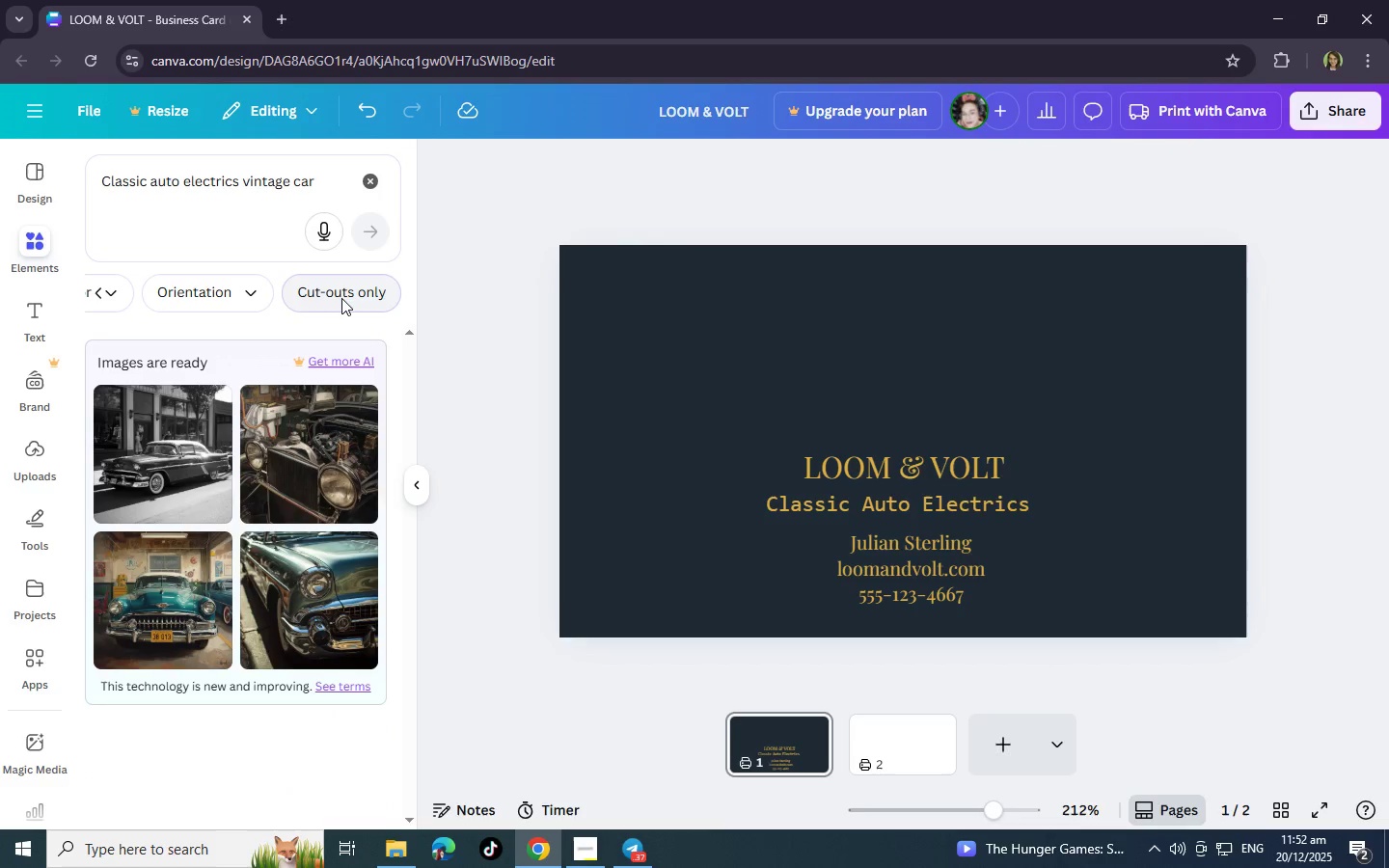 
left_click([341, 298])
 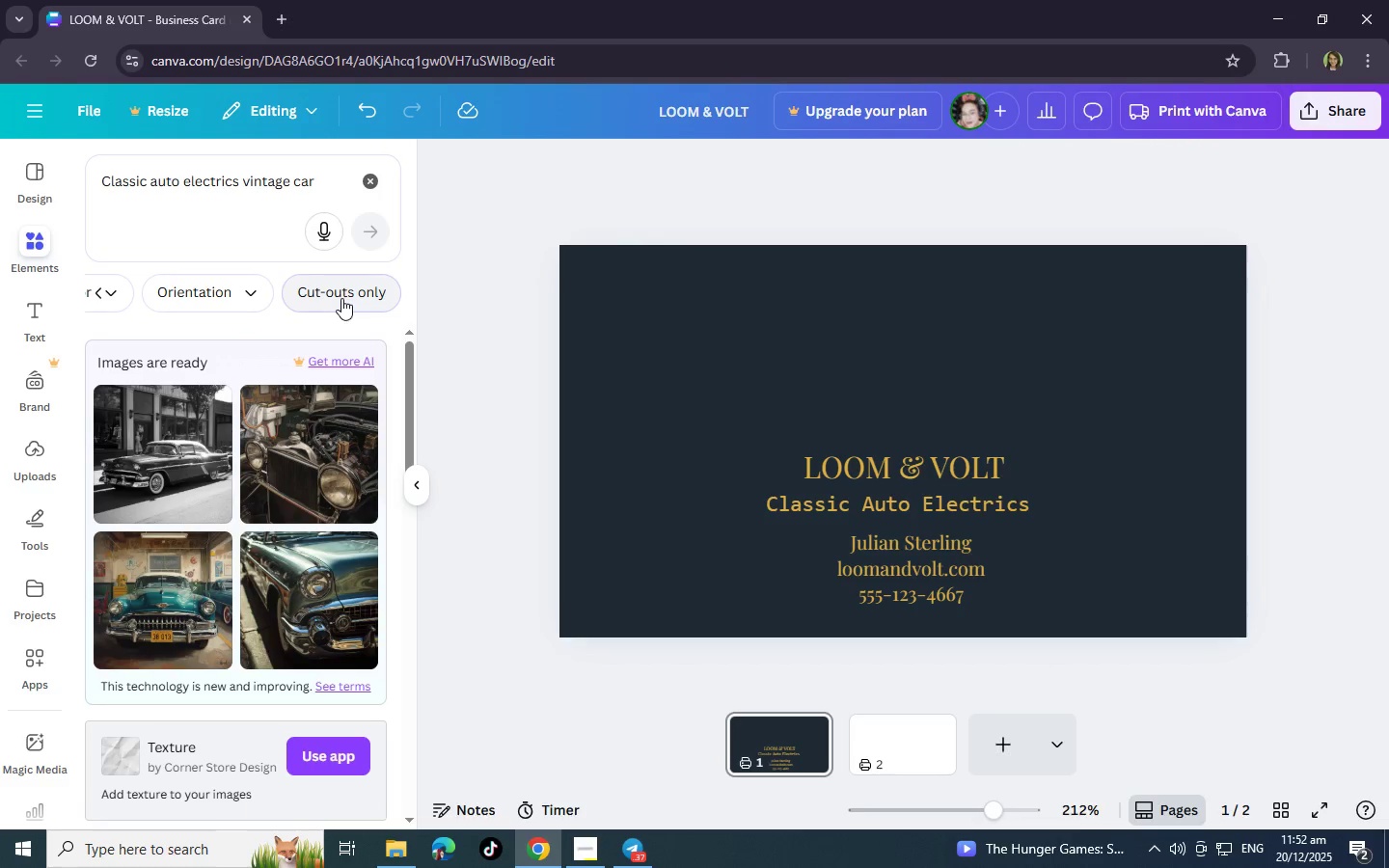 
scroll: coordinate [233, 562], scroll_direction: down, amount: 16.0
 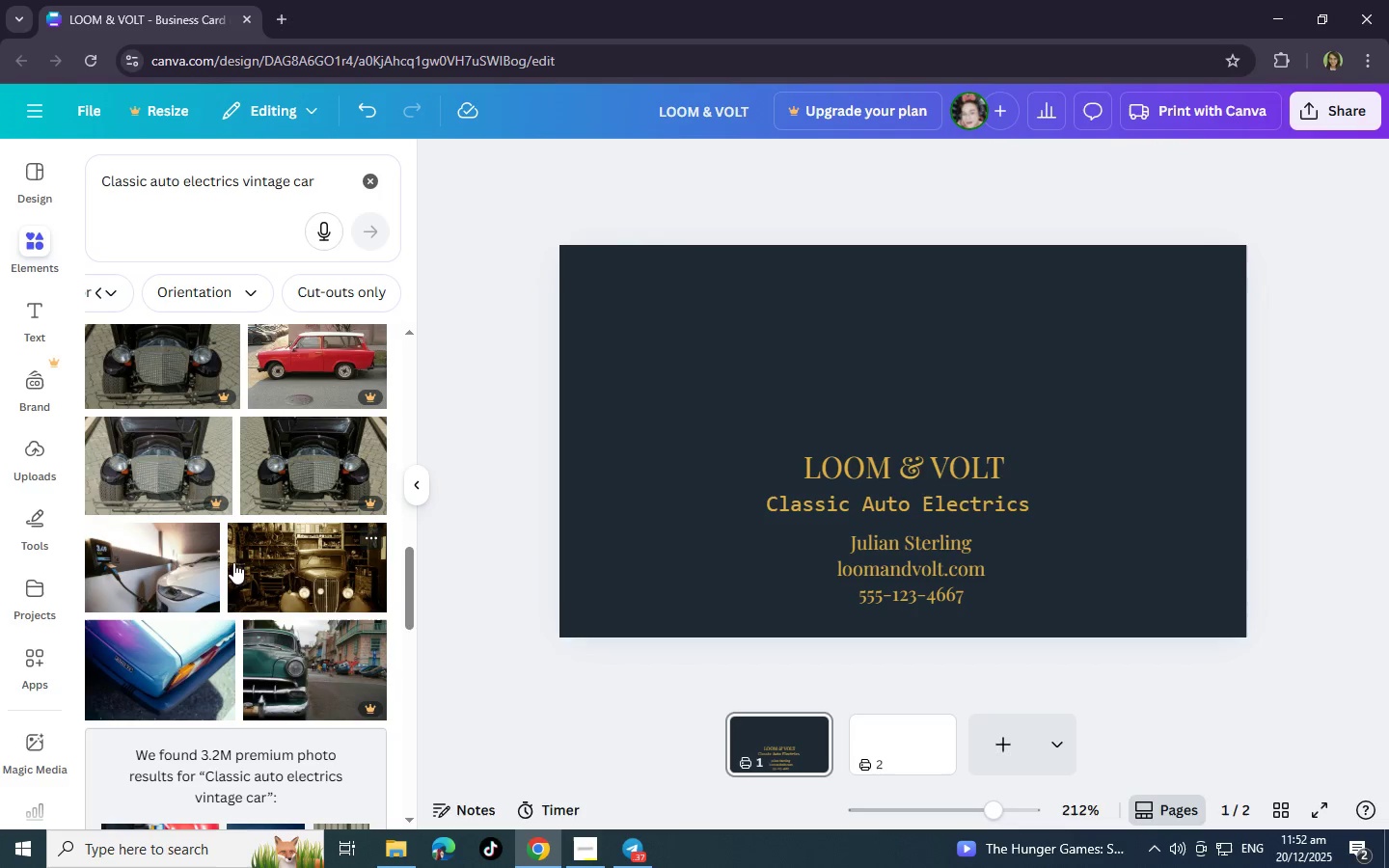 
left_click([340, 569])
 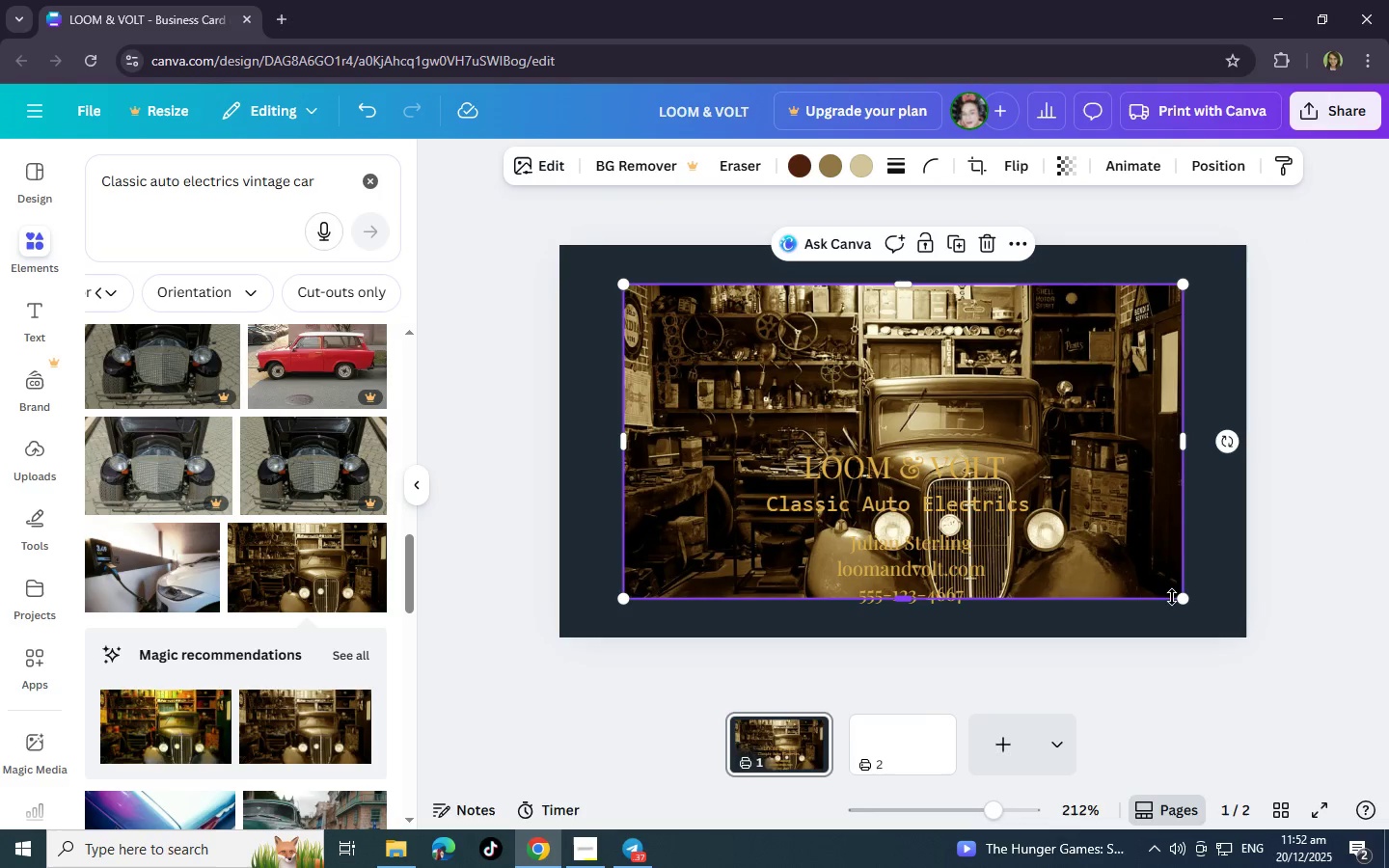 
left_click_drag(start_coordinate=[1181, 602], to_coordinate=[1031, 311])
 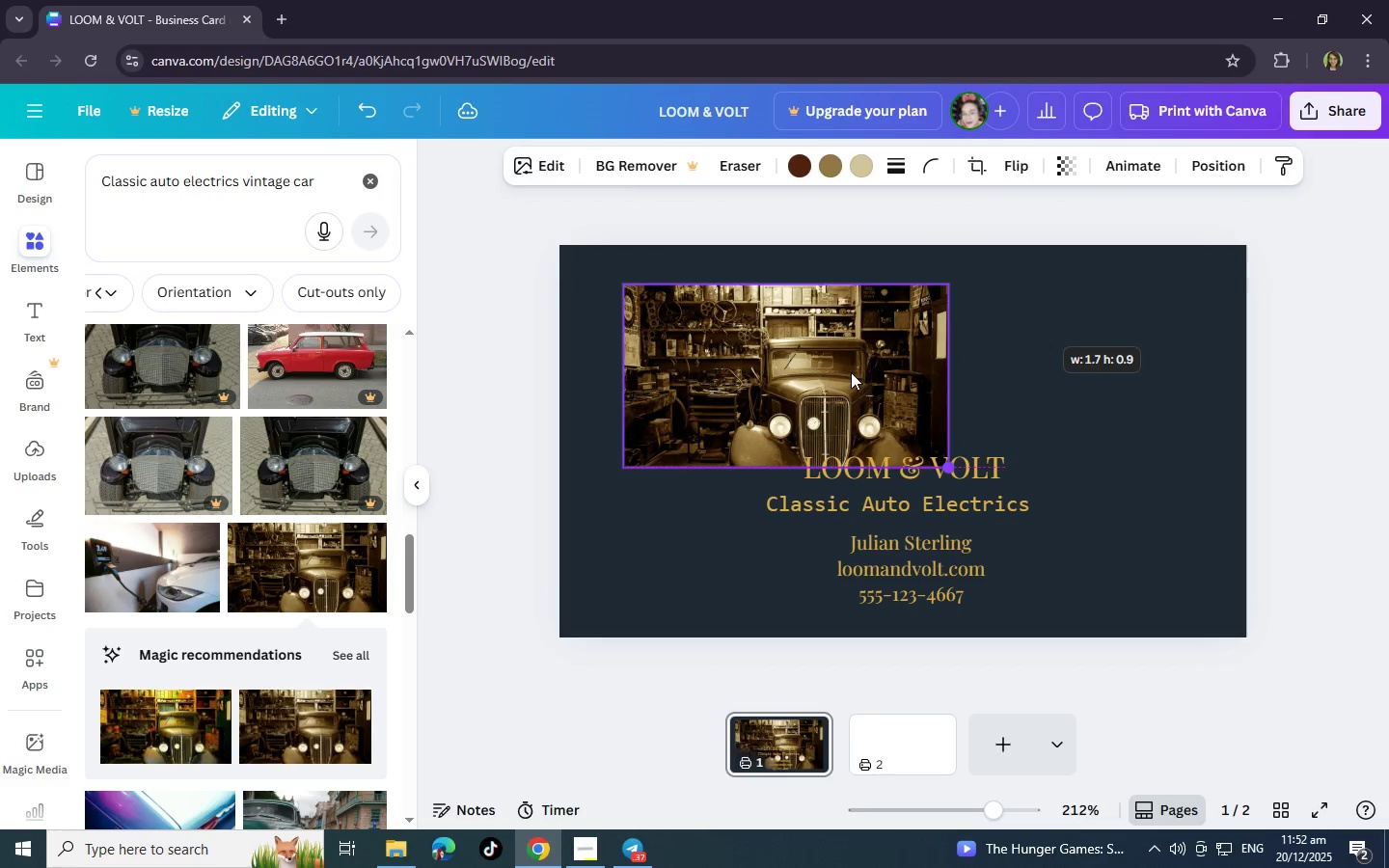 
left_click_drag(start_coordinate=[851, 372], to_coordinate=[961, 359])
 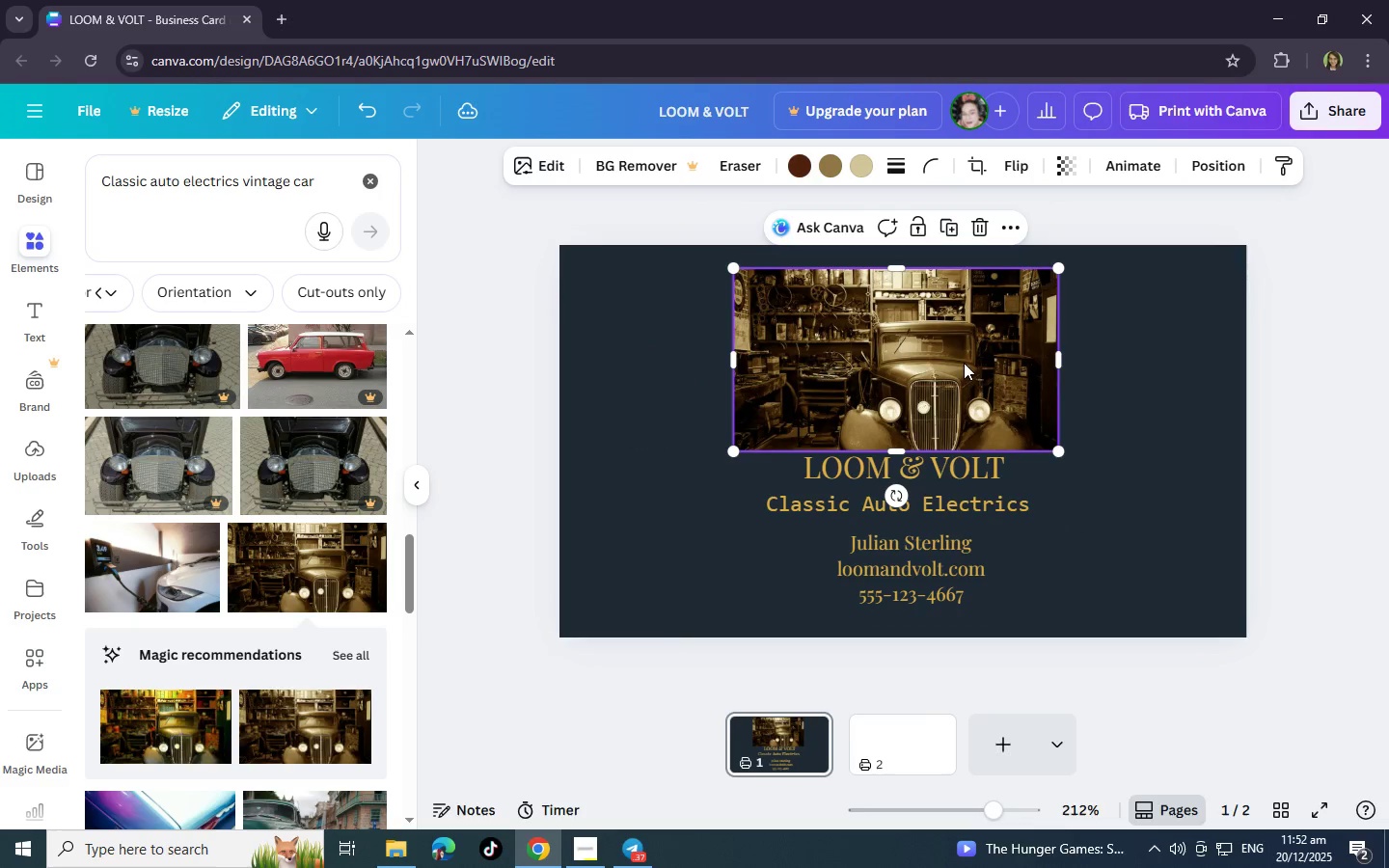 
left_click([961, 359])
 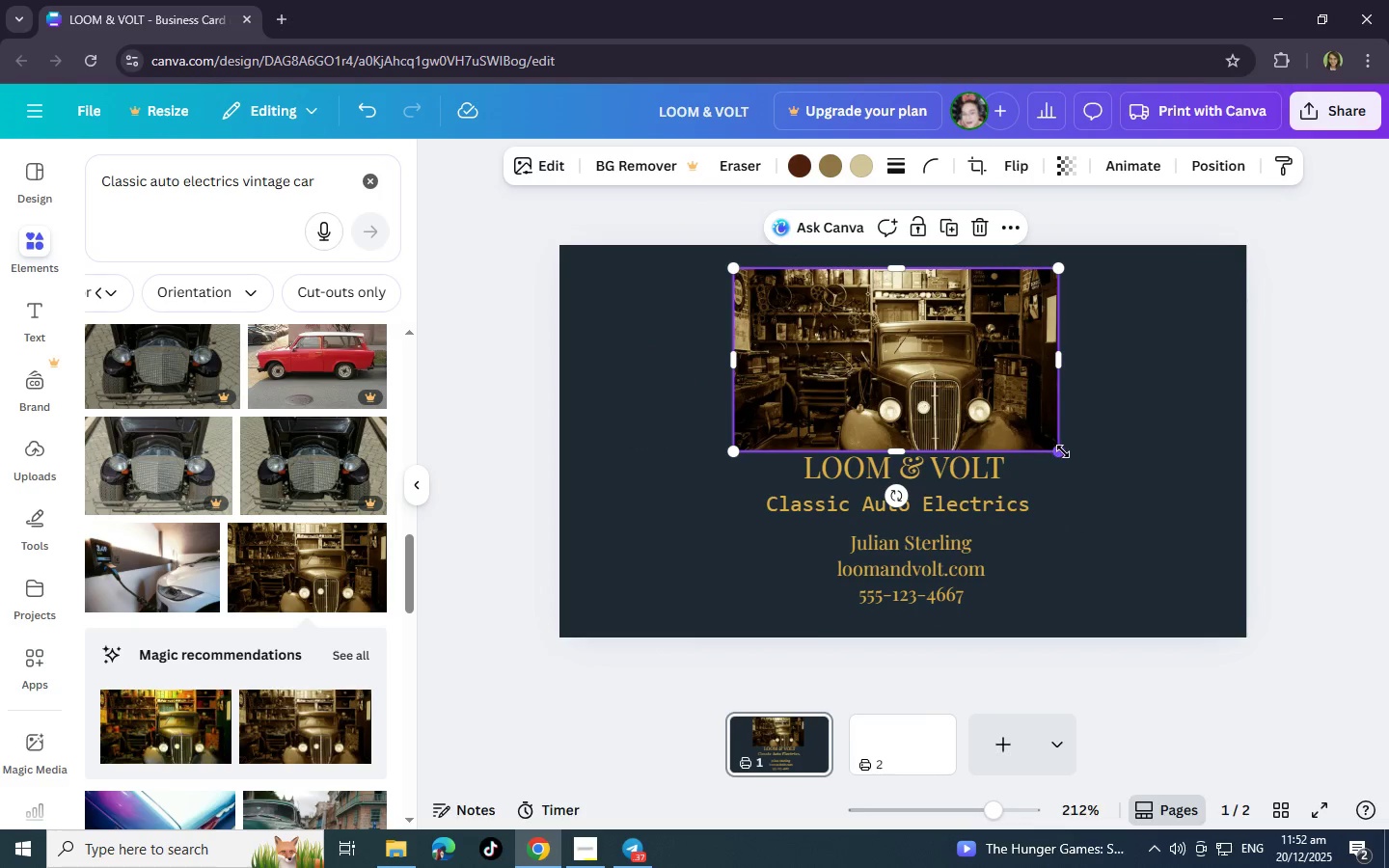 
left_click_drag(start_coordinate=[1063, 451], to_coordinate=[1048, 435])
 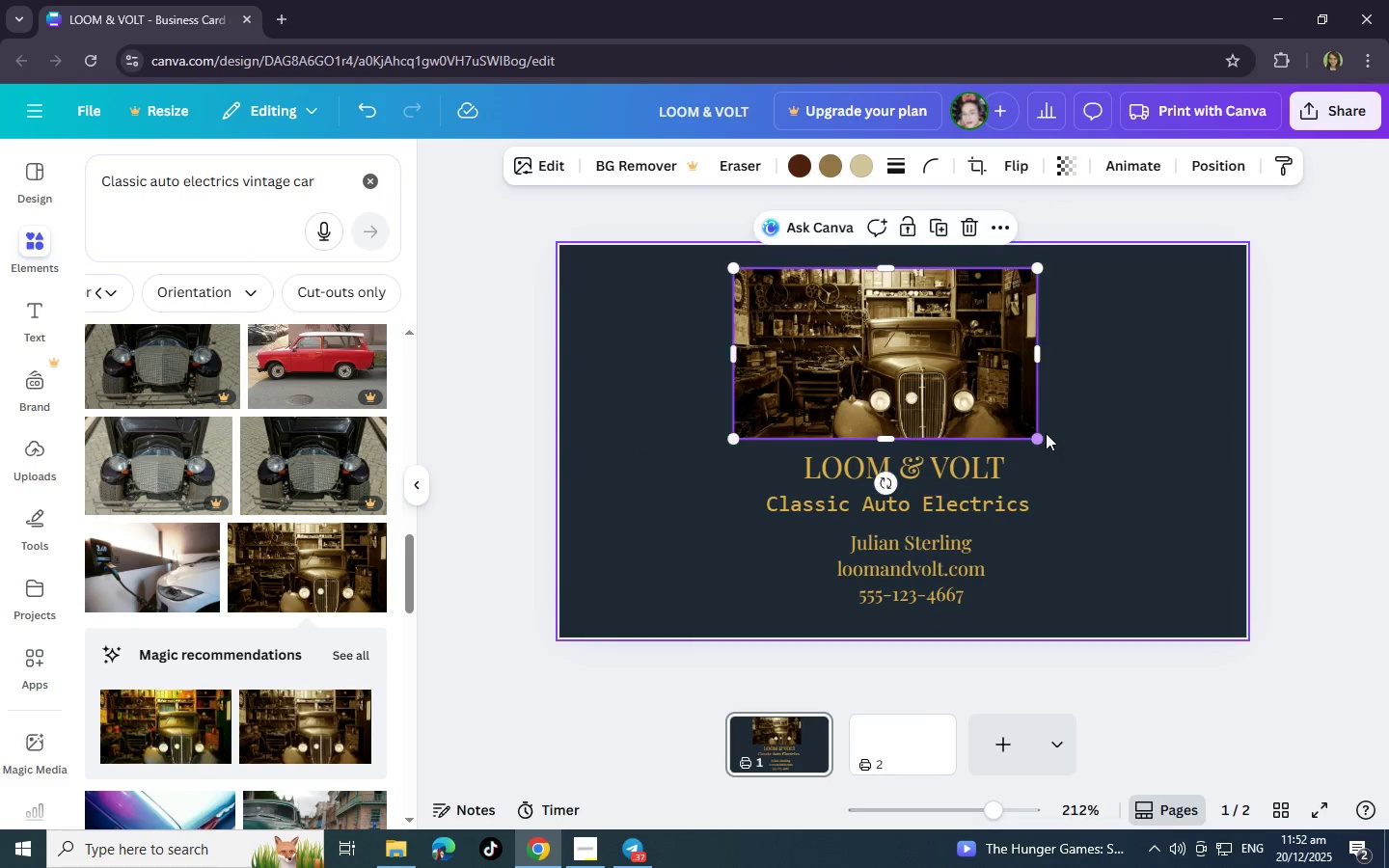 
double_click([1046, 433])
 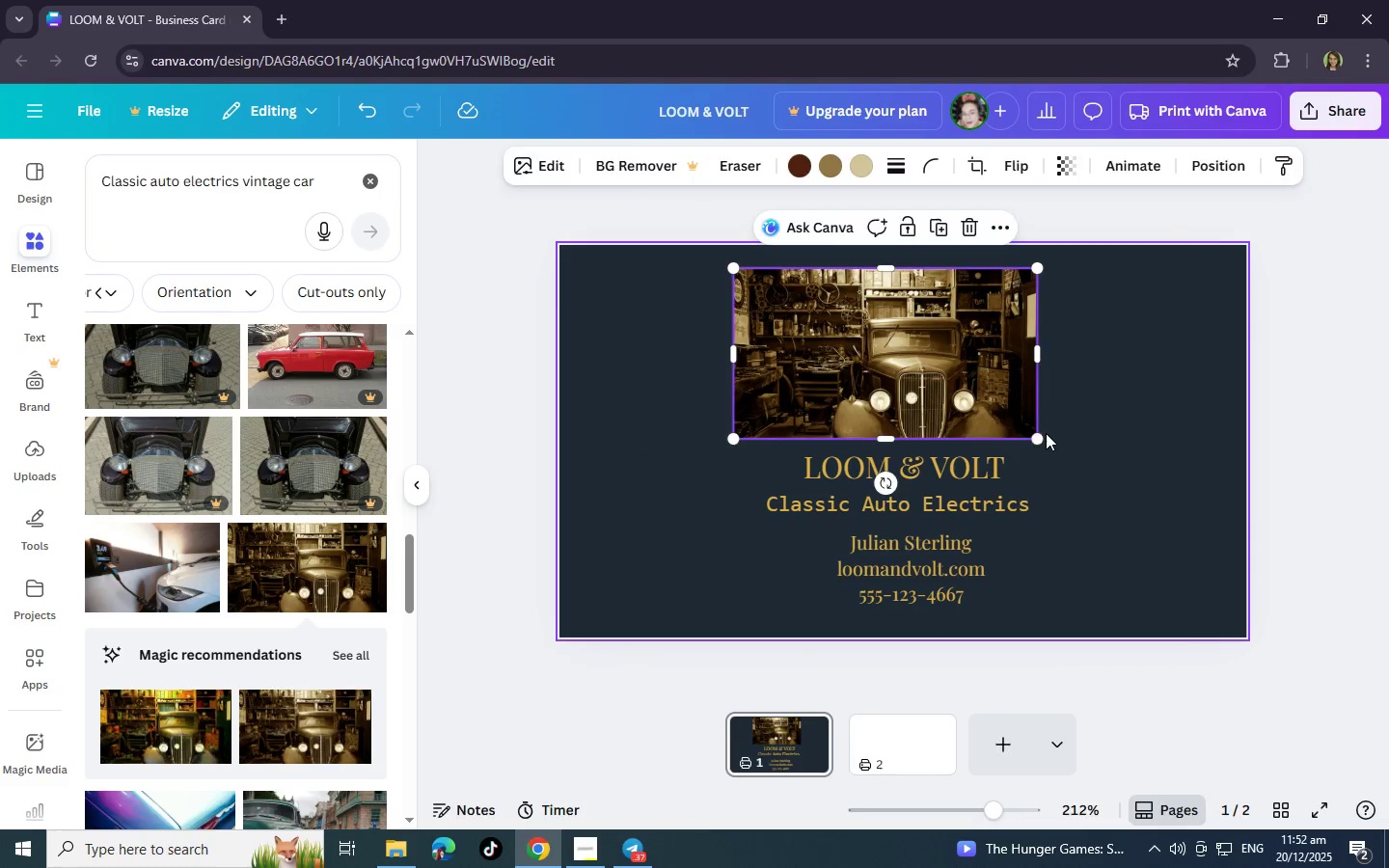 
triple_click([1046, 433])
 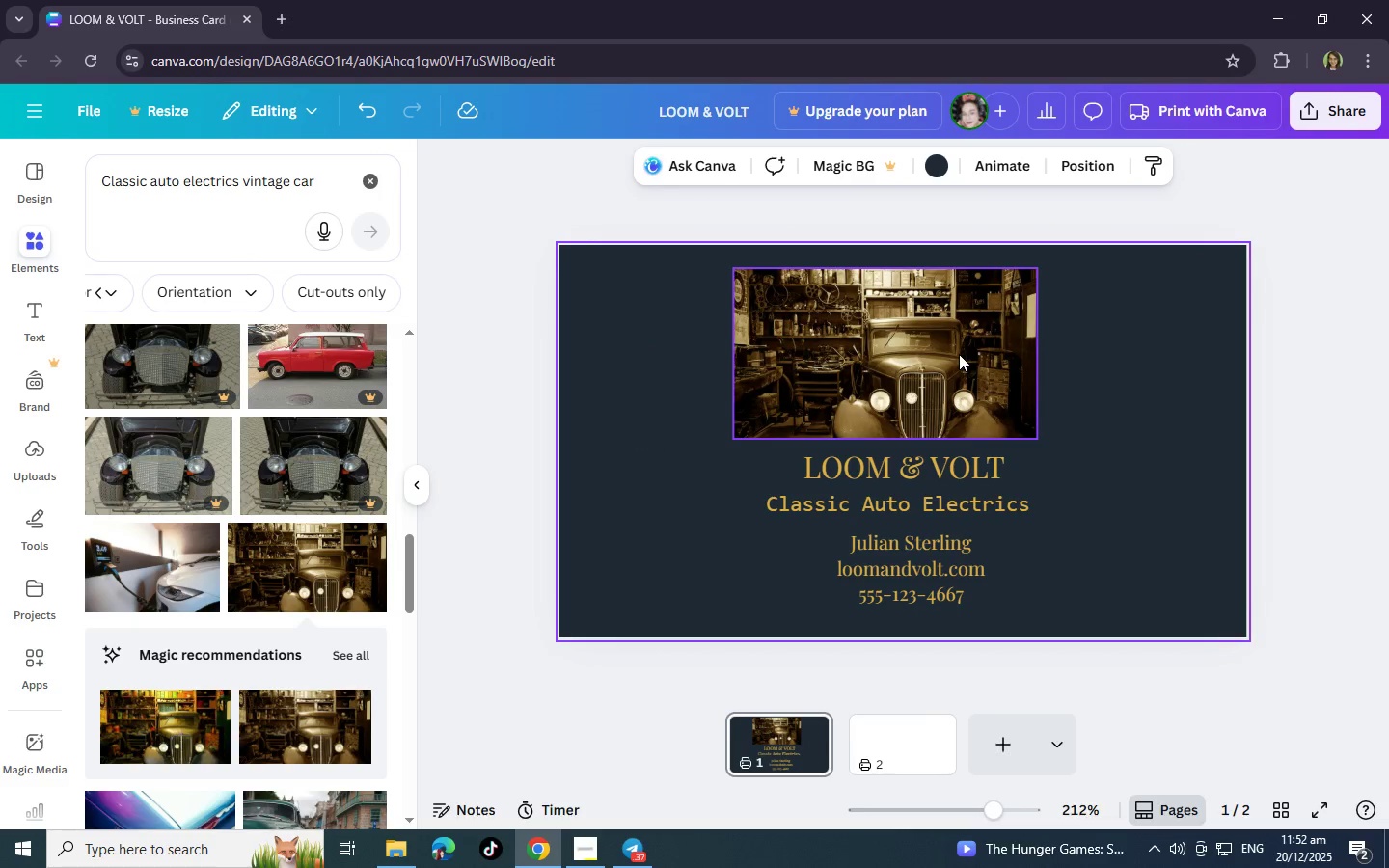 
left_click_drag(start_coordinate=[959, 354], to_coordinate=[970, 363])
 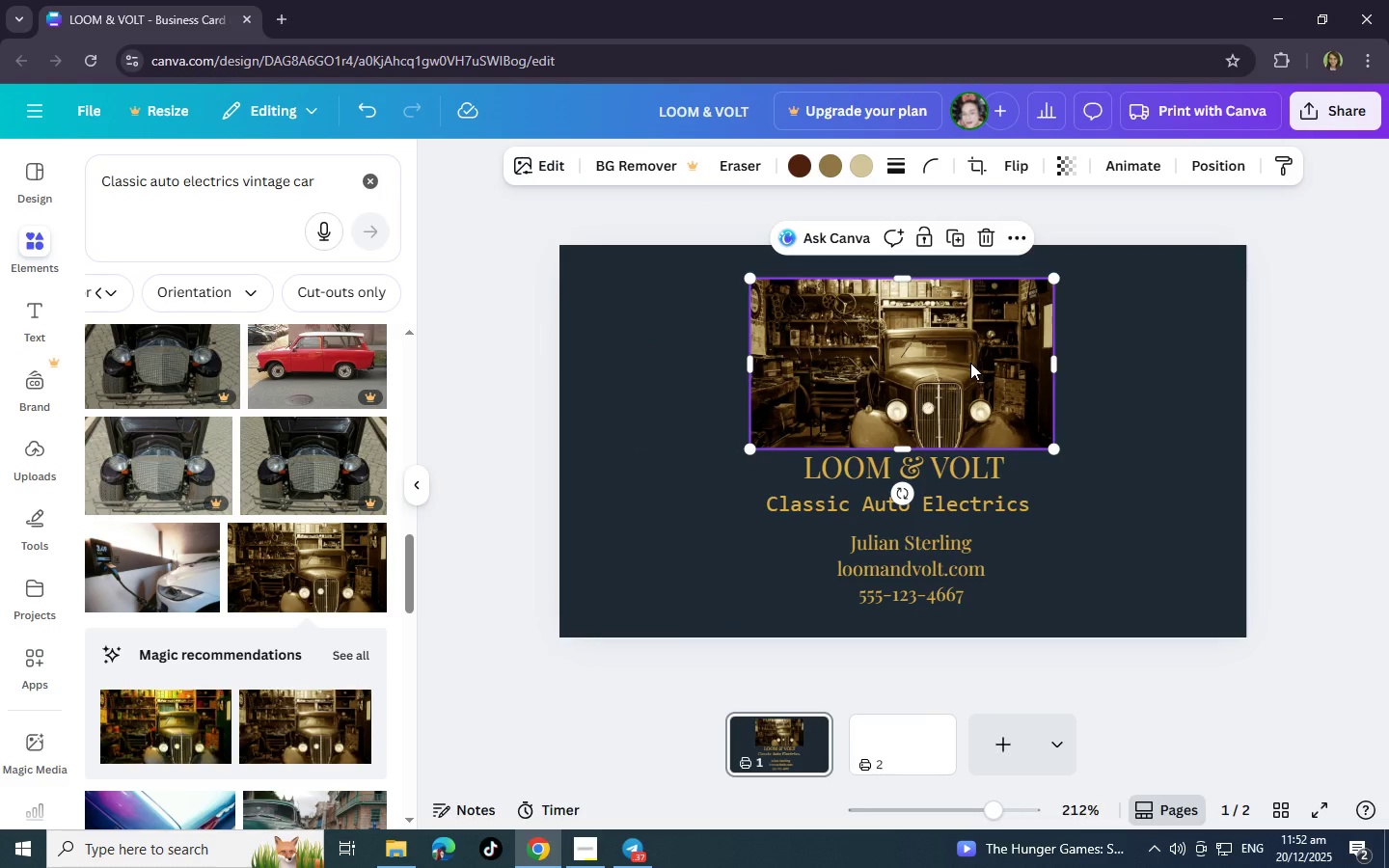 
left_click([970, 363])
 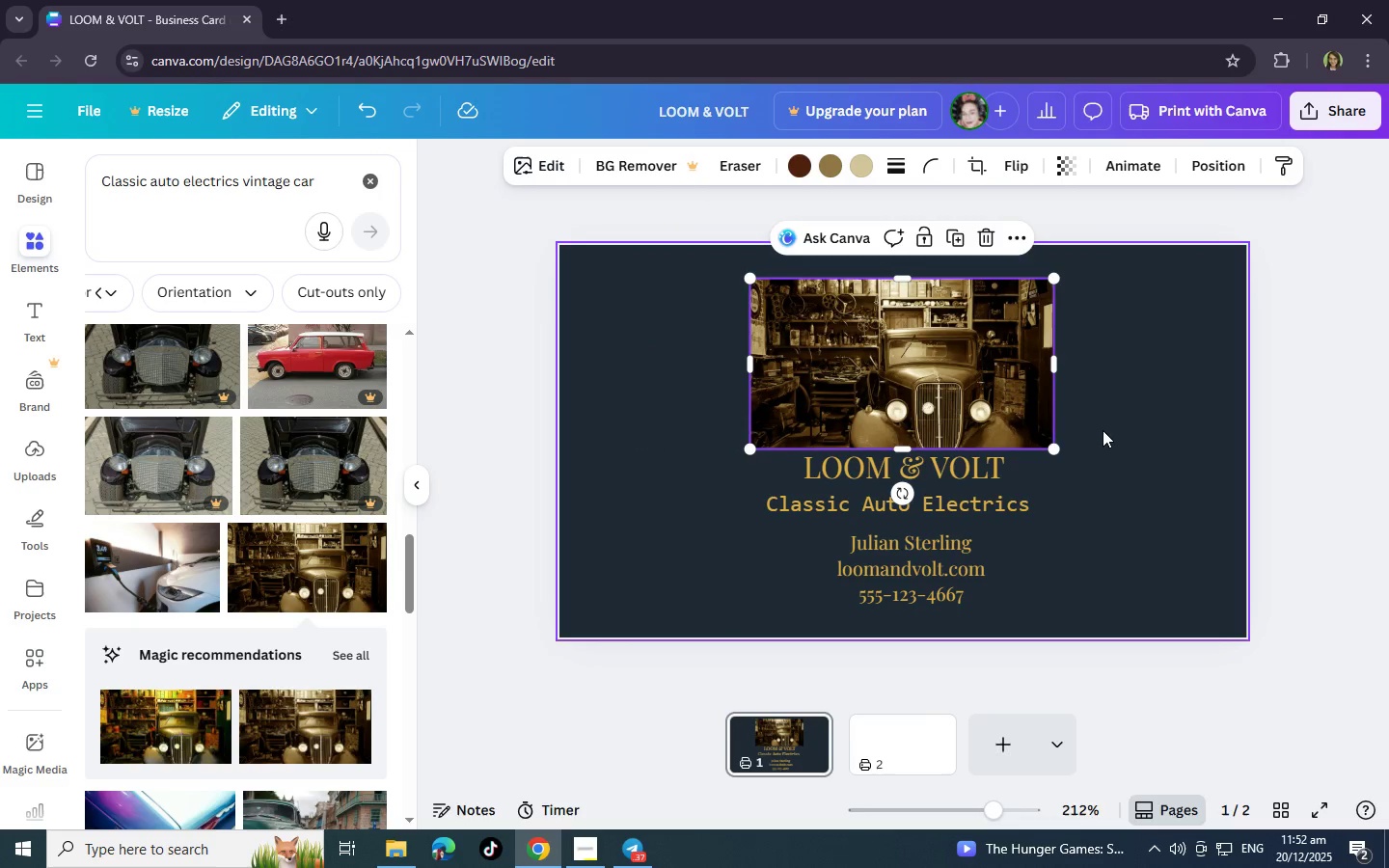 
double_click([1103, 430])
 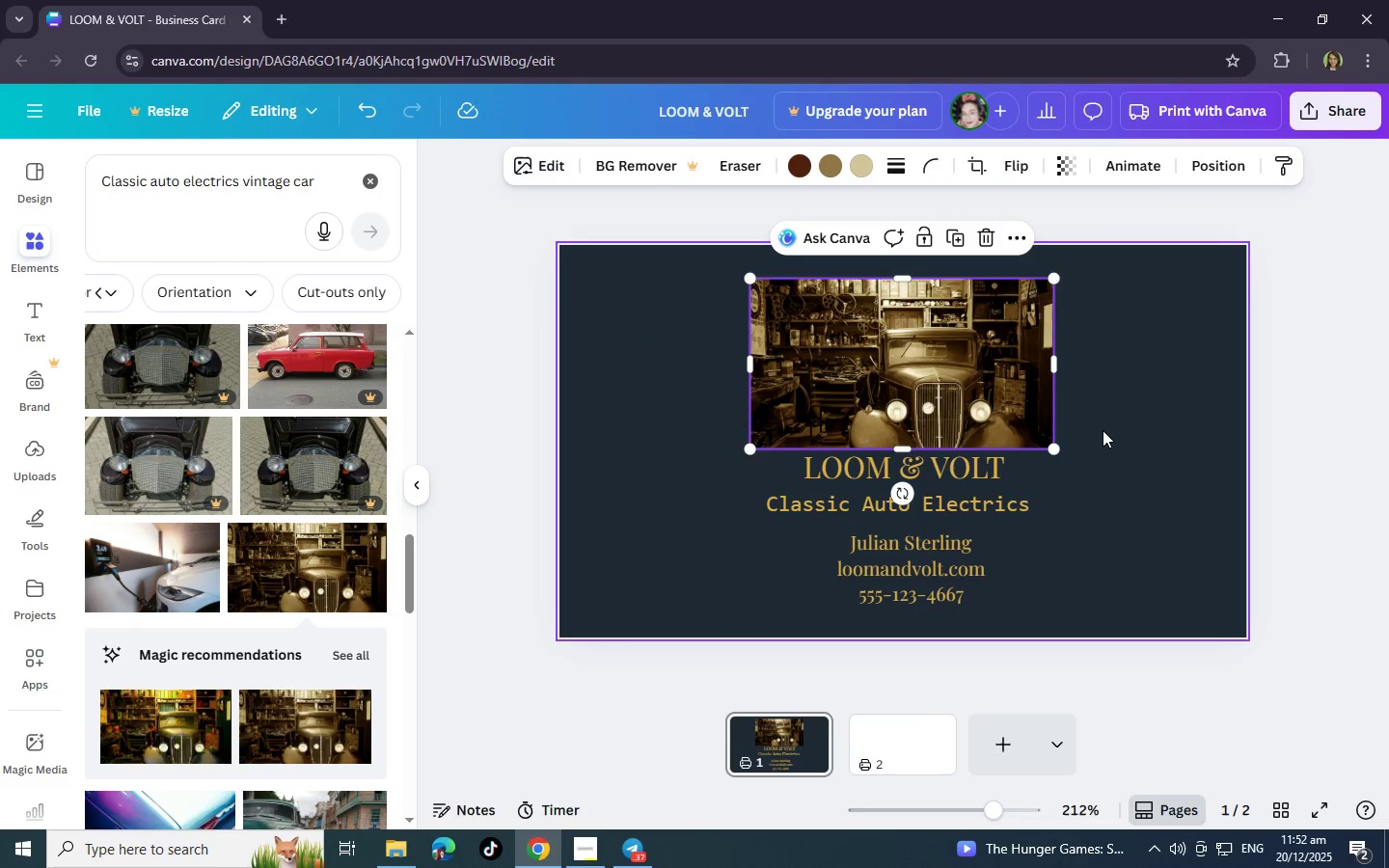 
triple_click([1103, 430])
 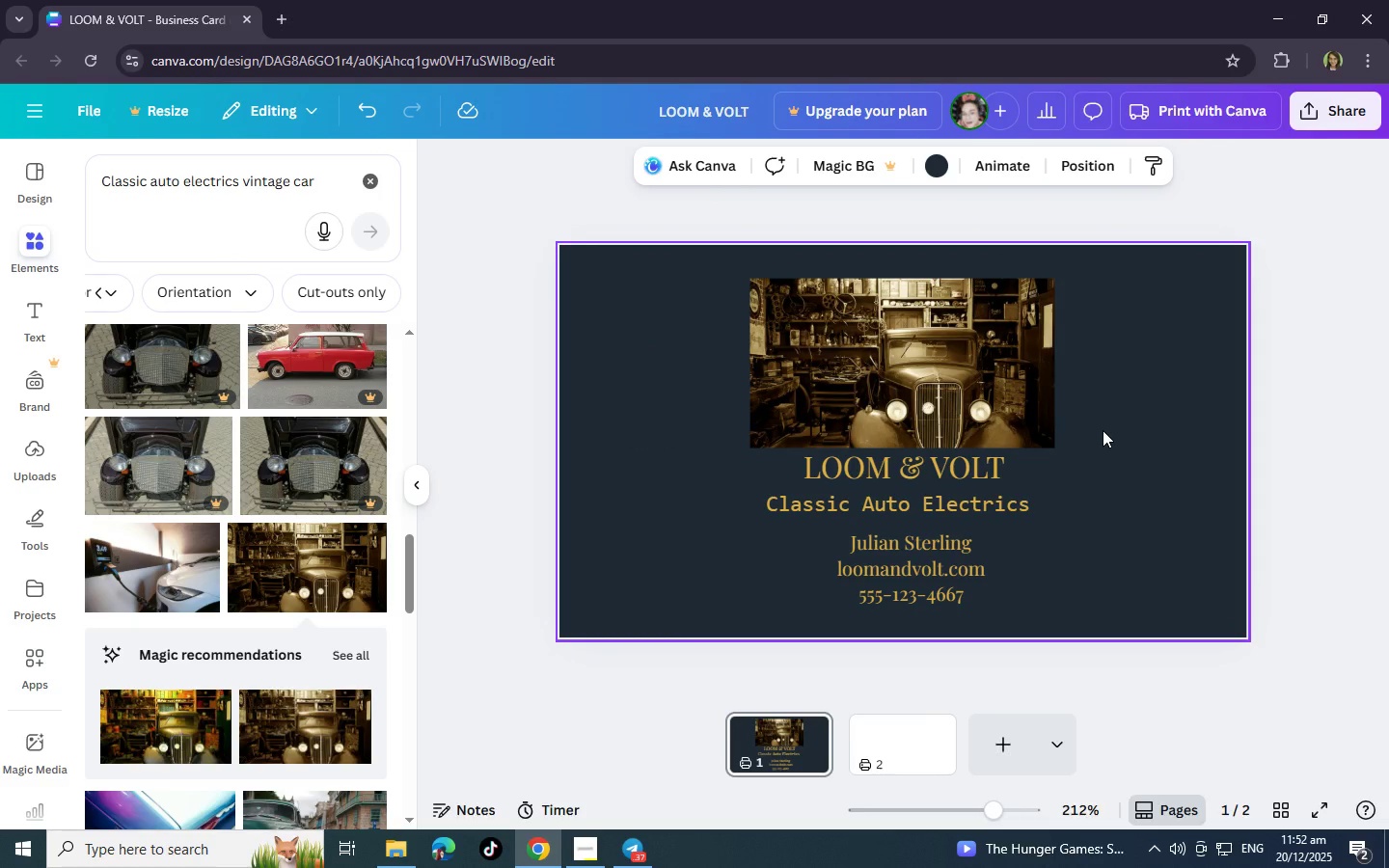 
left_click([1016, 399])
 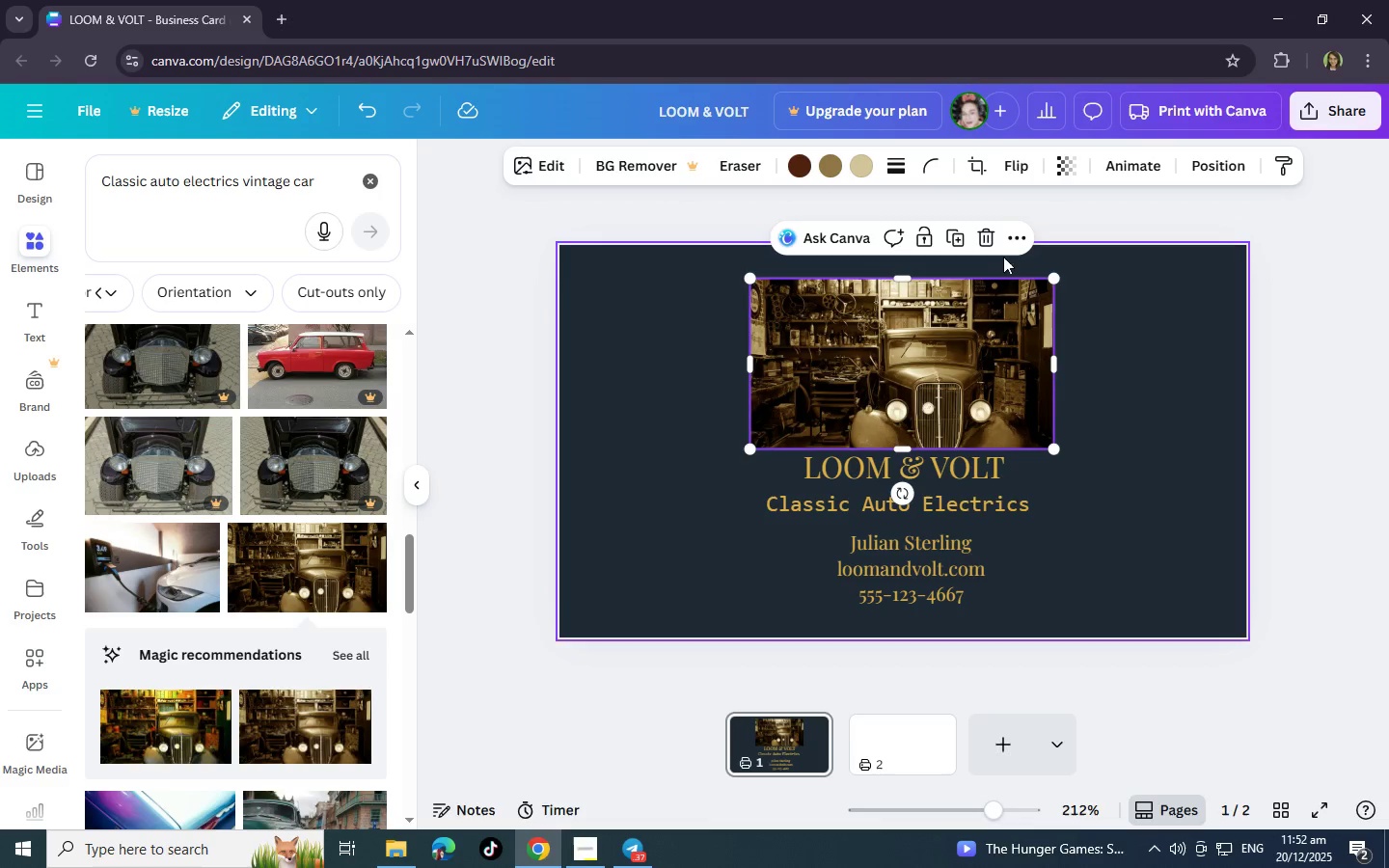 
left_click([992, 243])
 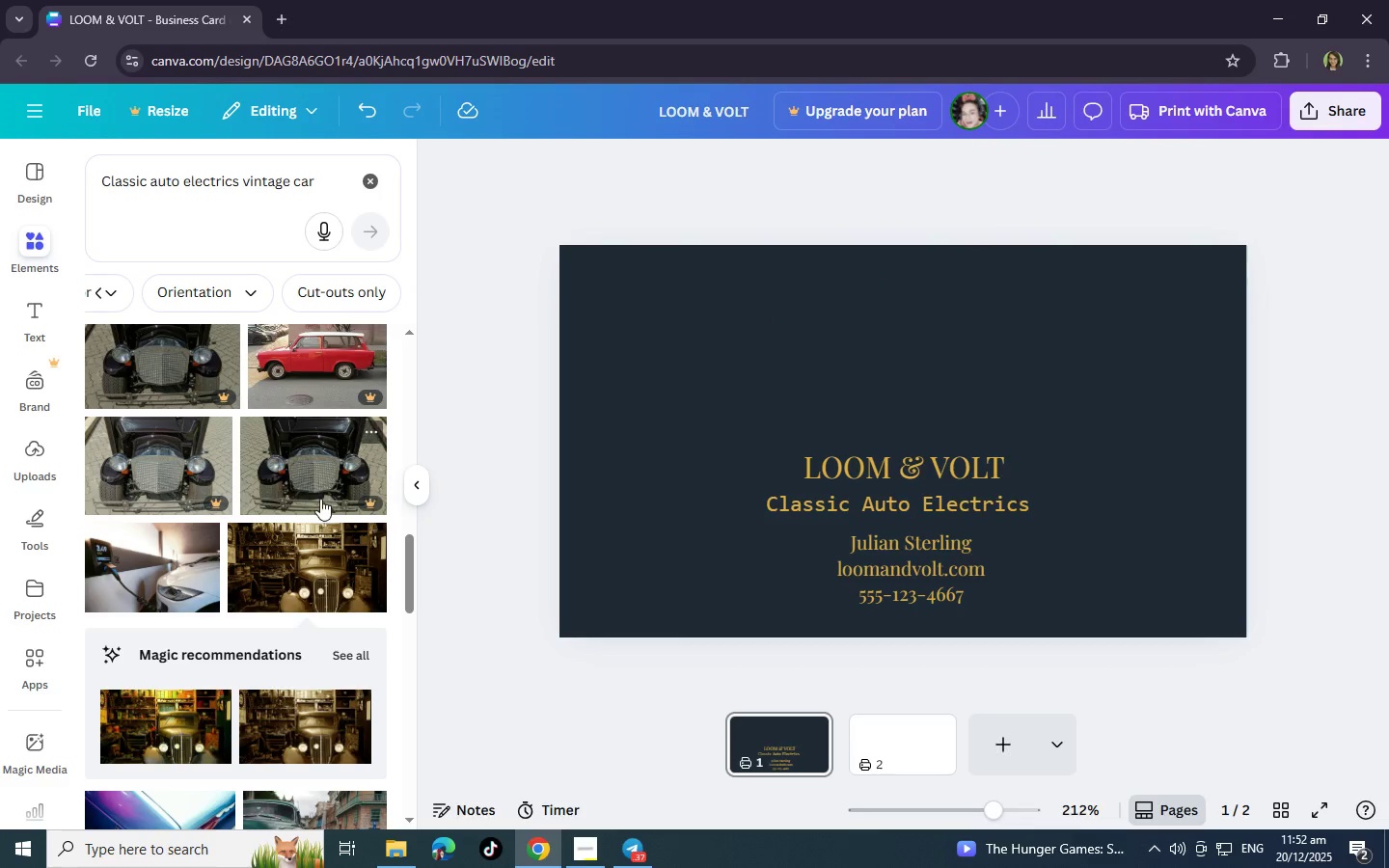 
scroll: coordinate [319, 500], scroll_direction: down, amount: 3.0
 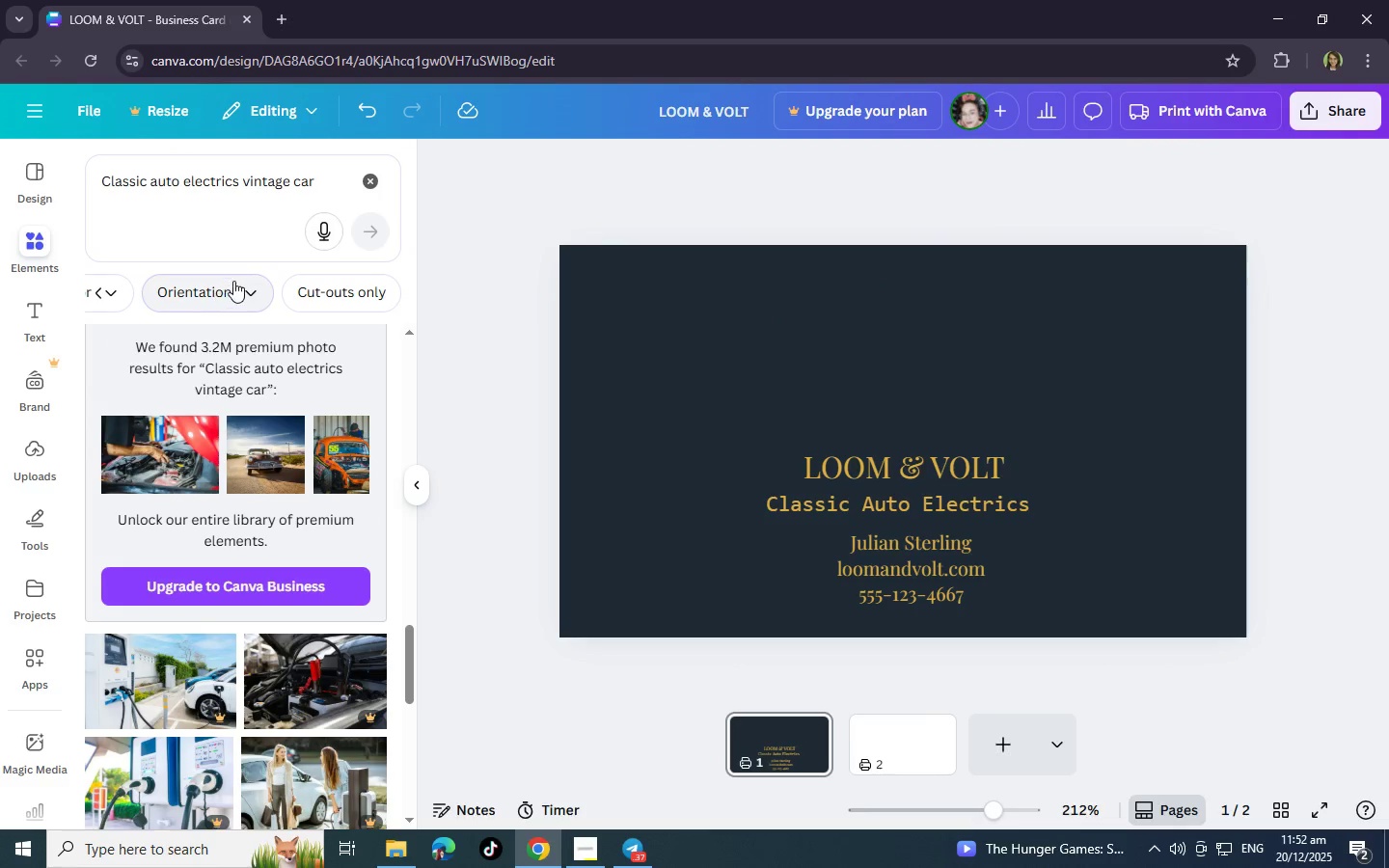 
left_click([121, 290])
 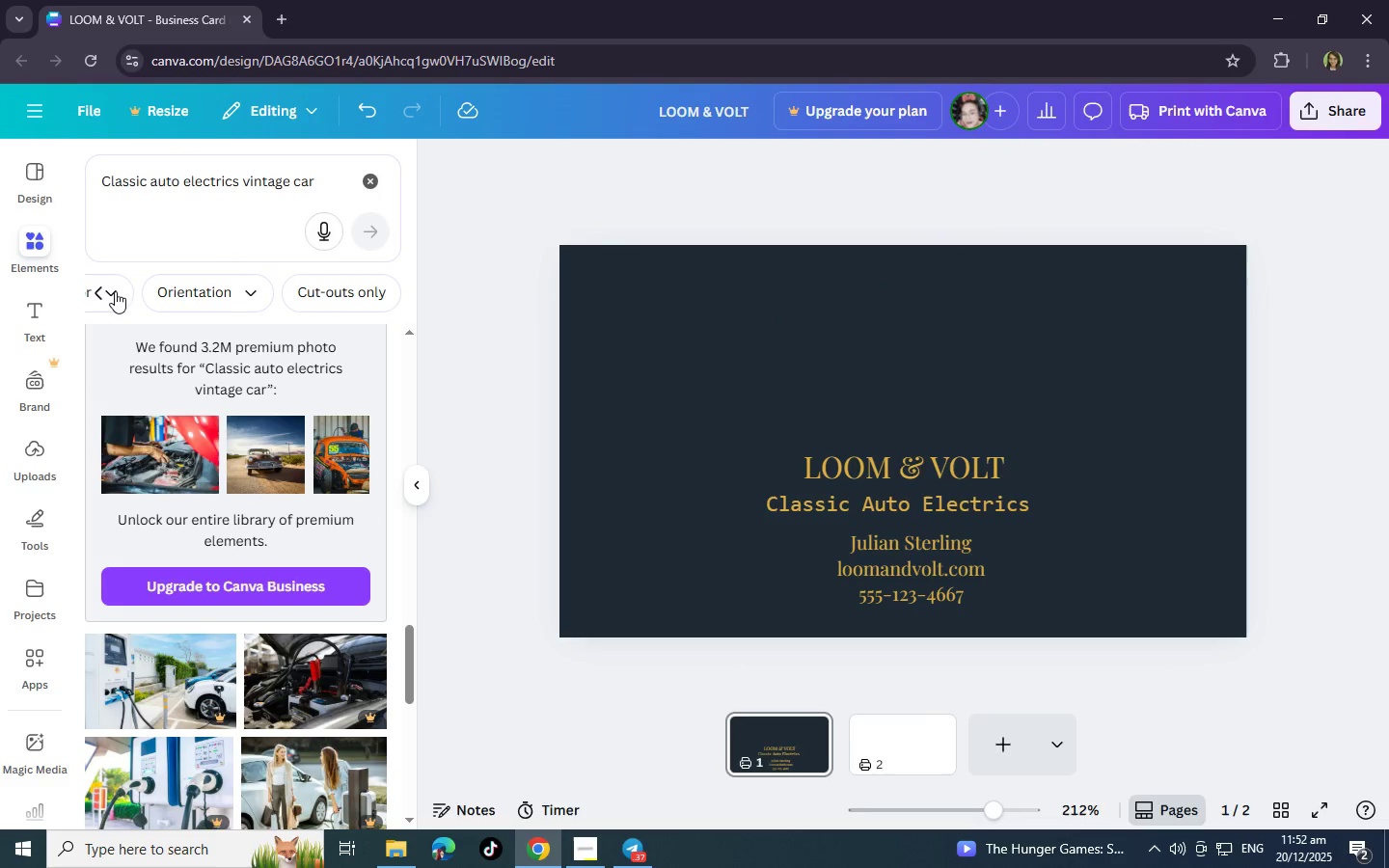 
left_click_drag(start_coordinate=[115, 291], to_coordinate=[446, 317])
 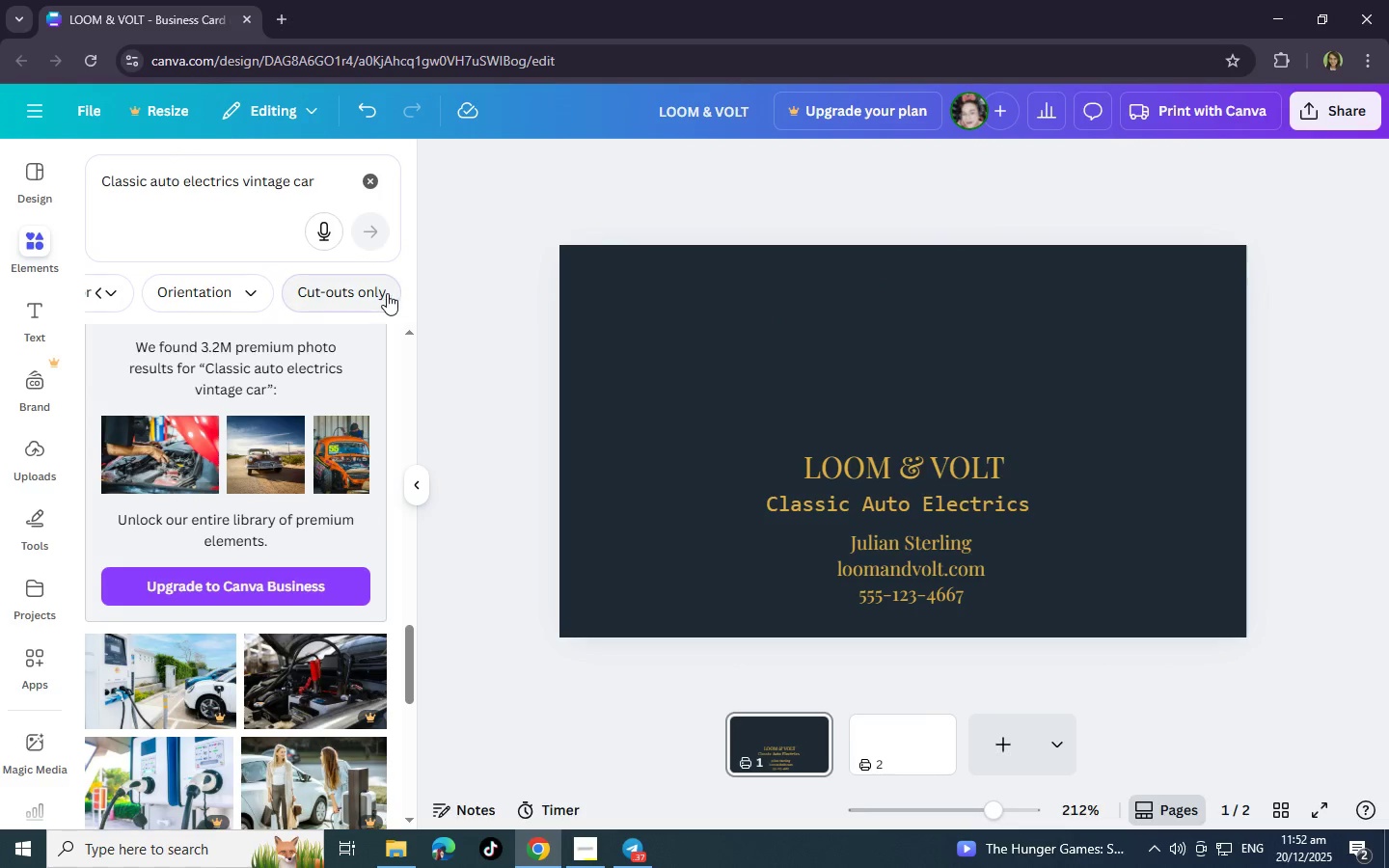 
left_click_drag(start_coordinate=[390, 291], to_coordinate=[323, 302])
 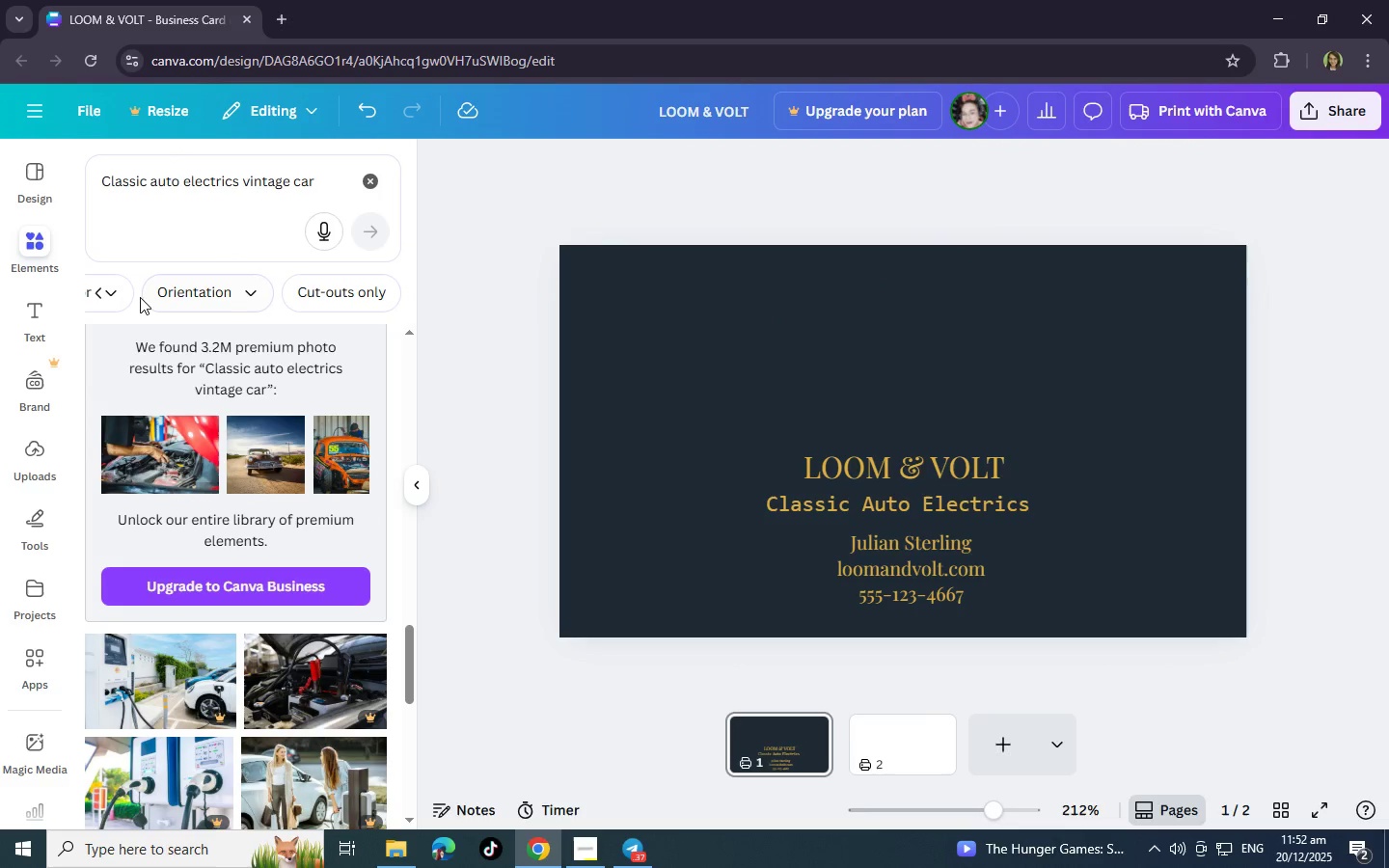 
double_click([323, 302])
 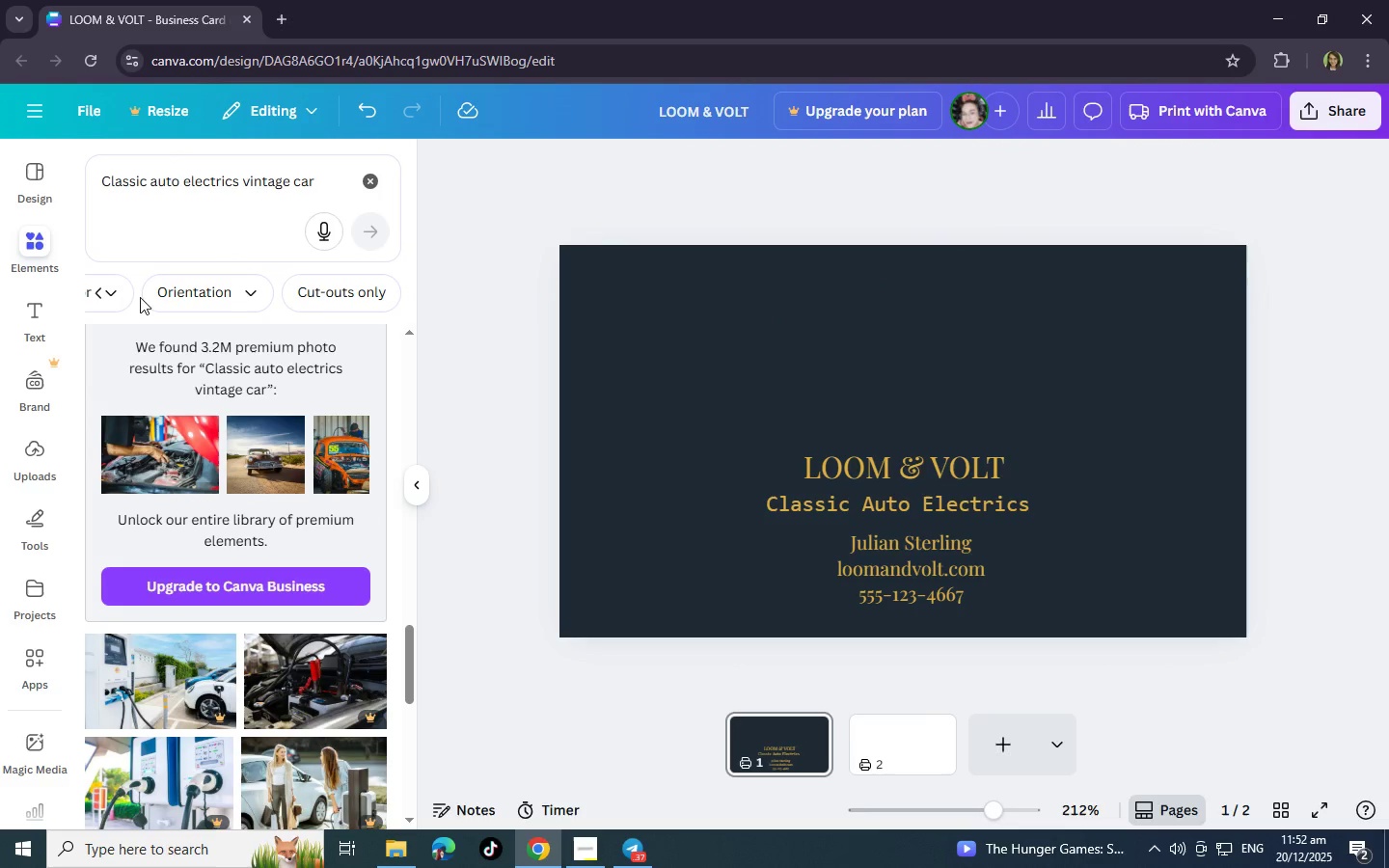 
left_click_drag(start_coordinate=[143, 296], to_coordinate=[362, 309])
 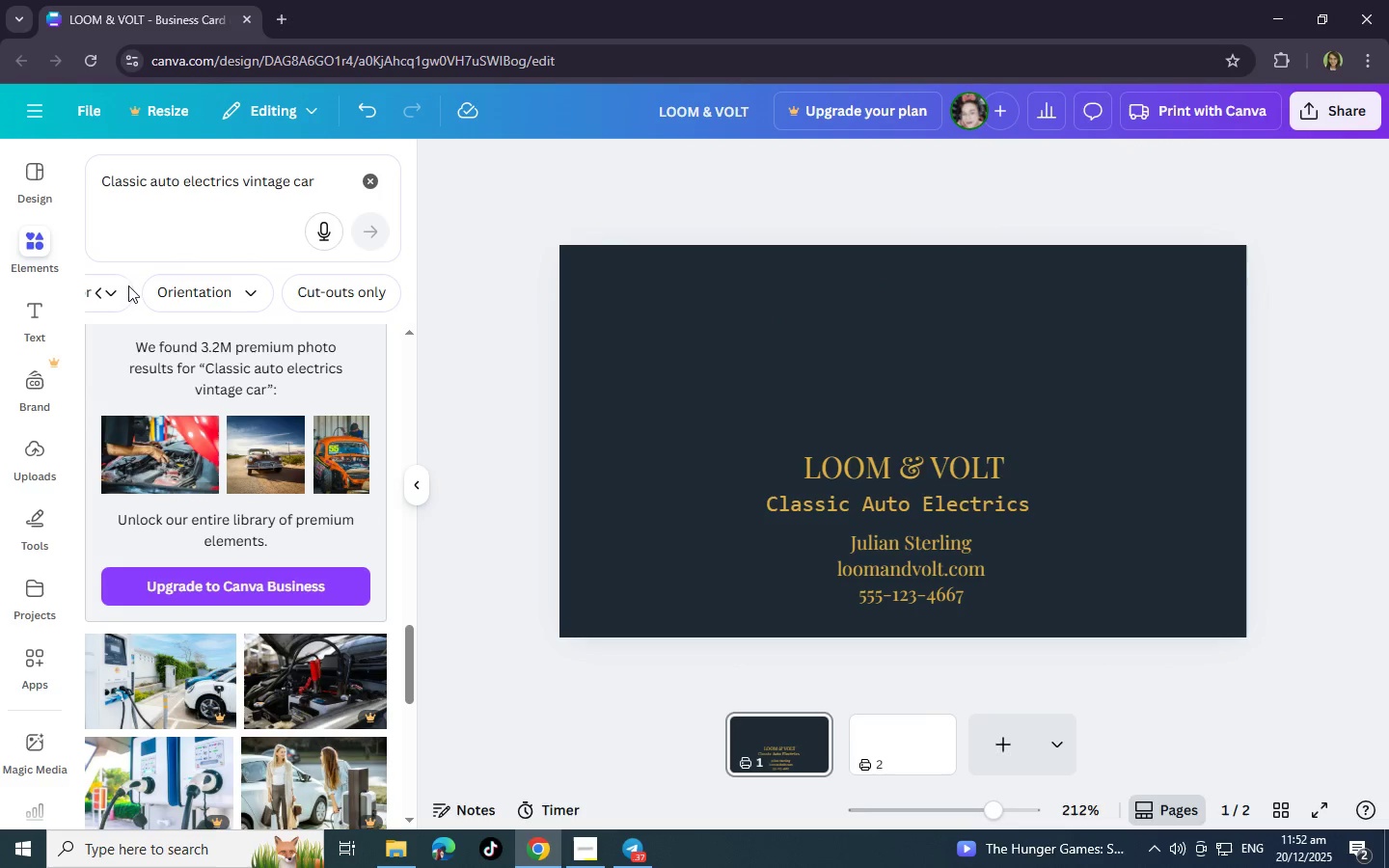 
double_click([128, 285])
 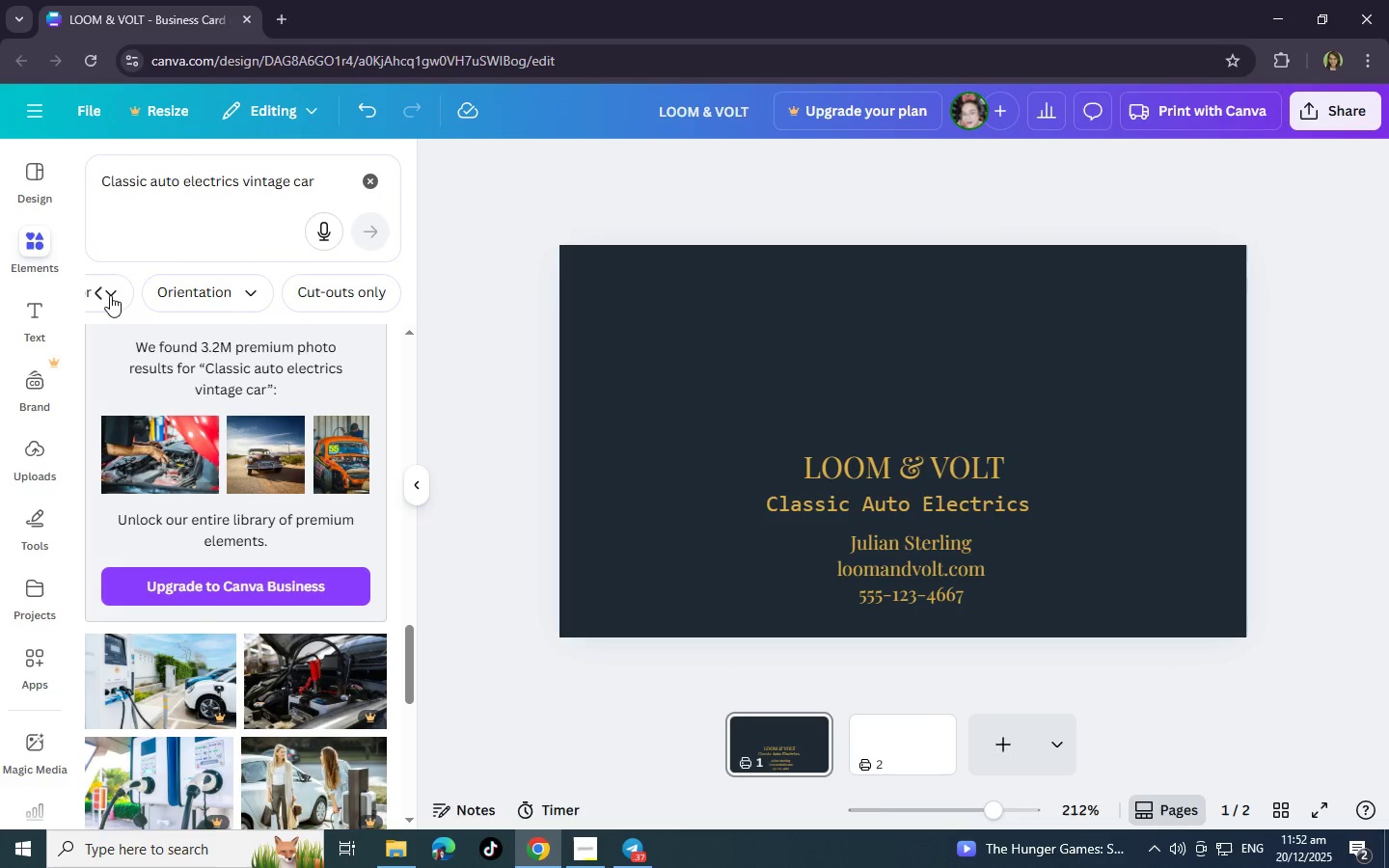 
triple_click([110, 295])
 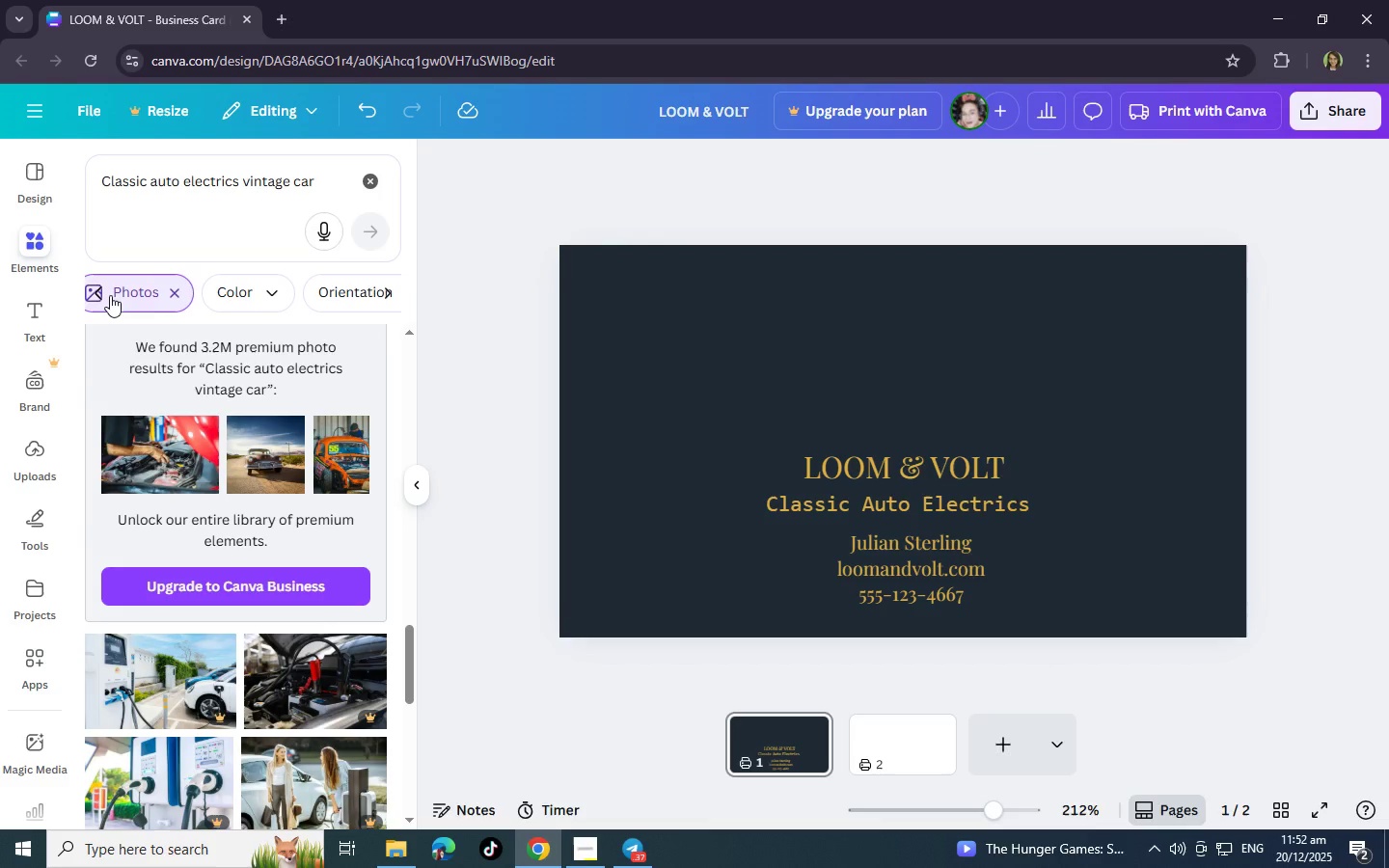 
triple_click([110, 295])
 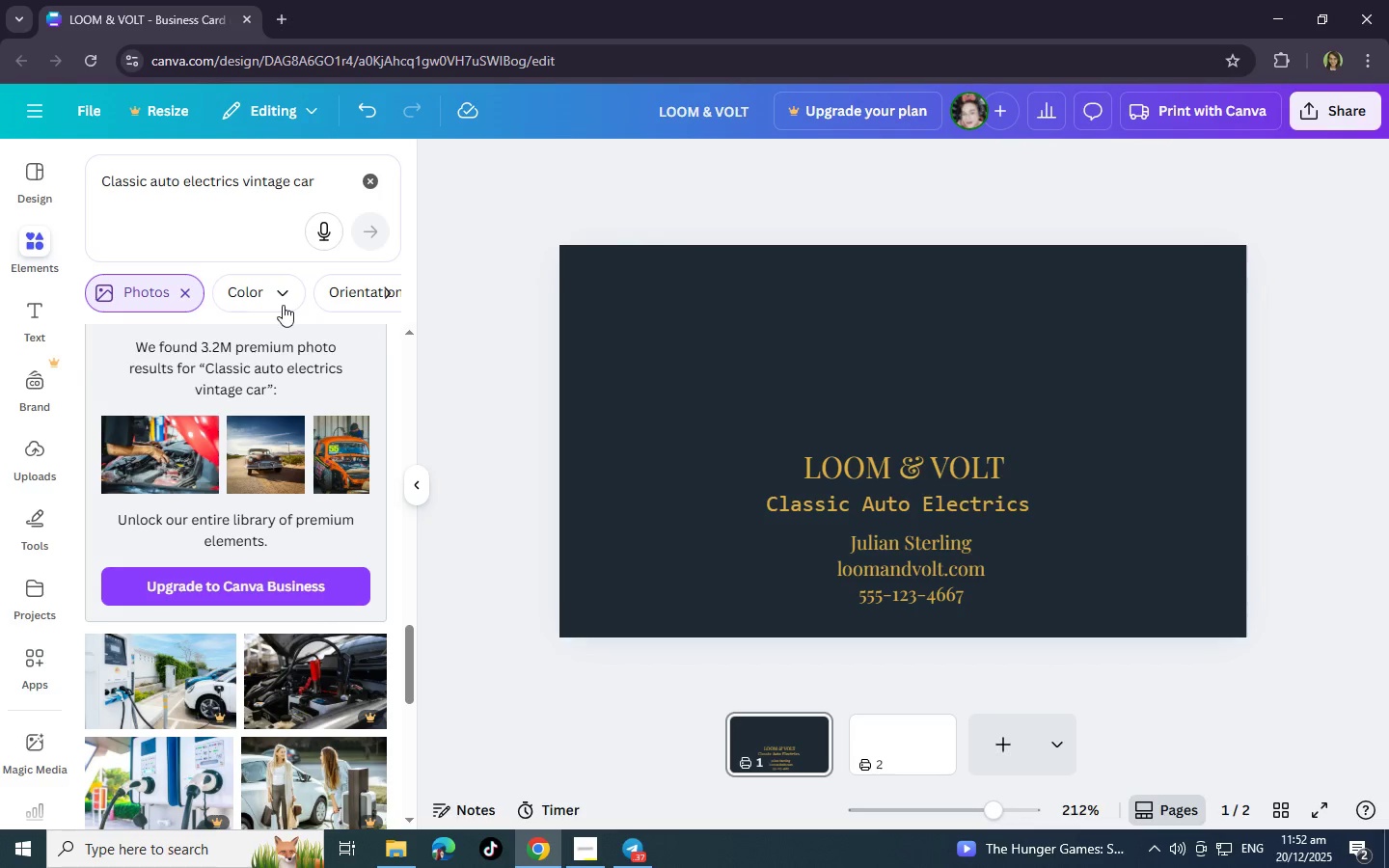 
left_click([271, 296])
 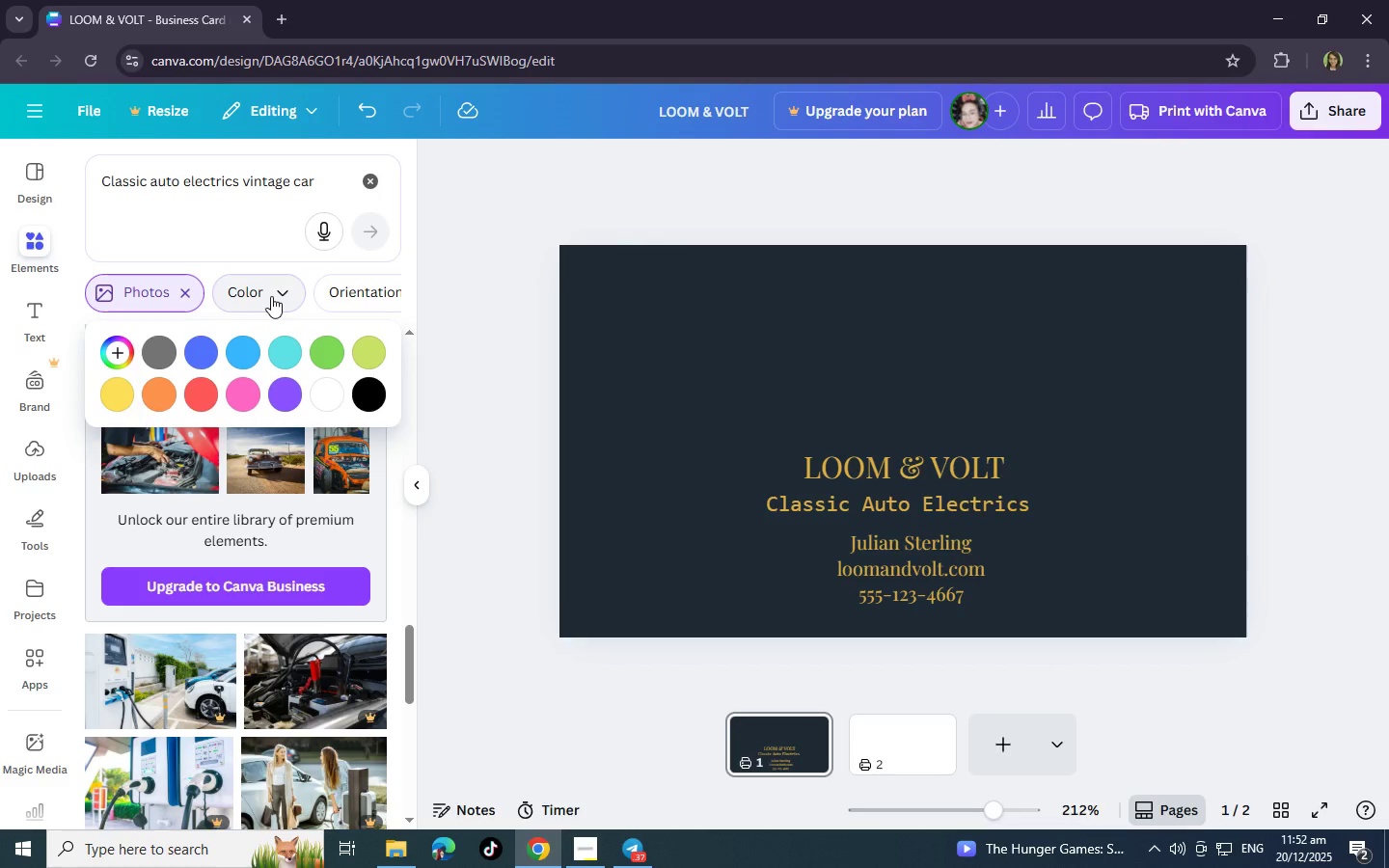 
double_click([271, 296])
 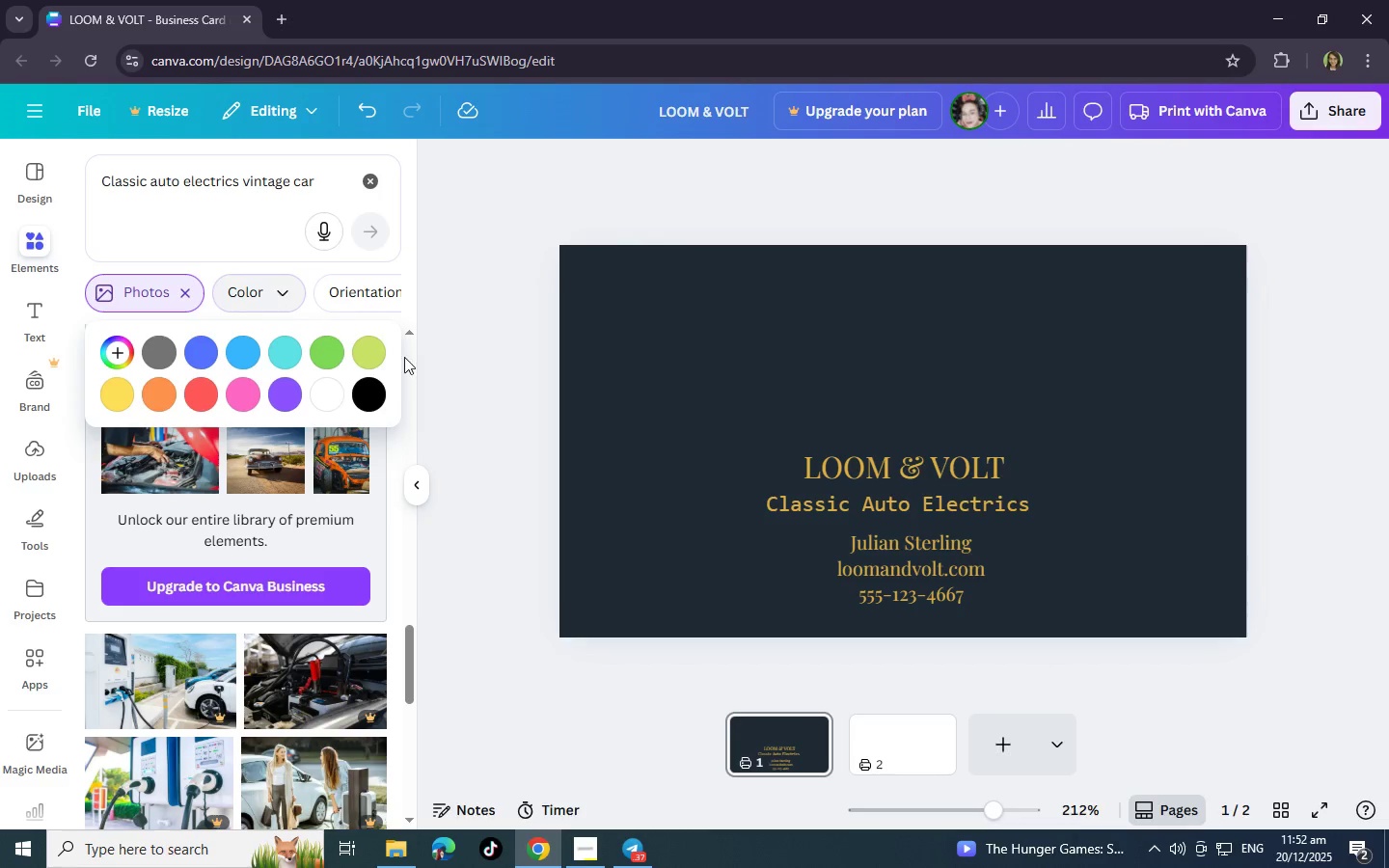 
double_click([500, 444])
 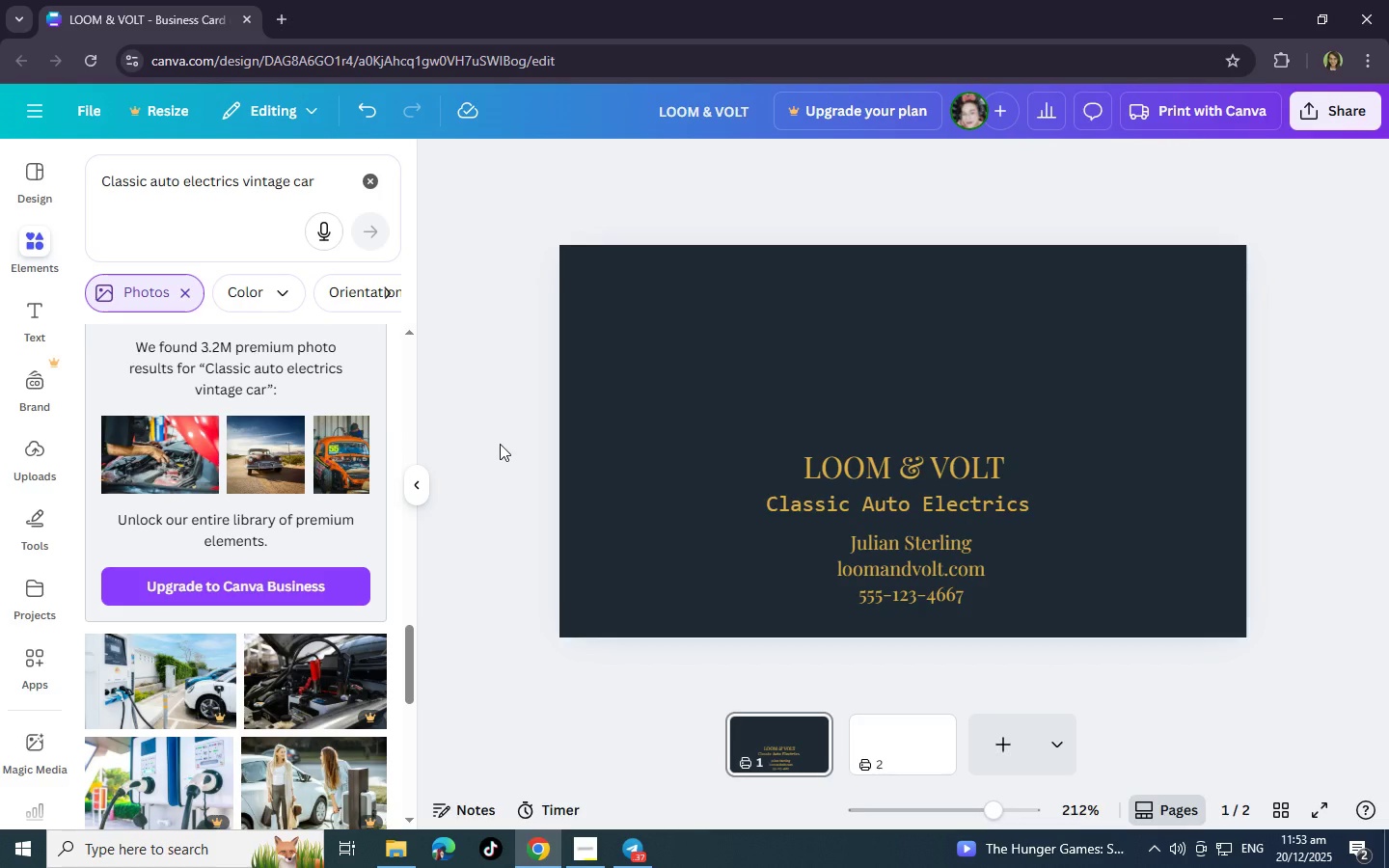 
scroll: coordinate [249, 657], scroll_direction: down, amount: 6.0
 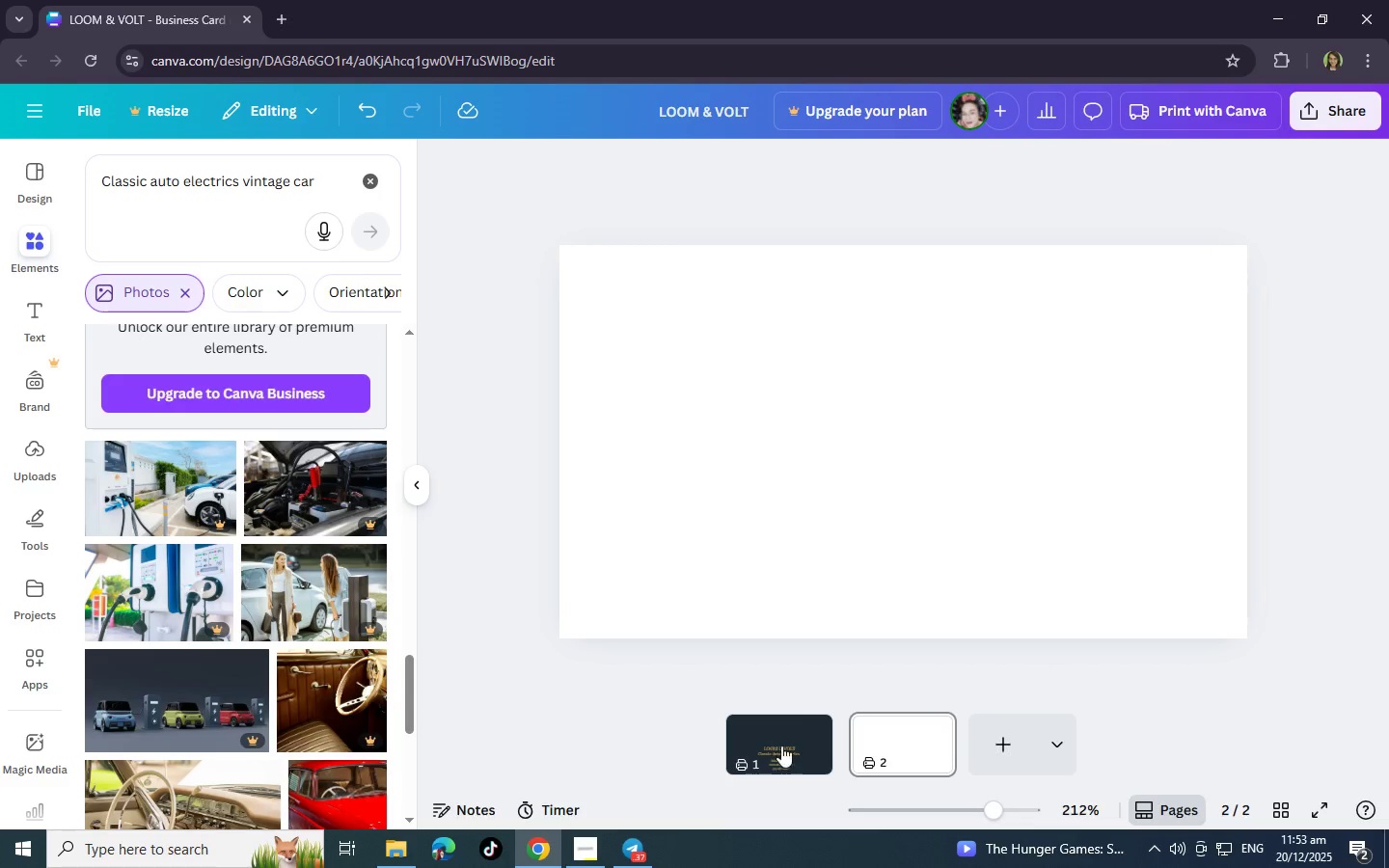 
left_click([791, 742])
 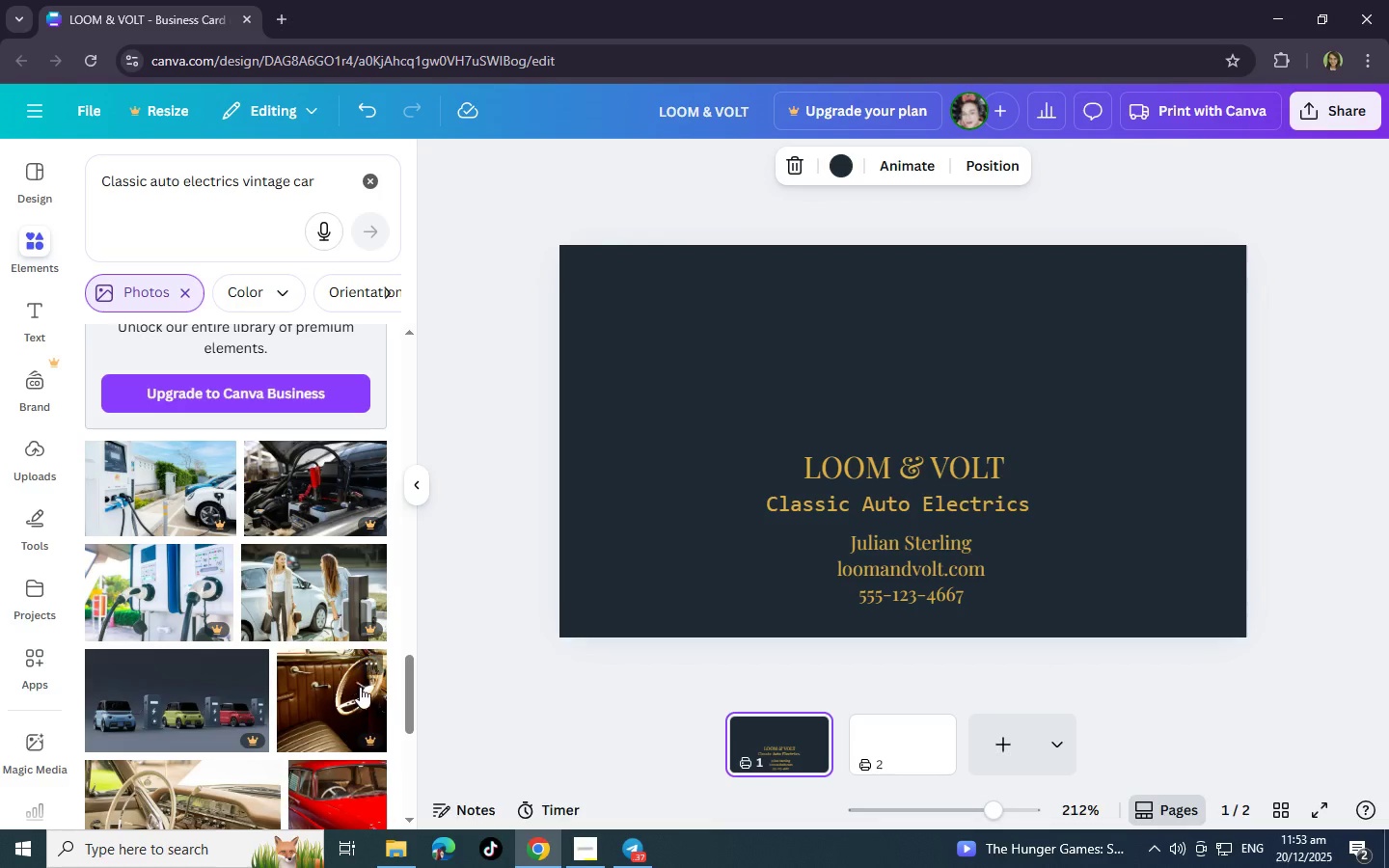 
scroll: coordinate [259, 655], scroll_direction: down, amount: 8.0
 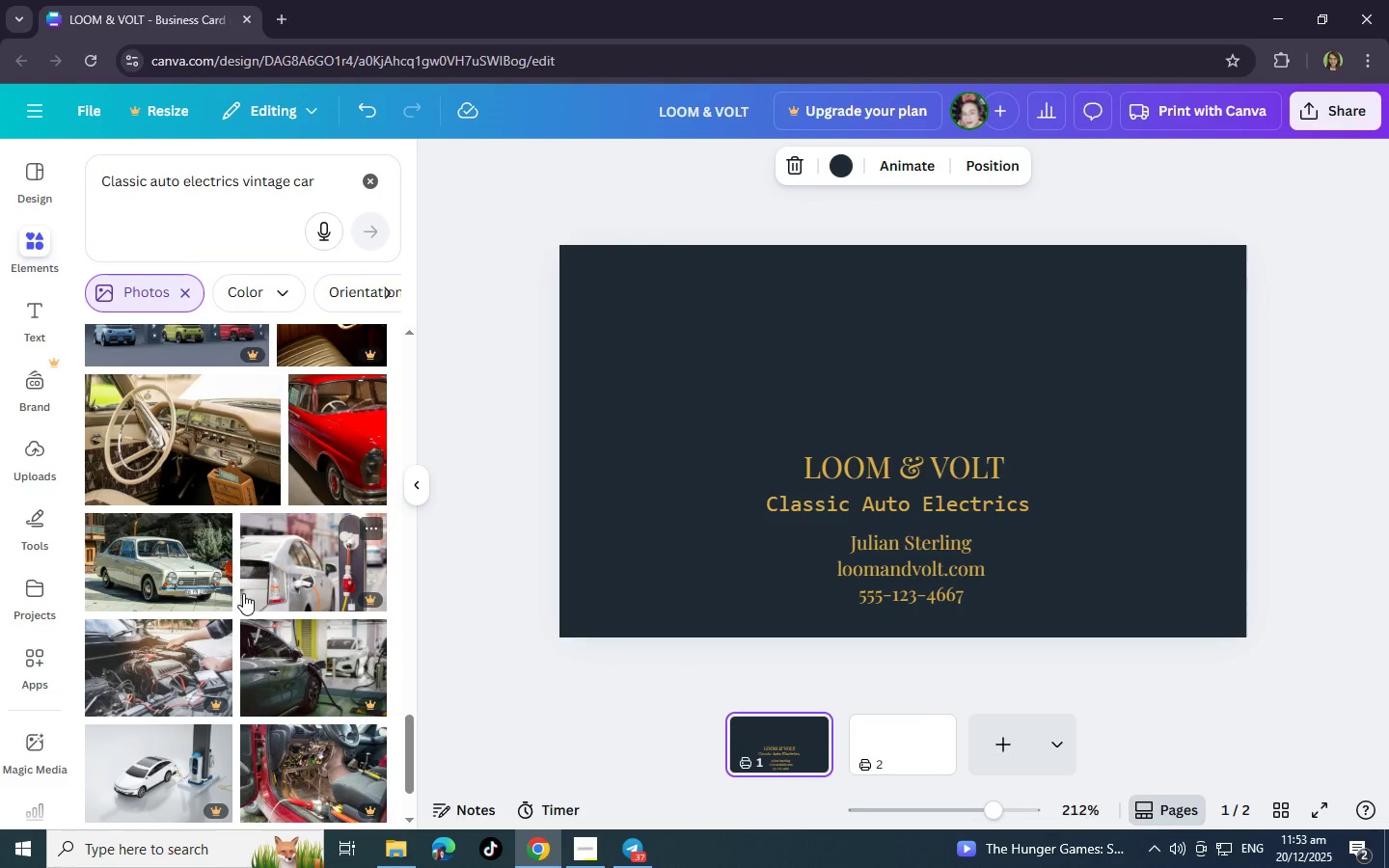 
scroll: coordinate [243, 593], scroll_direction: up, amount: 2.0
 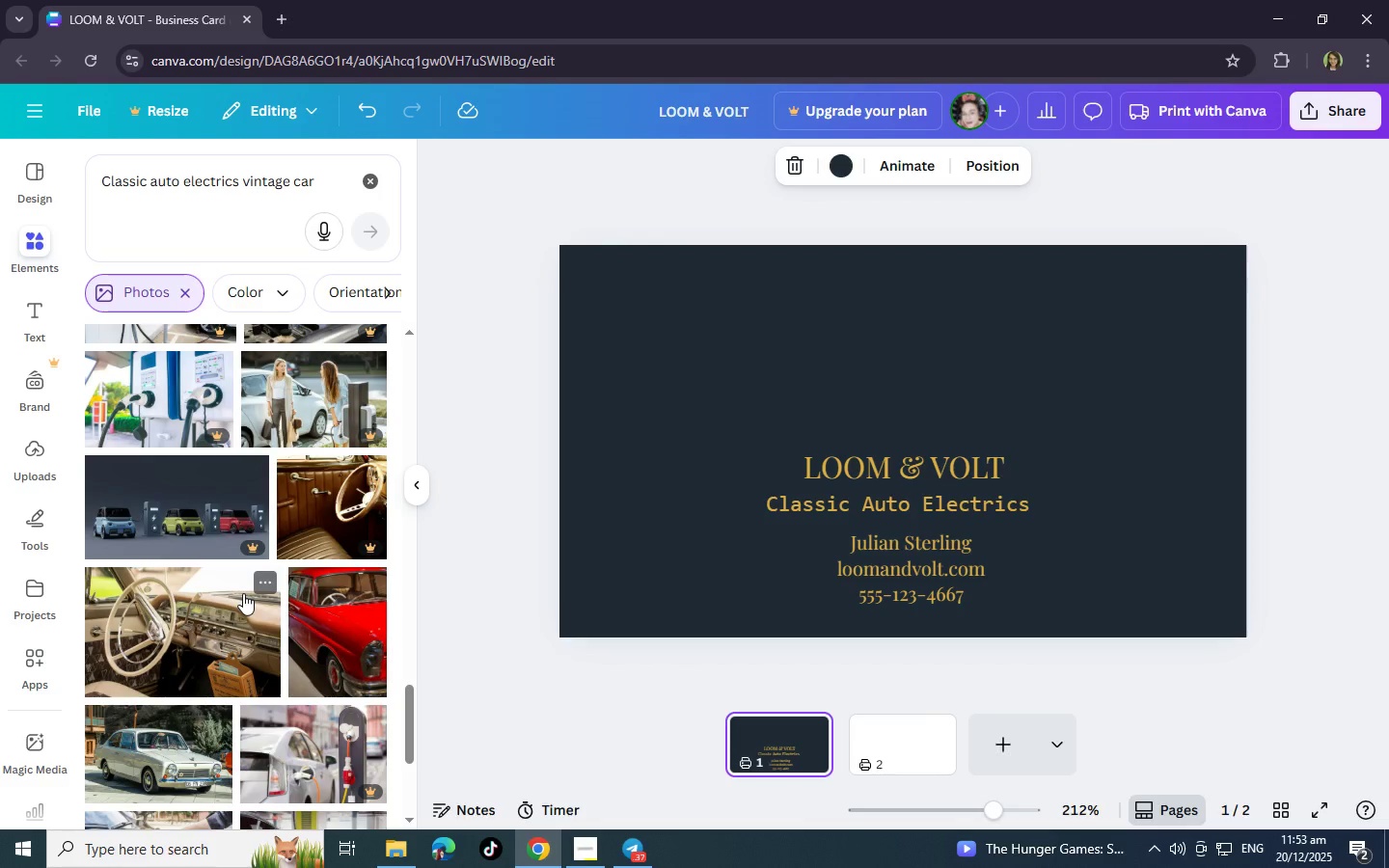 
scroll: coordinate [243, 593], scroll_direction: down, amount: 3.0
 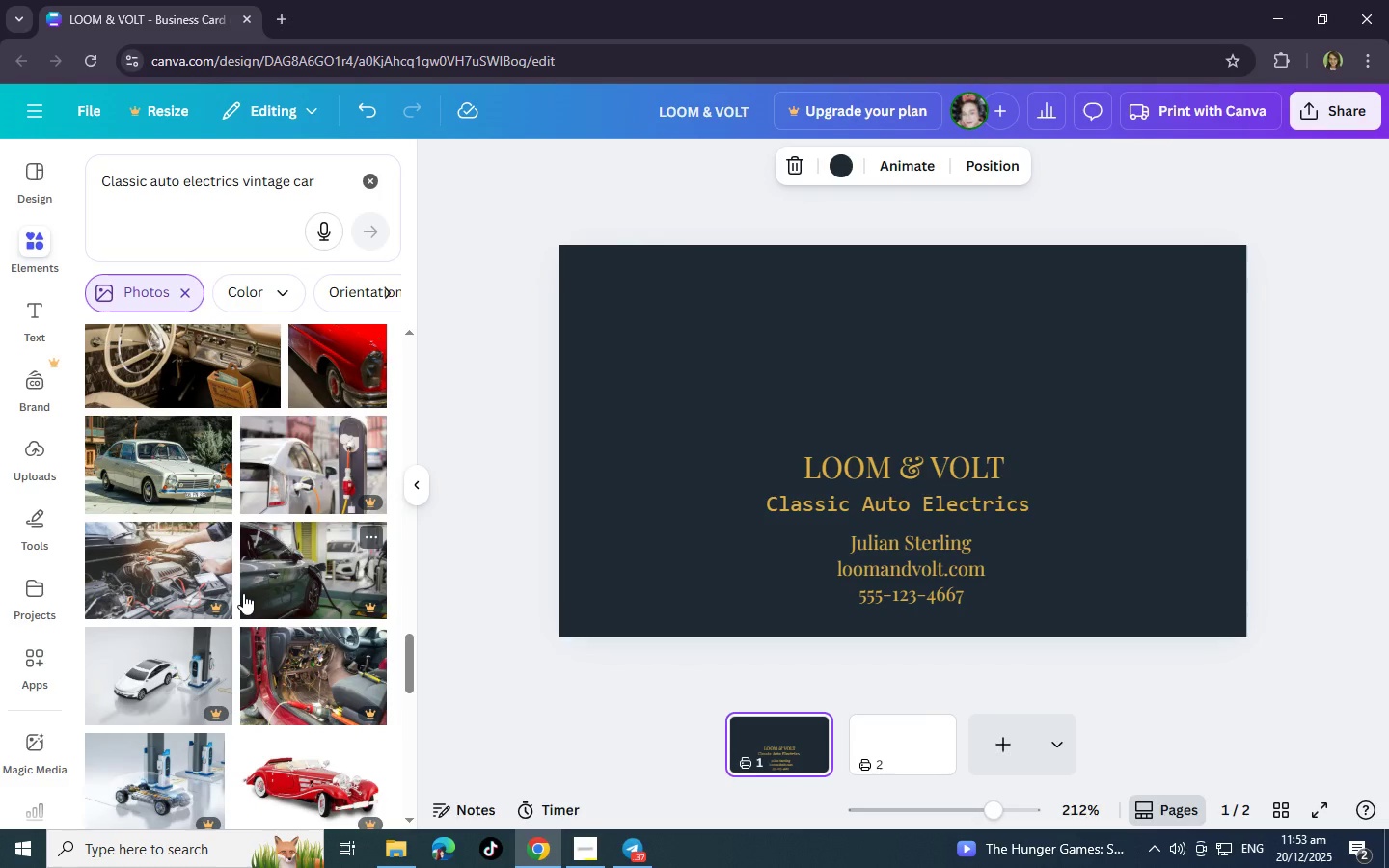 
scroll: coordinate [243, 593], scroll_direction: up, amount: 2.0
 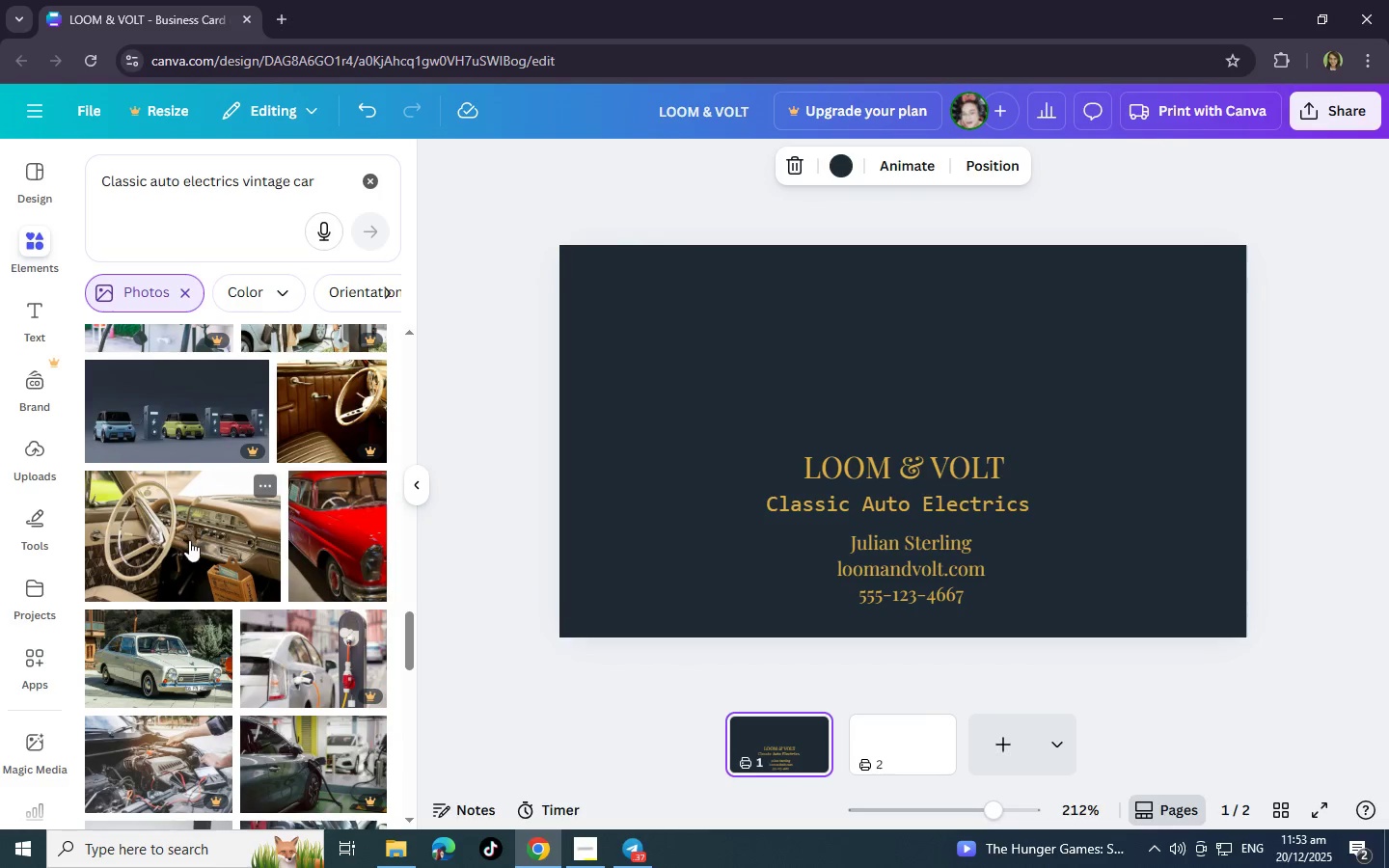 
left_click([189, 540])
 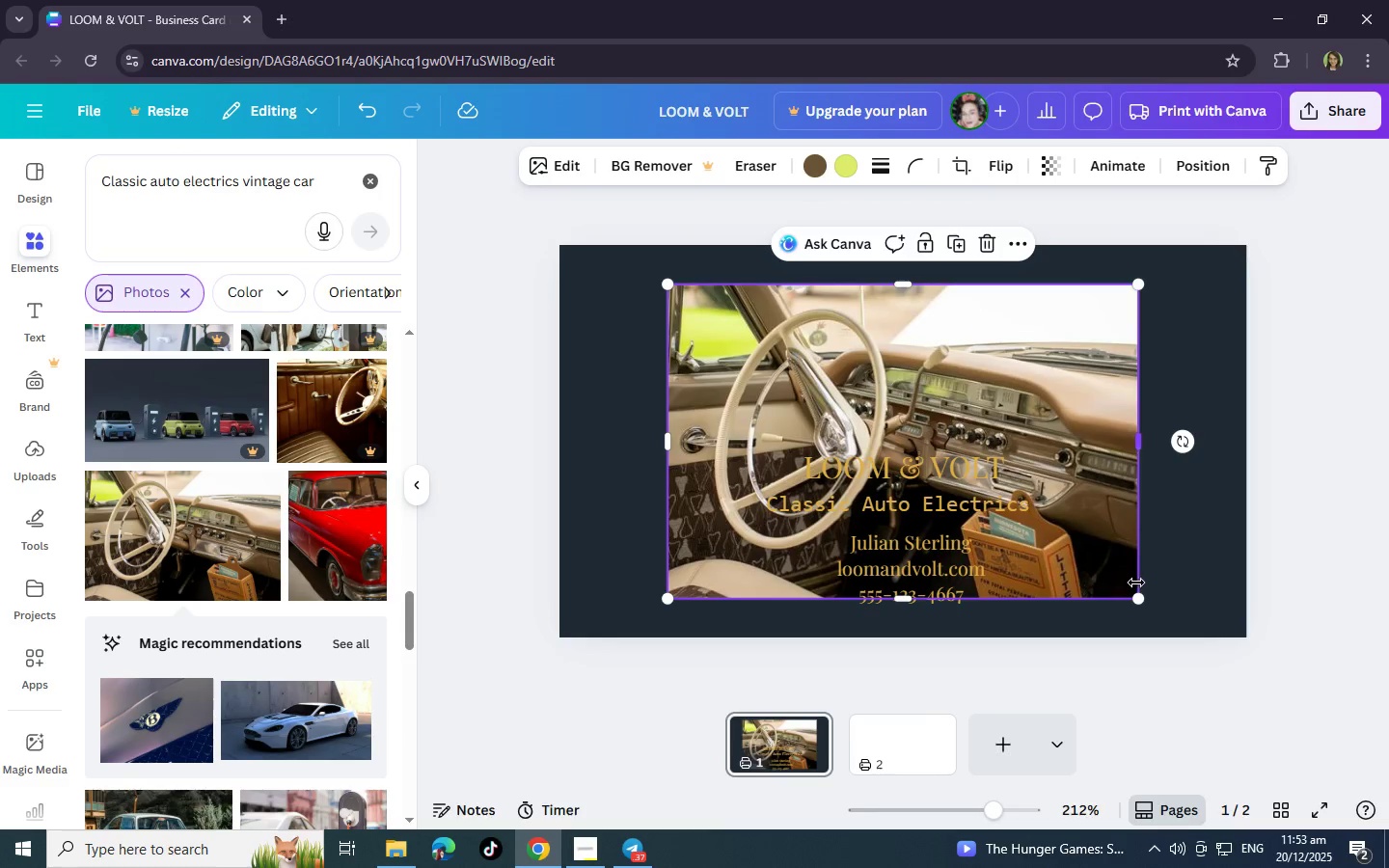 
left_click_drag(start_coordinate=[1141, 601], to_coordinate=[1040, 330])
 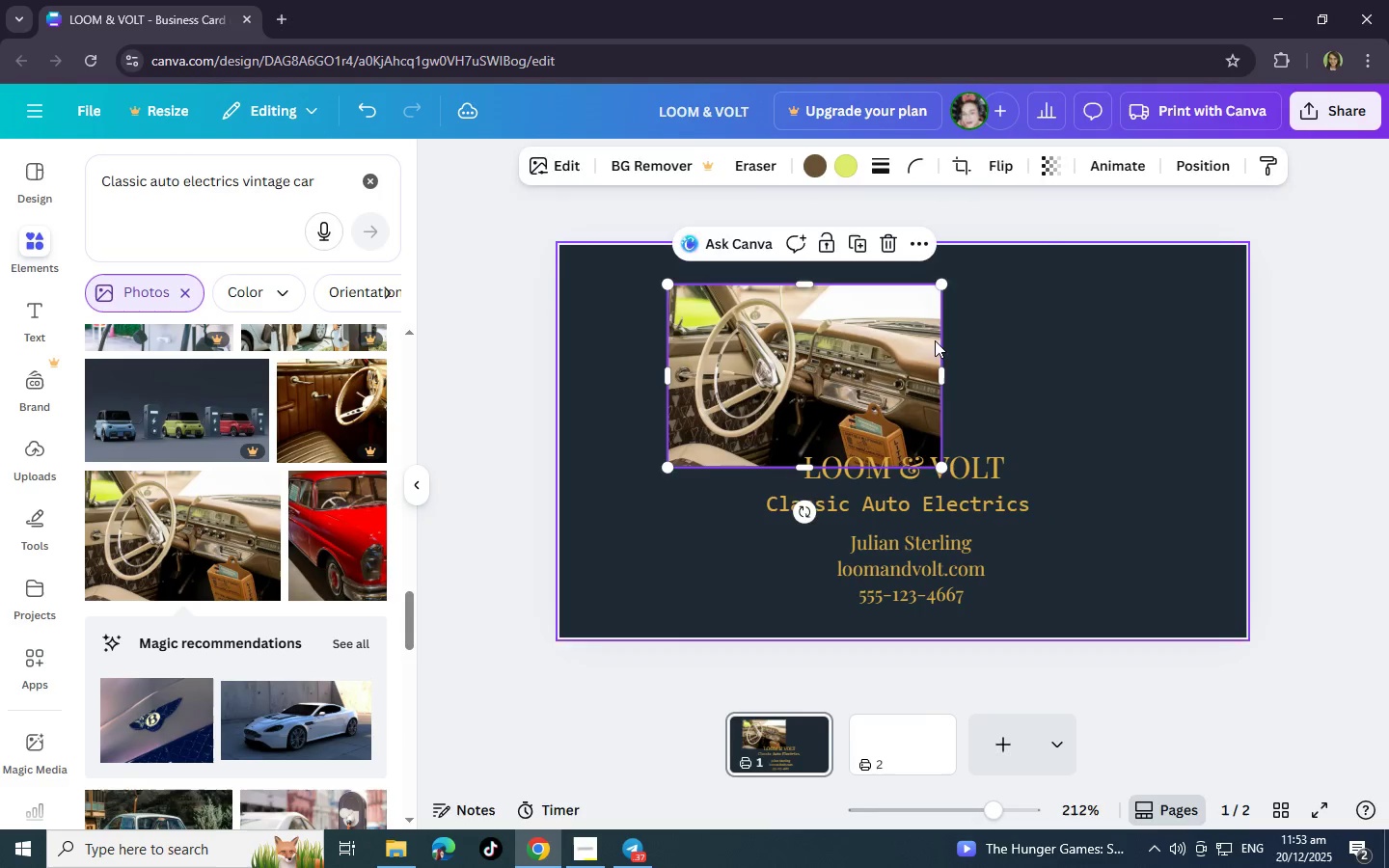 
left_click_drag(start_coordinate=[1019, 327], to_coordinate=[996, 330])
 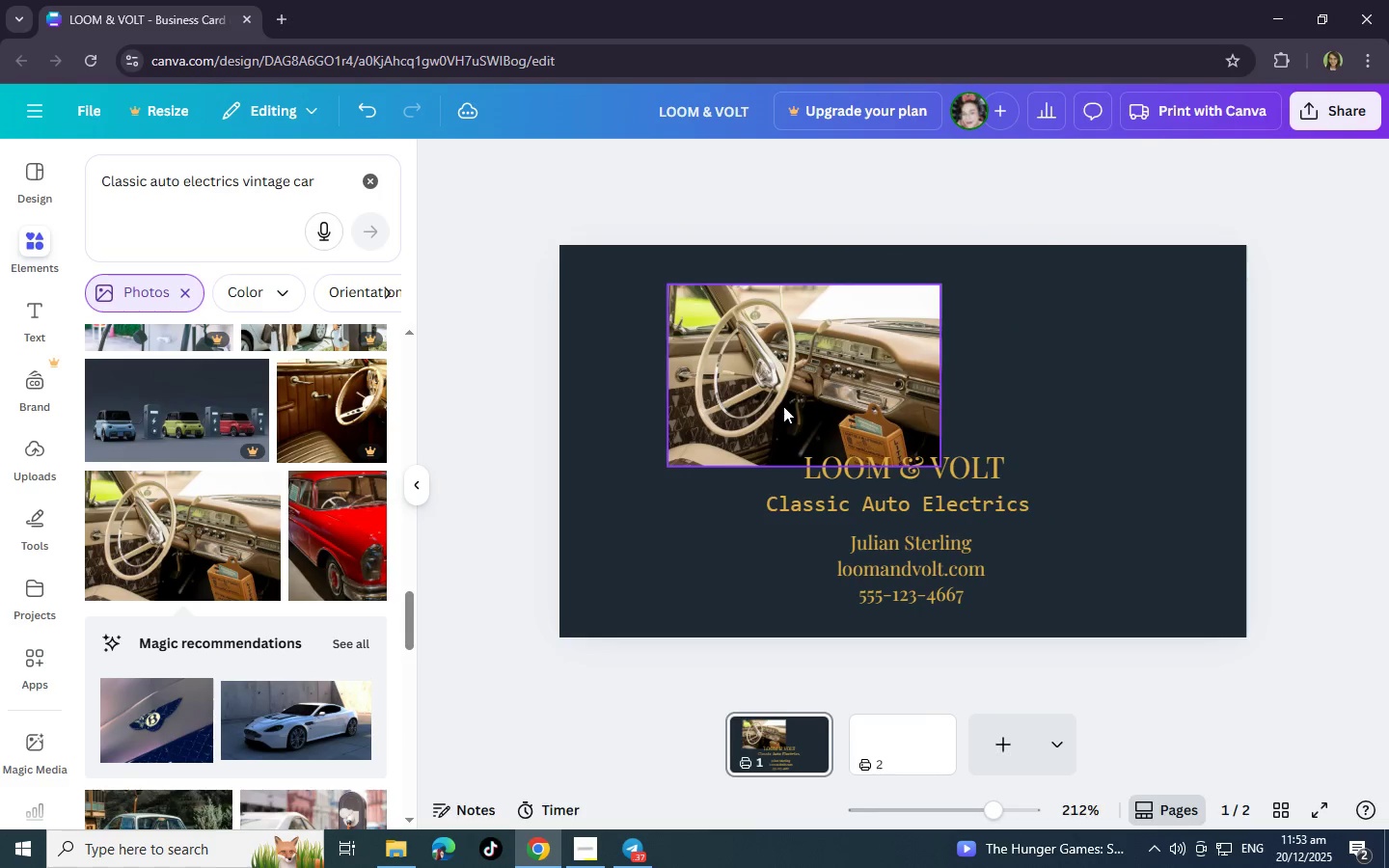 
left_click_drag(start_coordinate=[783, 406], to_coordinate=[898, 392])
 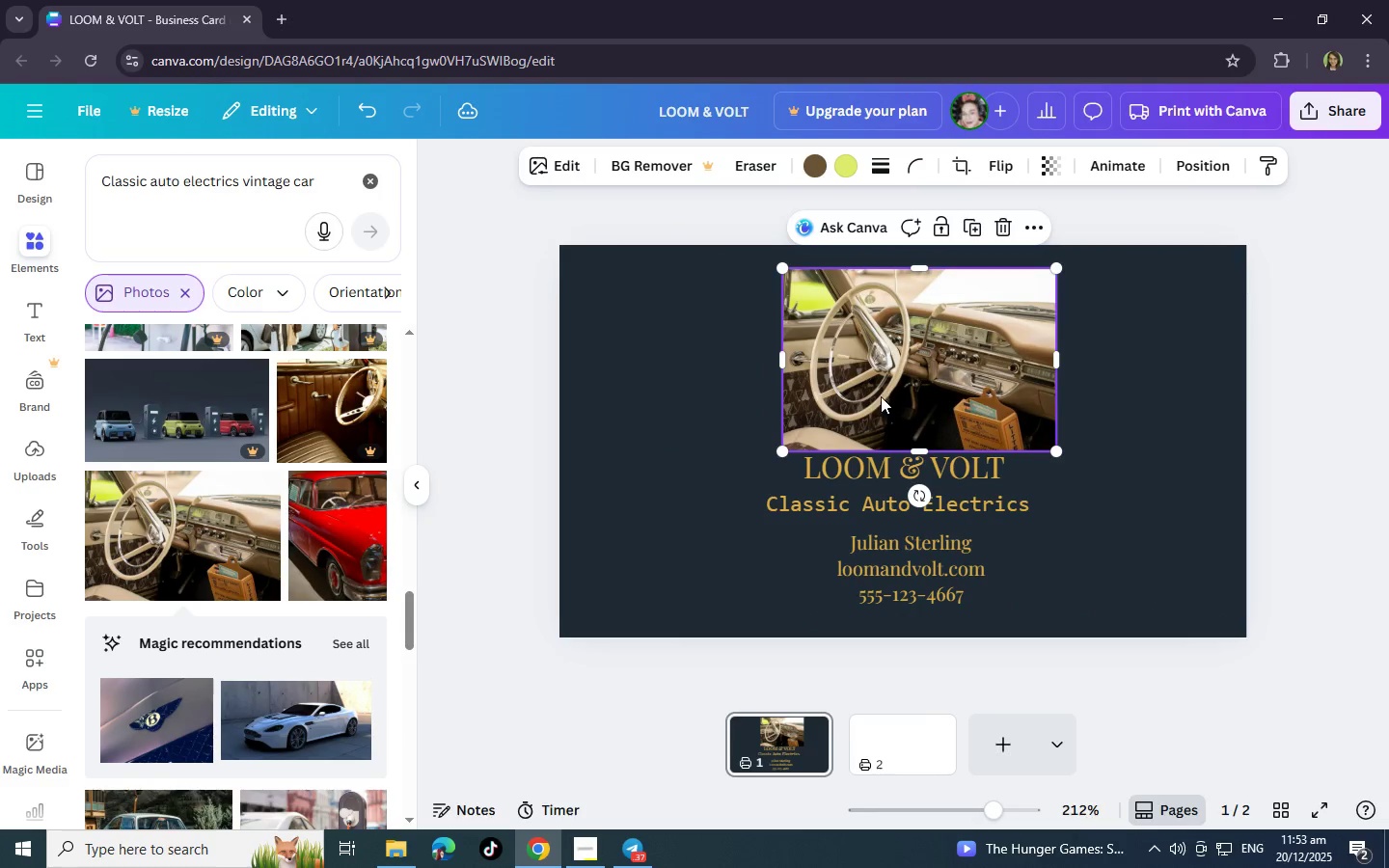 
left_click_drag(start_coordinate=[865, 399], to_coordinate=[859, 400])
 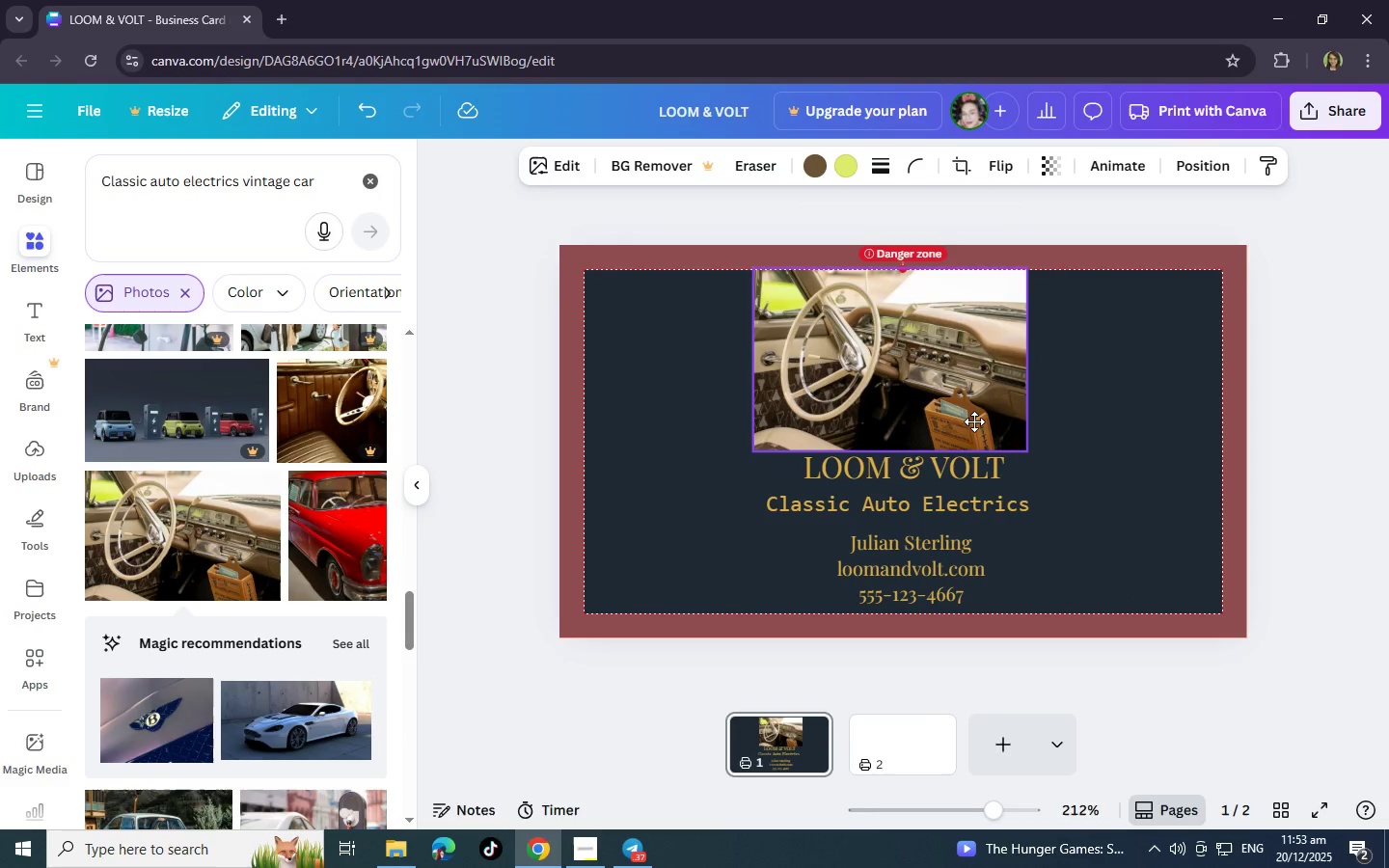 
double_click([859, 400])
 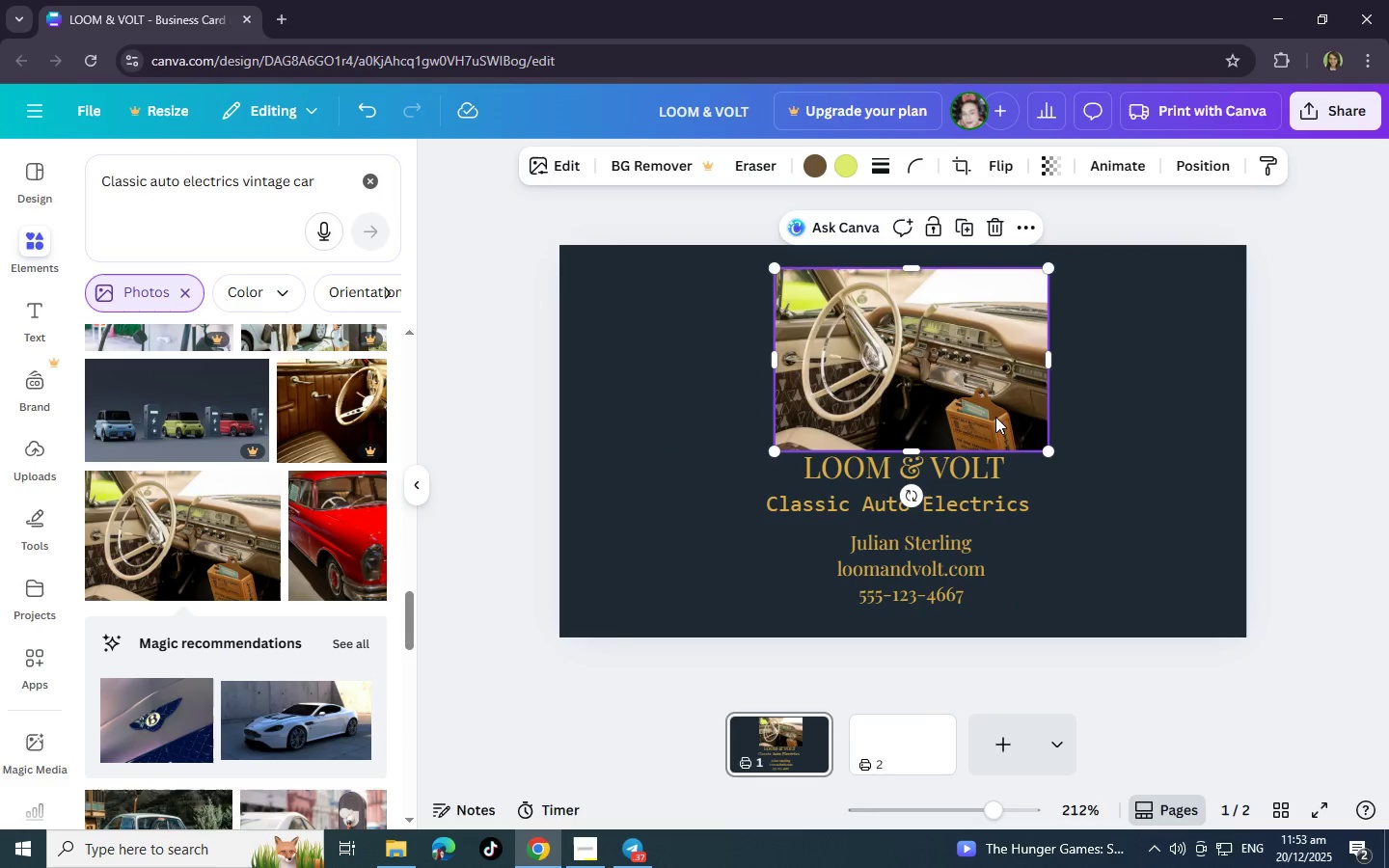 
left_click_drag(start_coordinate=[995, 417], to_coordinate=[974, 421])
 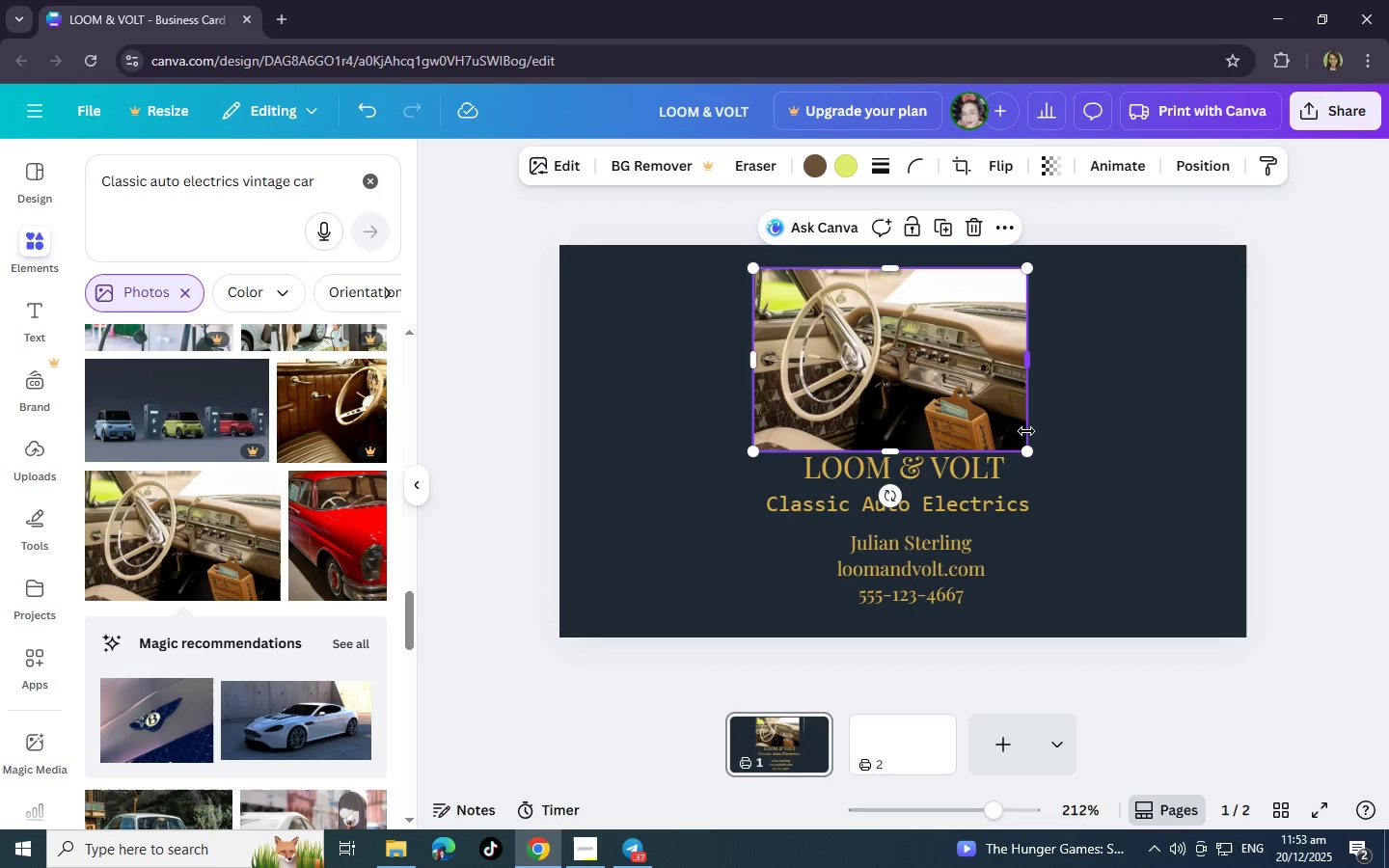 
left_click([974, 421])
 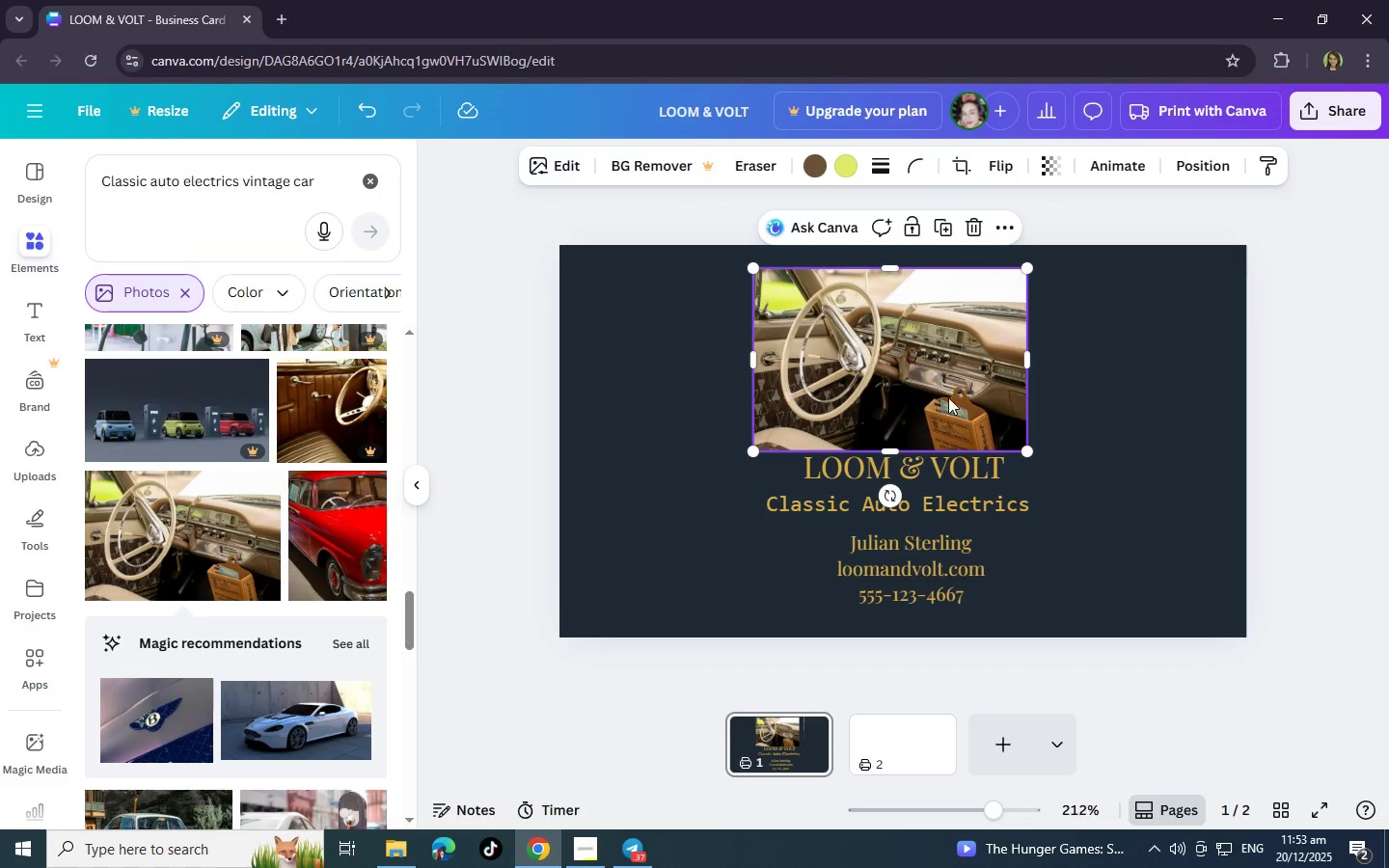 
left_click_drag(start_coordinate=[947, 395], to_coordinate=[938, 405])
 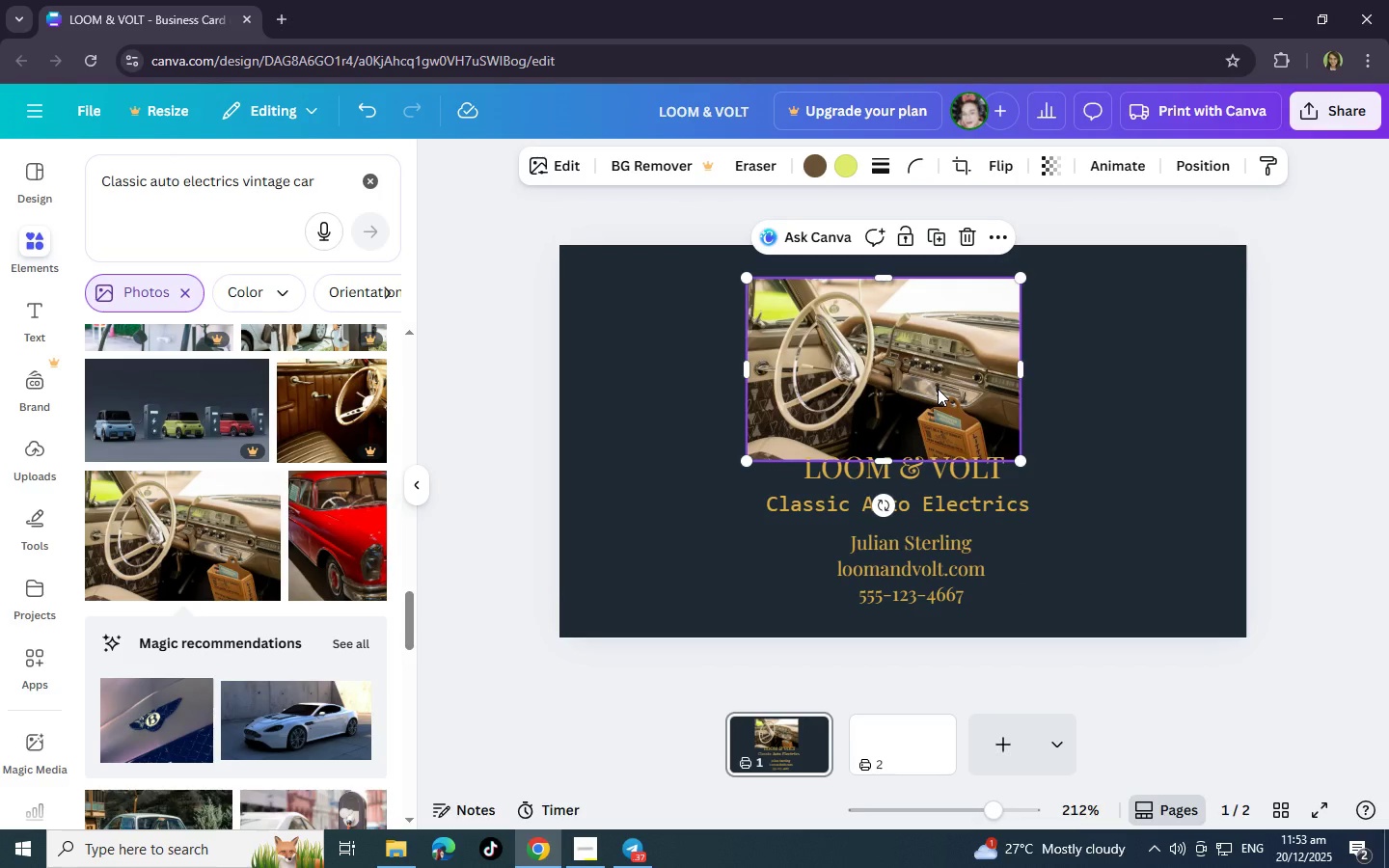 
left_click([938, 389])
 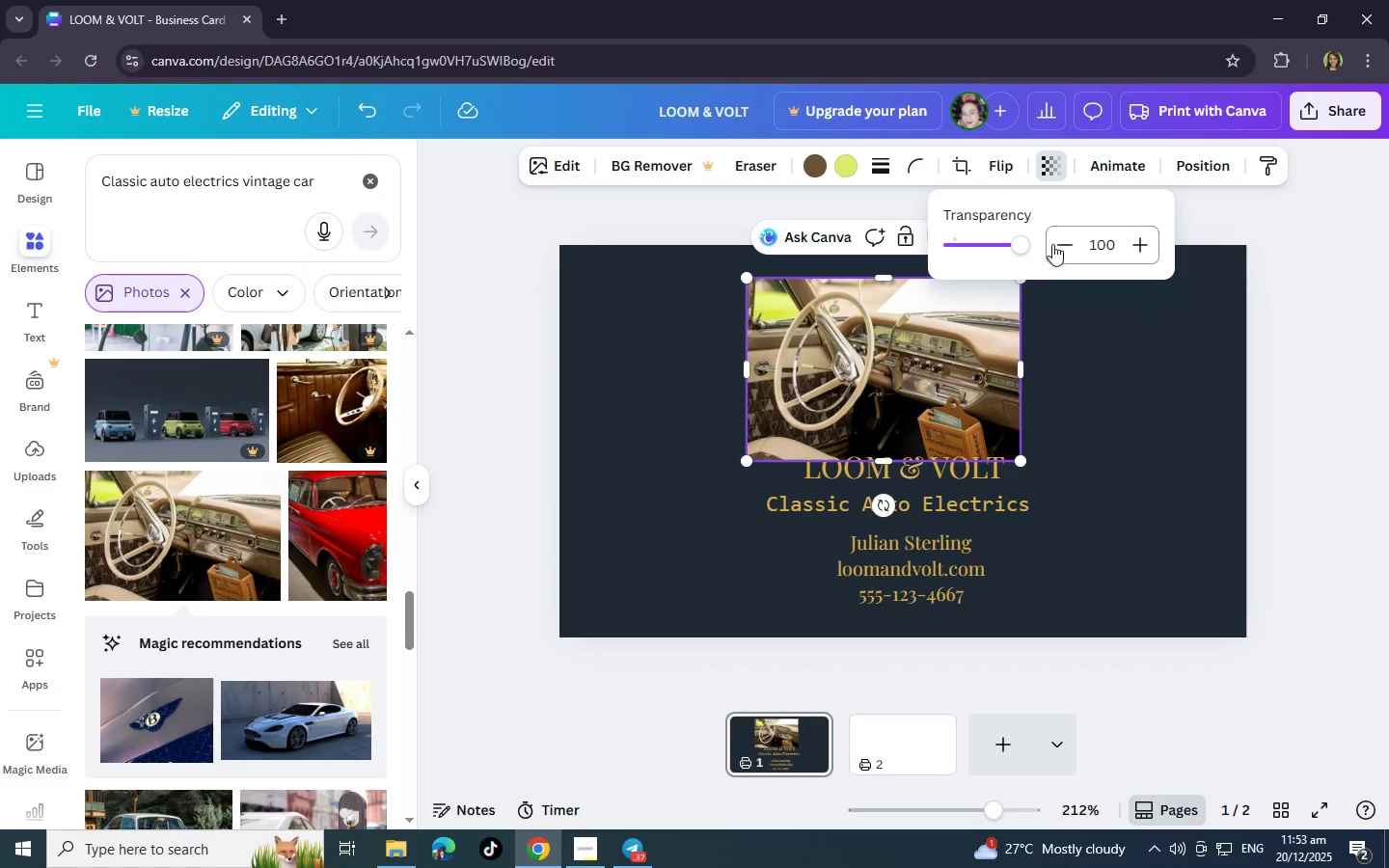 
left_click_drag(start_coordinate=[1016, 244], to_coordinate=[994, 245])
 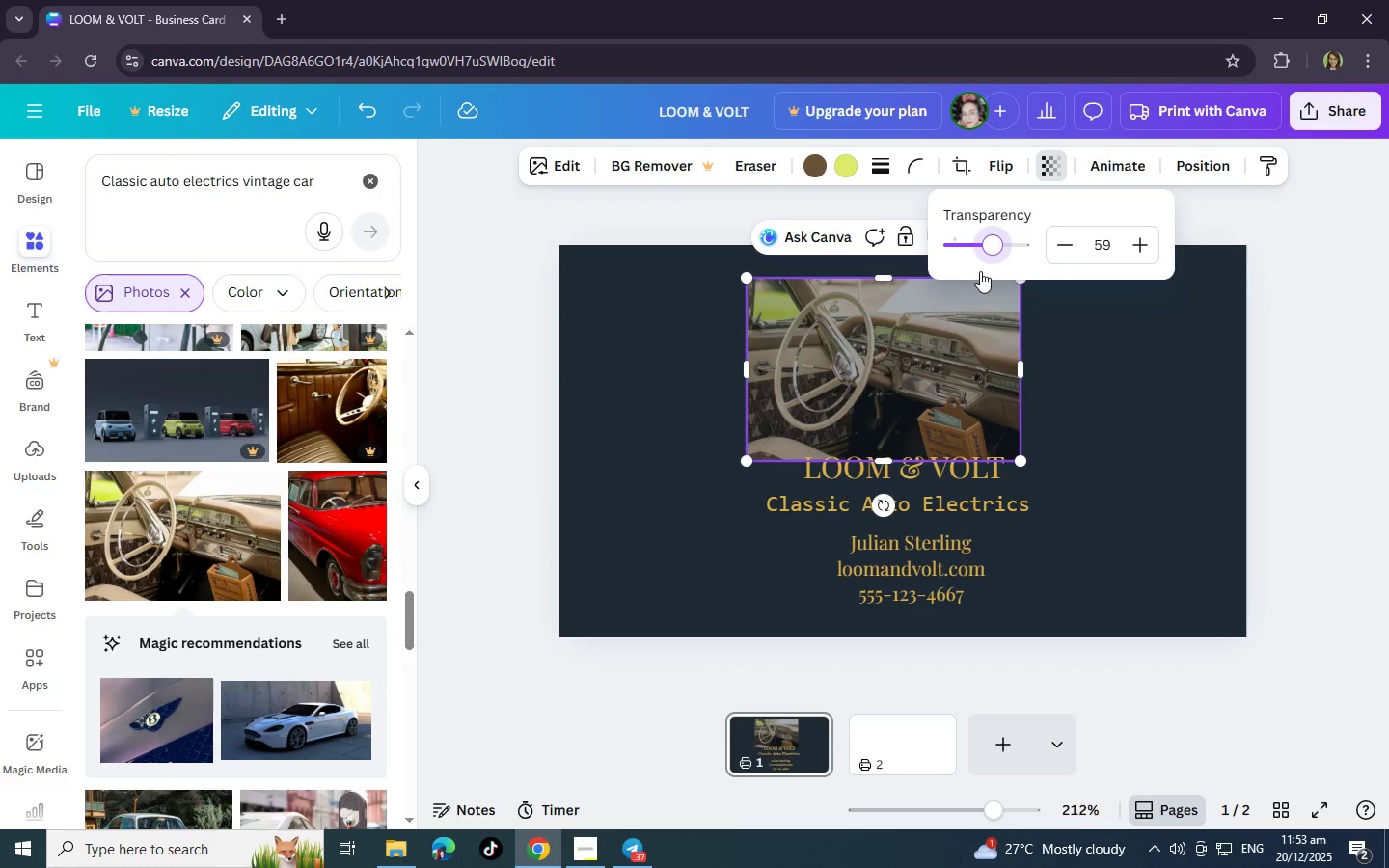 
left_click([994, 245])
 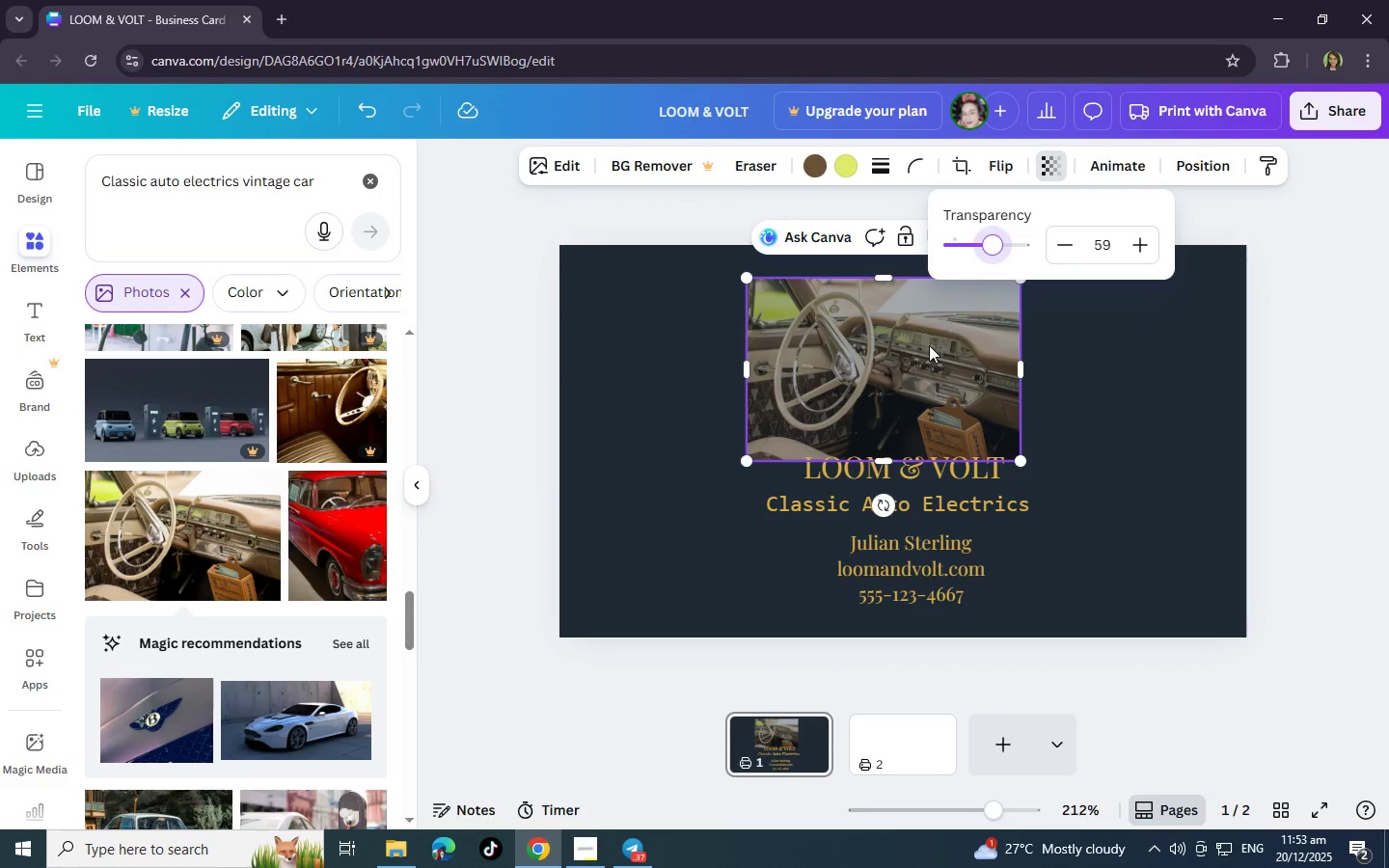 
left_click_drag(start_coordinate=[929, 345], to_coordinate=[942, 343])
 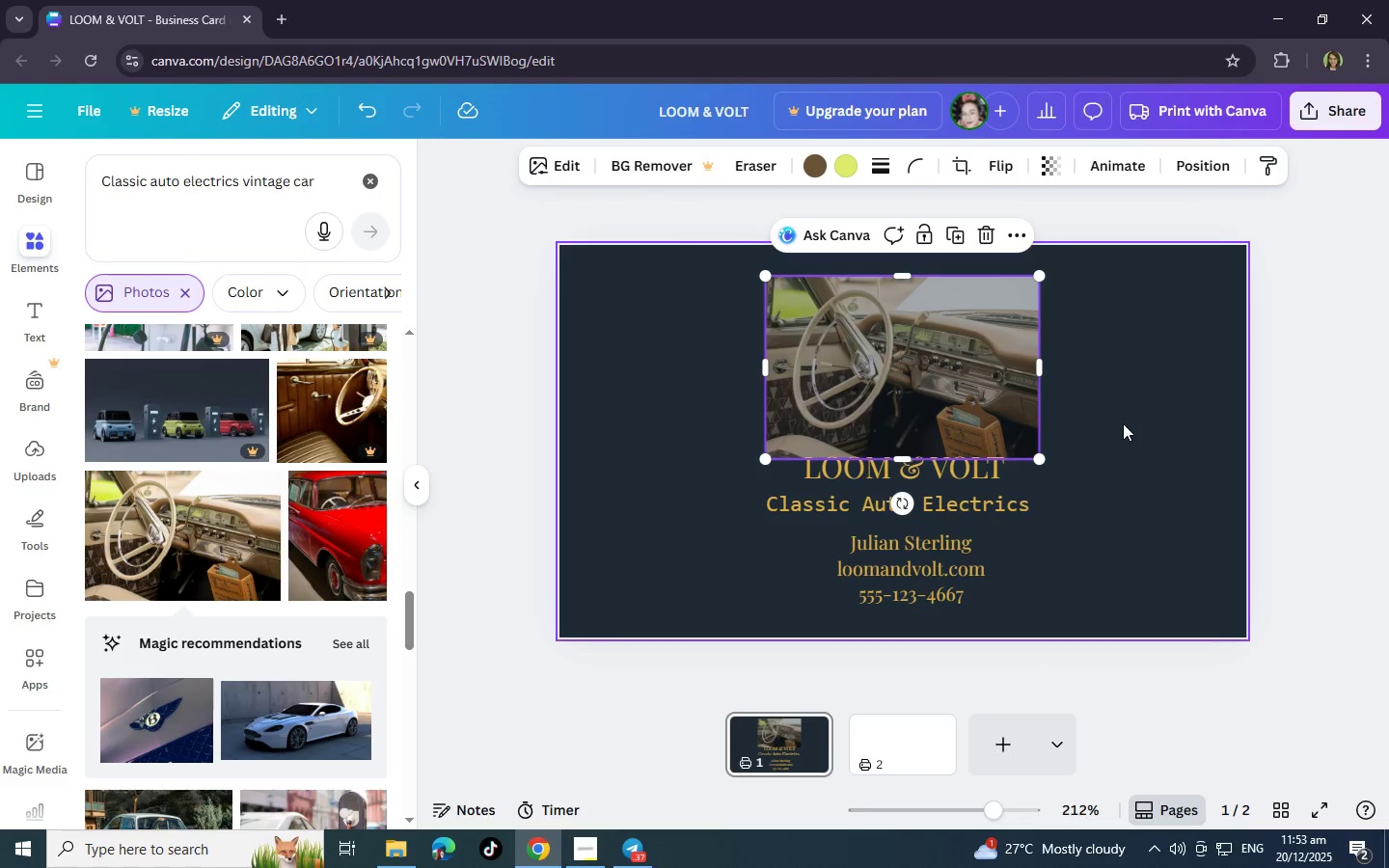 
double_click([1123, 423])
 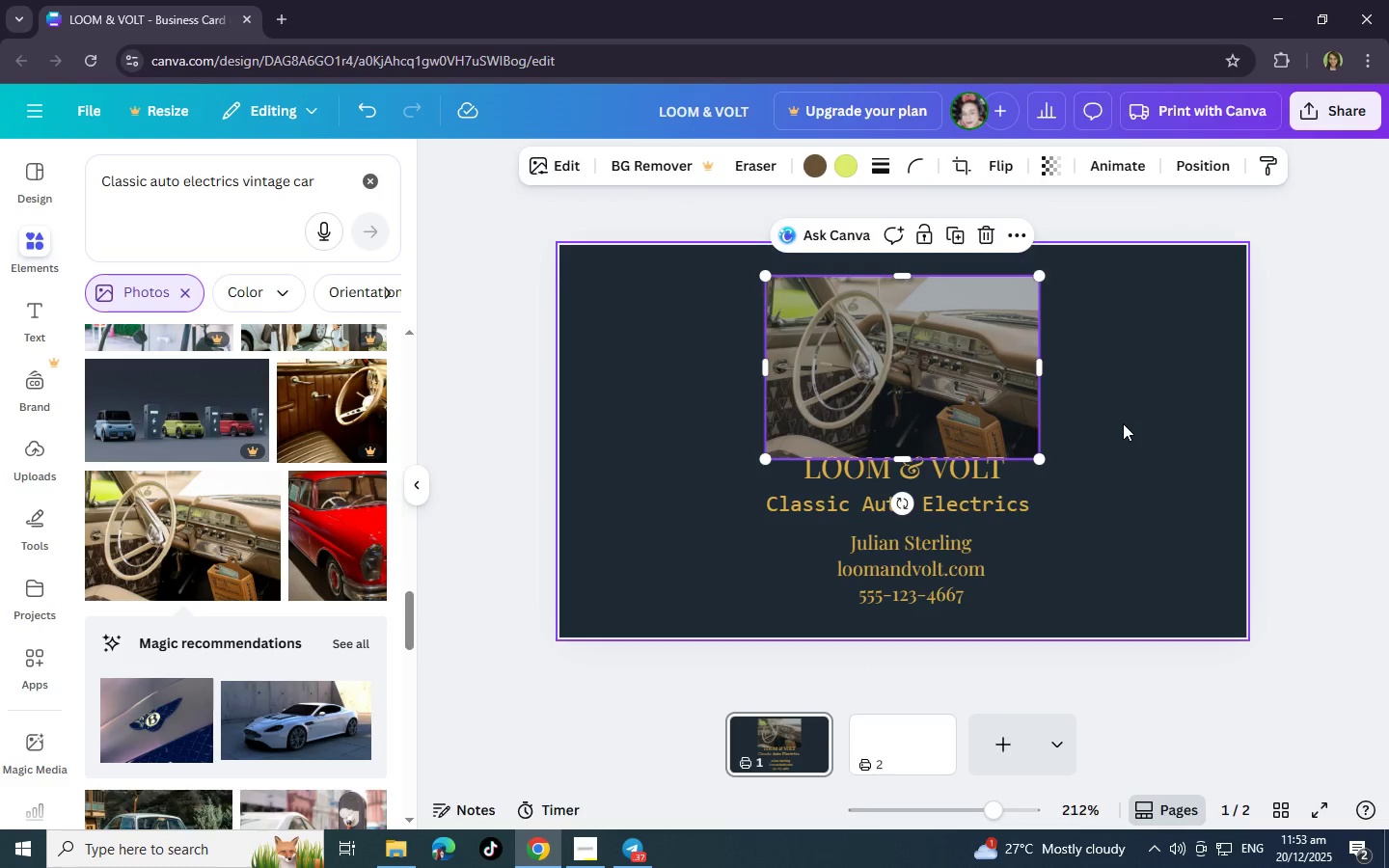 
triple_click([1123, 423])
 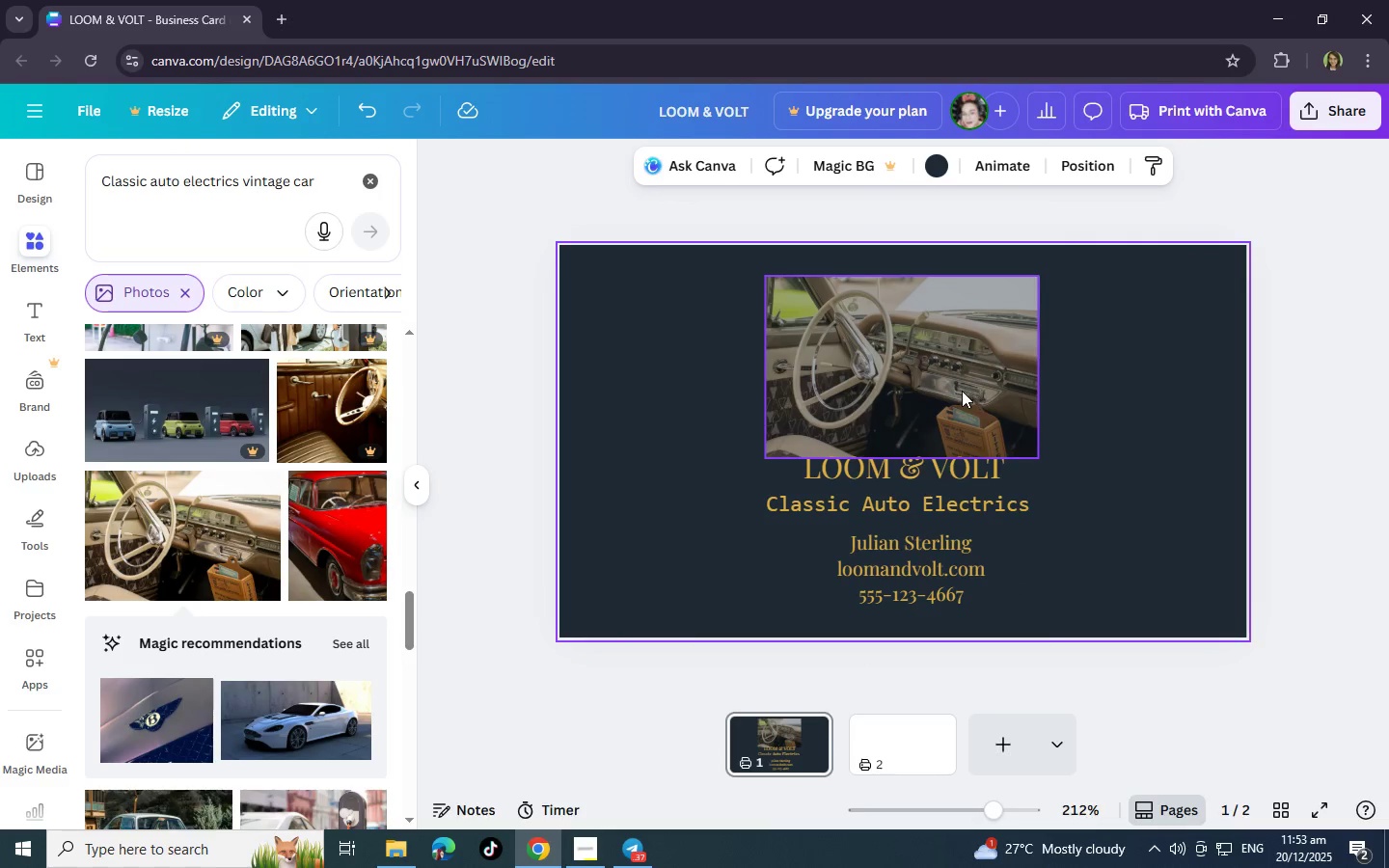 
left_click_drag(start_coordinate=[961, 390], to_coordinate=[953, 379])
 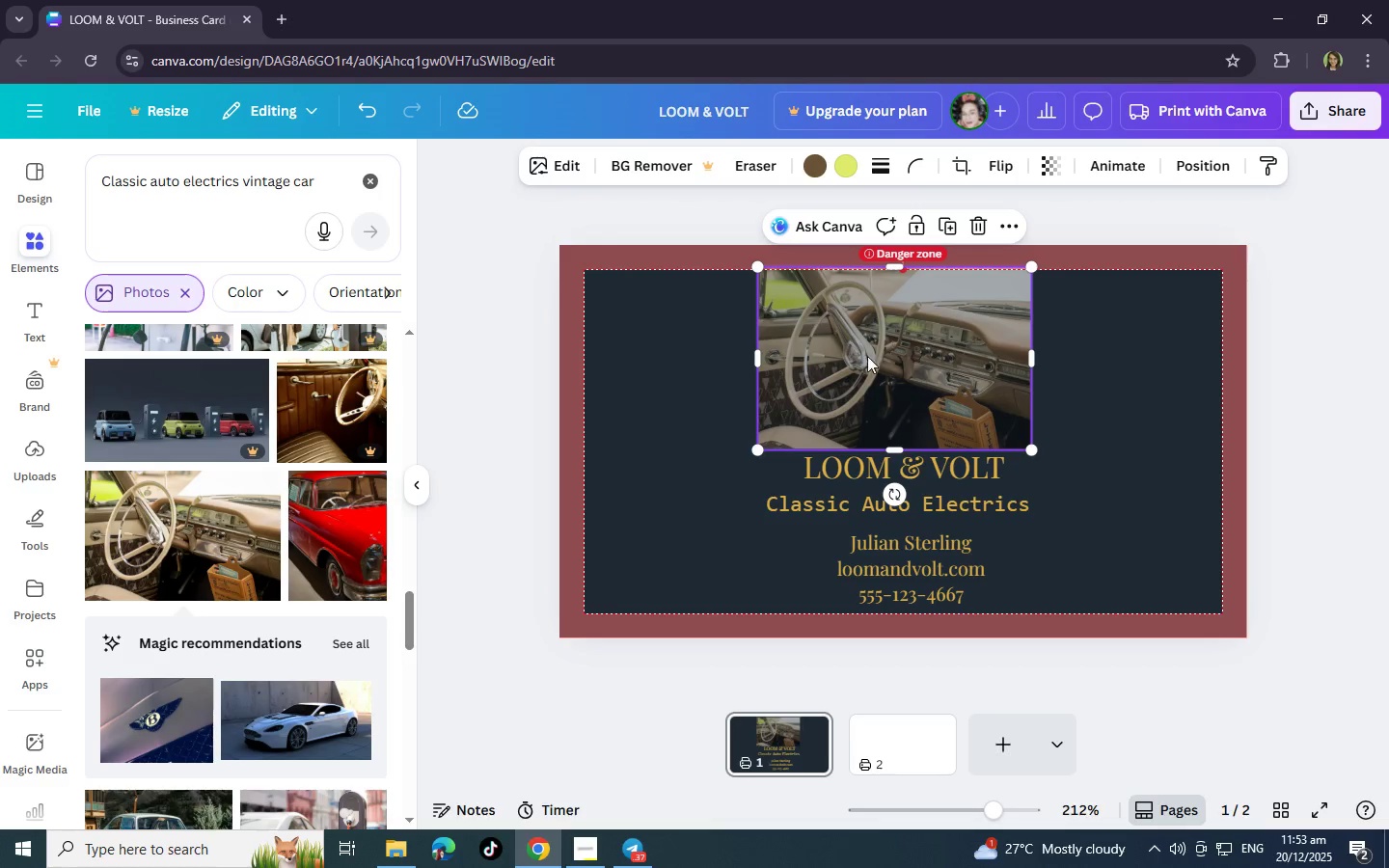 
double_click([953, 379])
 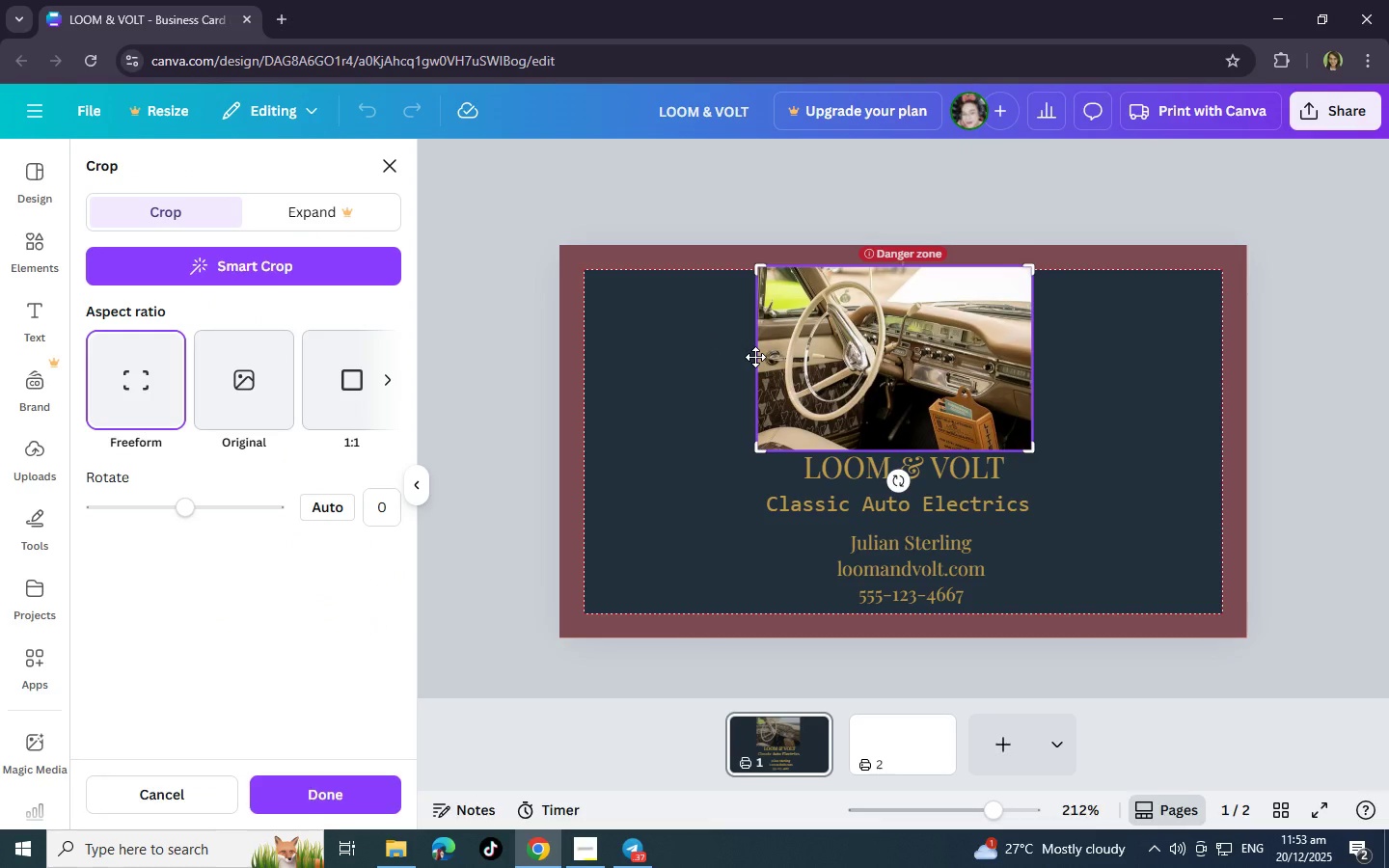 
double_click([755, 357])
 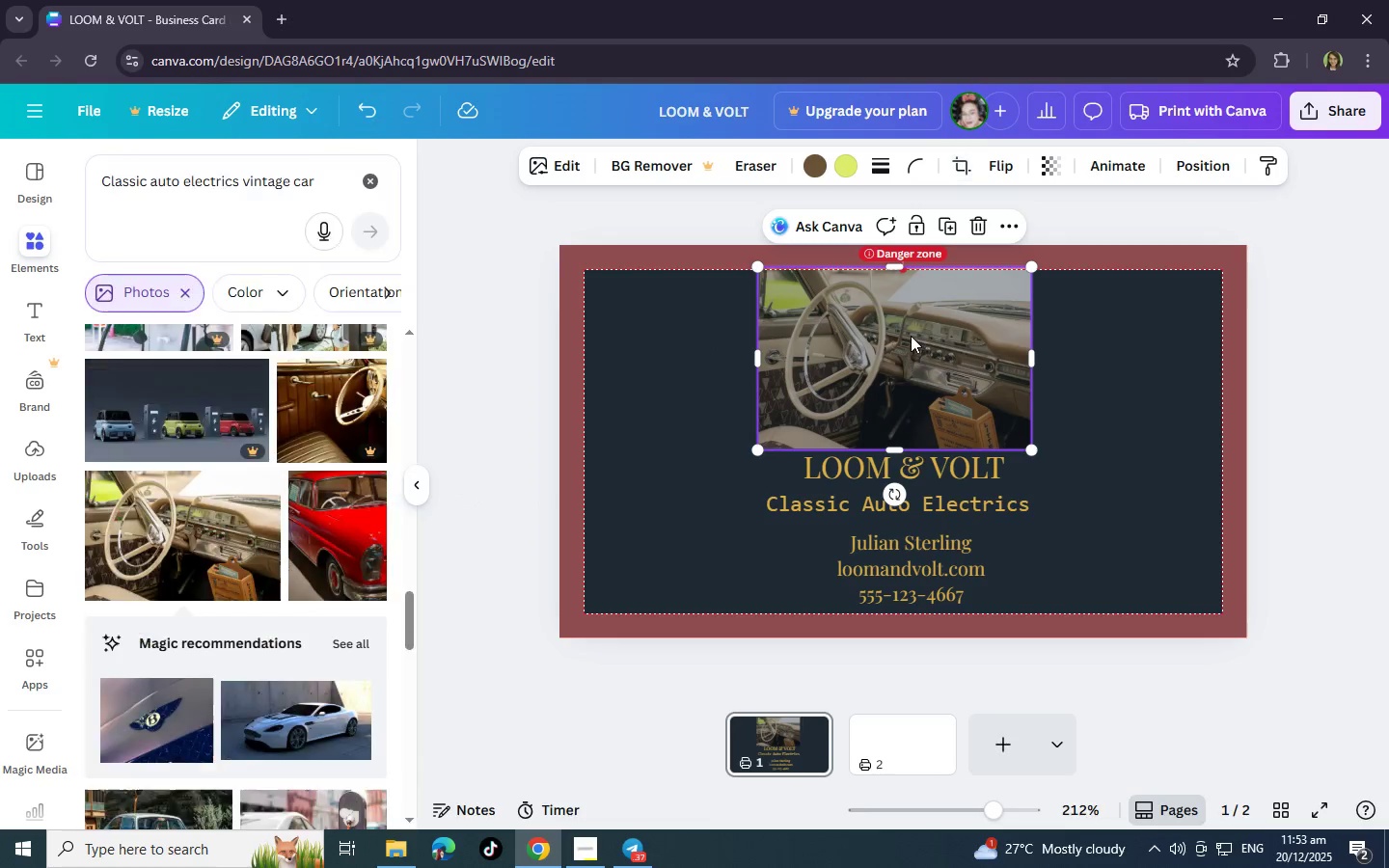 
triple_click([911, 336])
 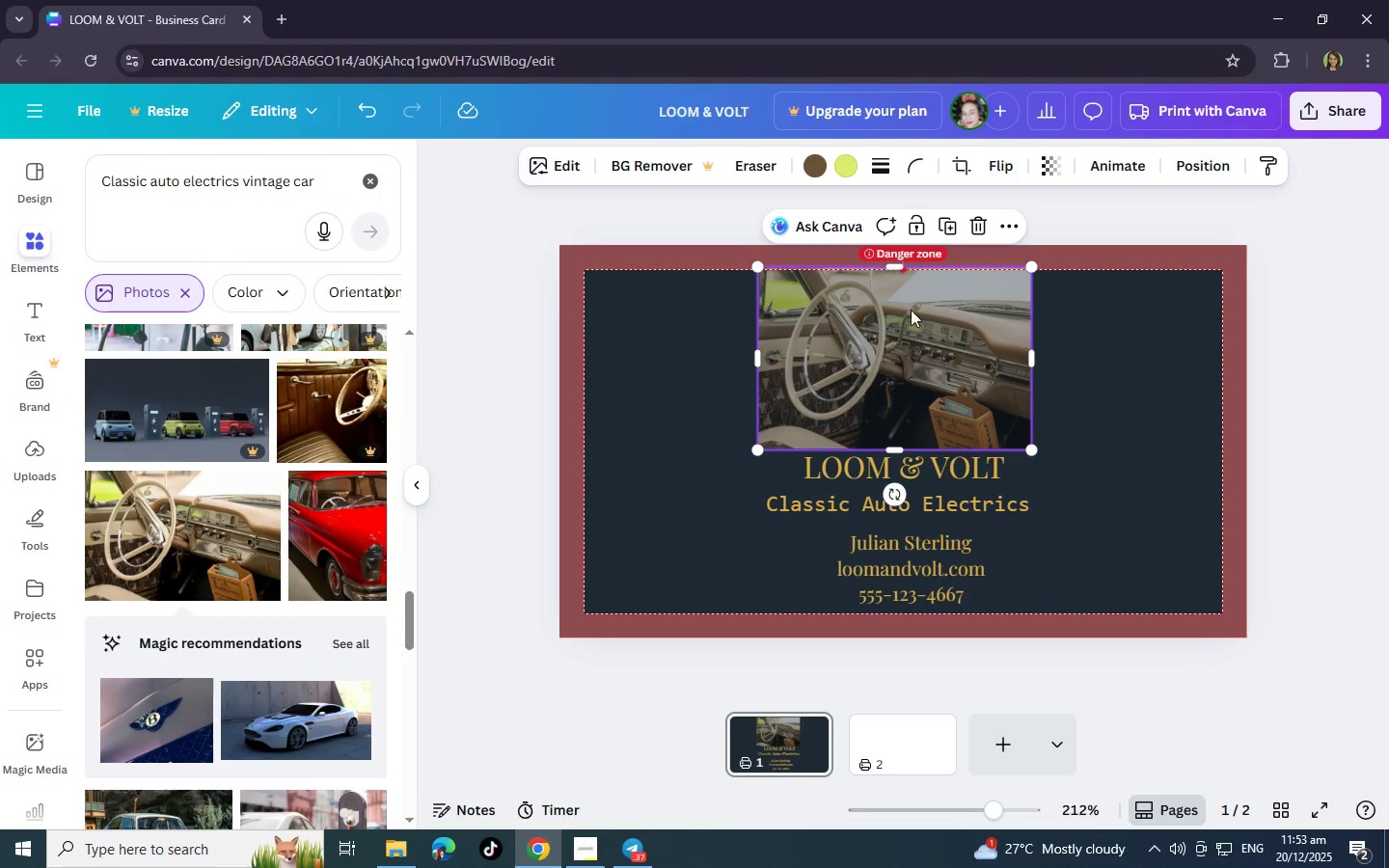 
triple_click([911, 336])
 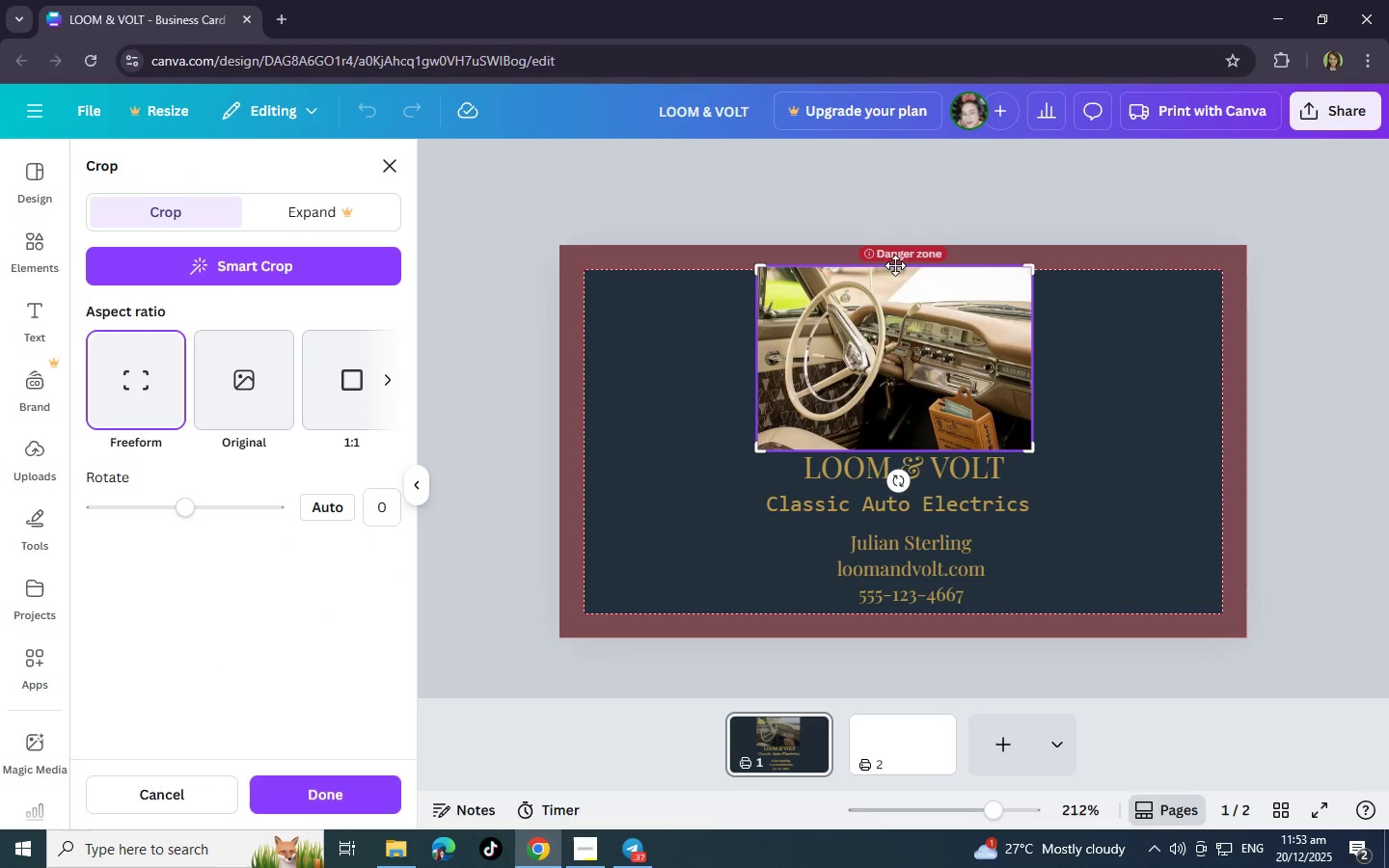 
double_click([902, 343])
 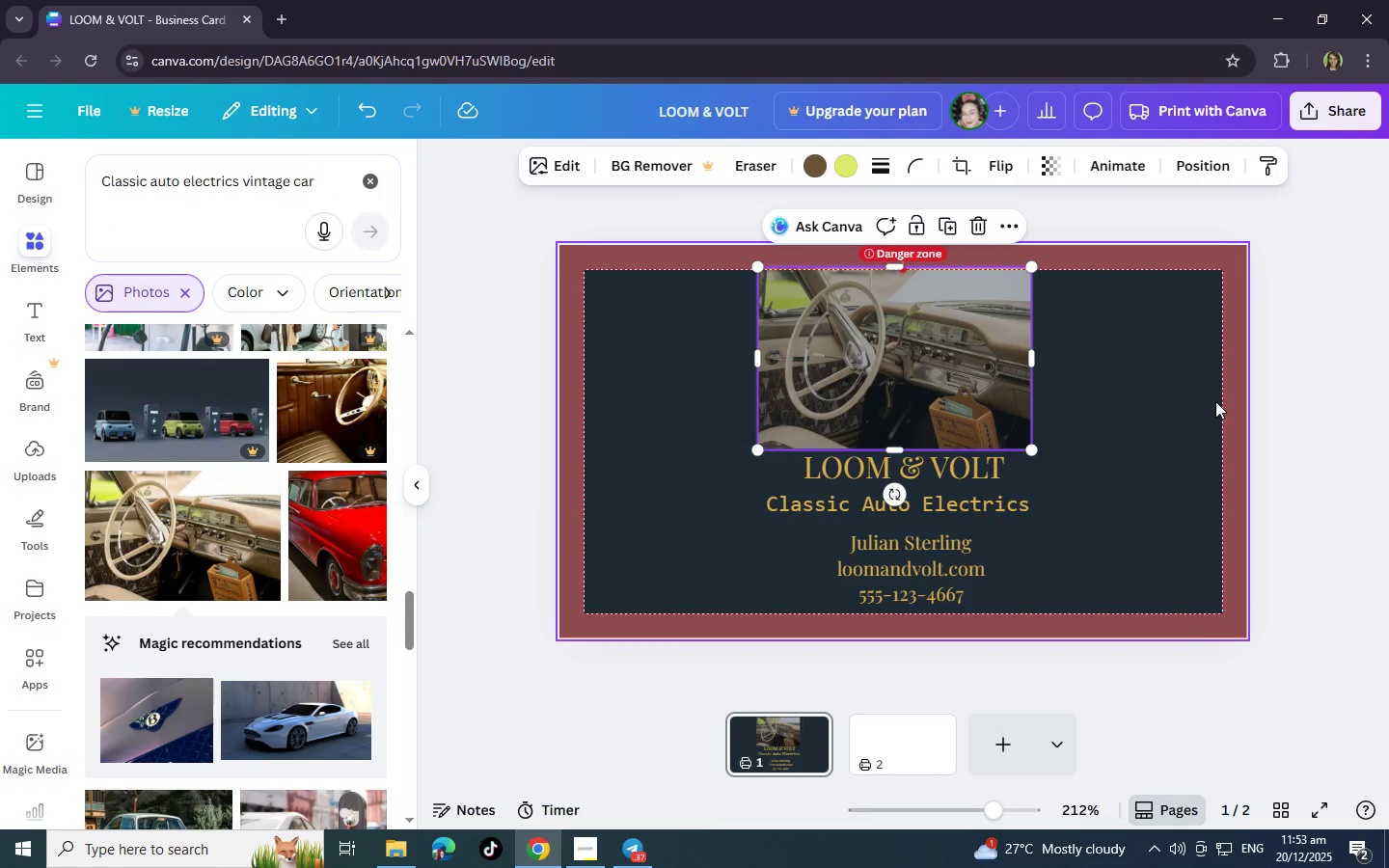 
double_click([1215, 401])
 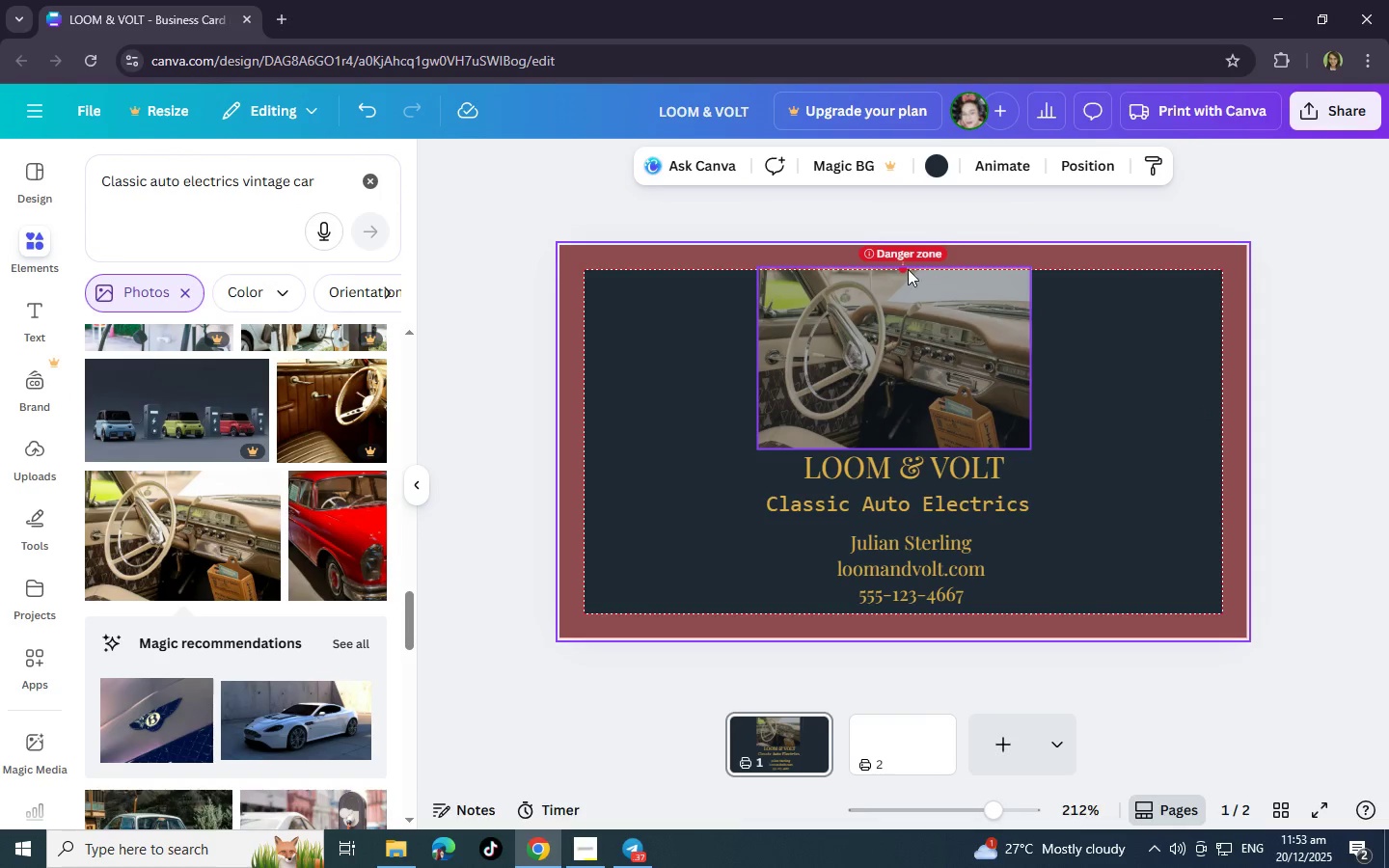 
left_click_drag(start_coordinate=[897, 297], to_coordinate=[899, 319])
 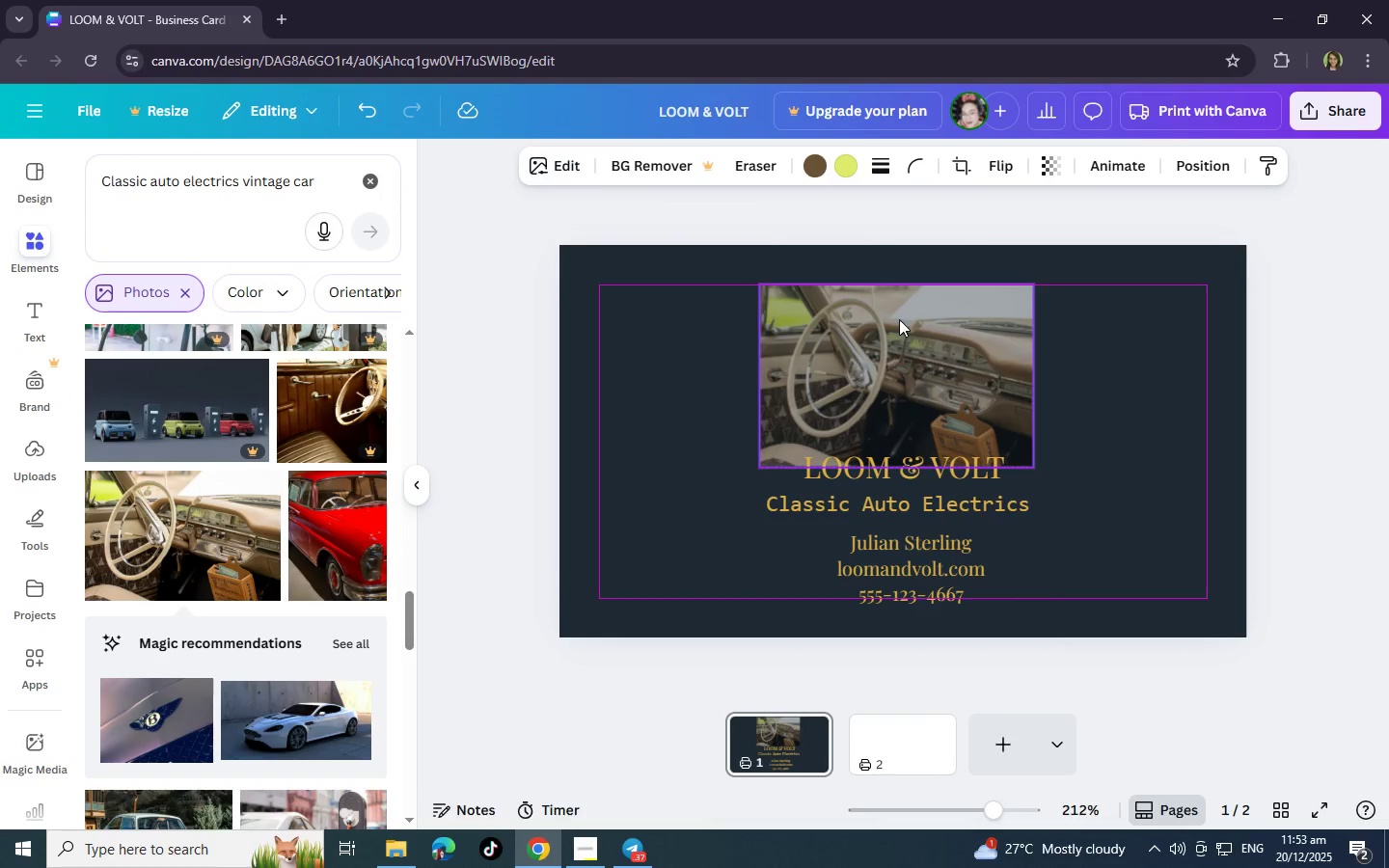 
double_click([899, 319])
 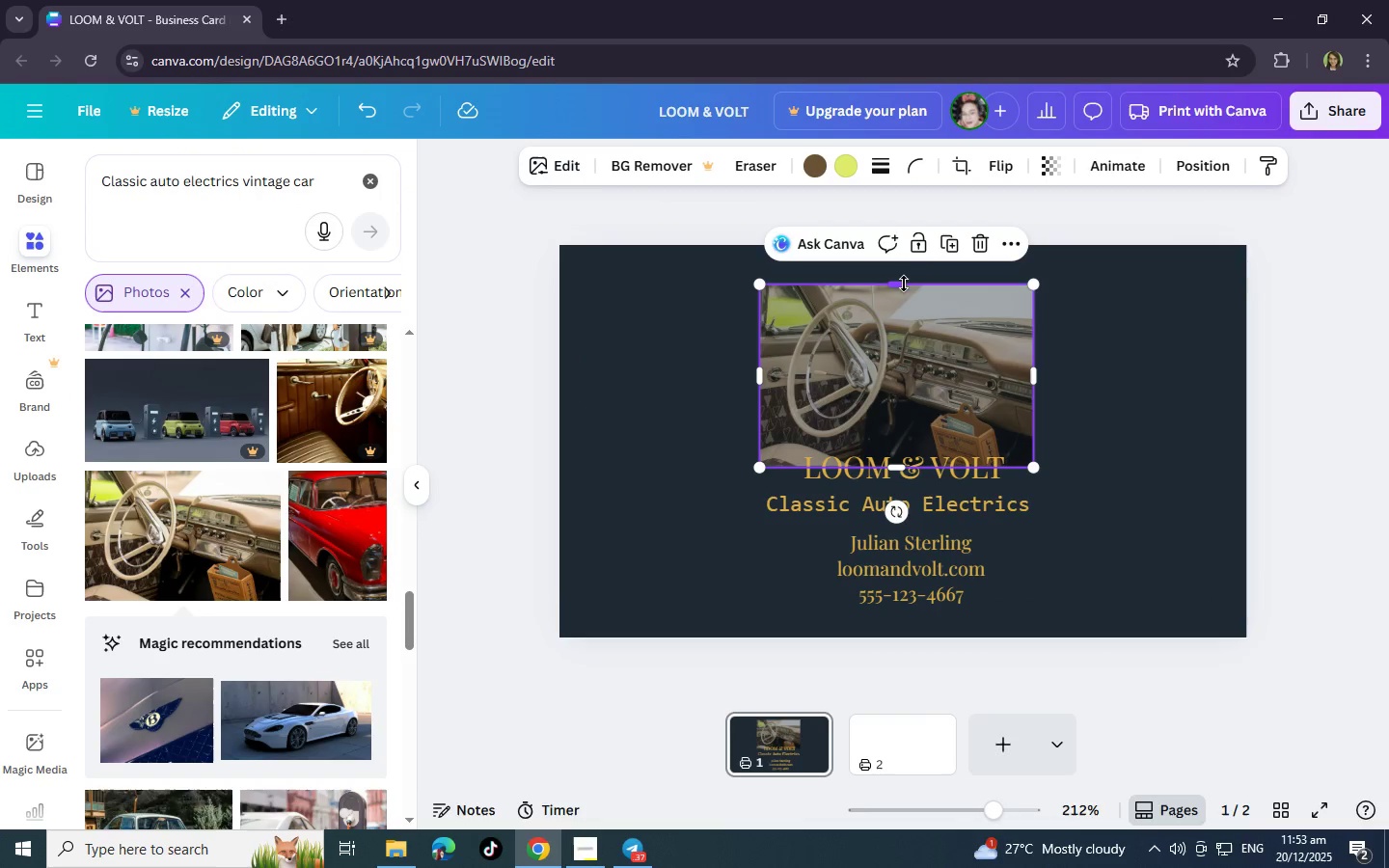 
left_click_drag(start_coordinate=[899, 284], to_coordinate=[902, 304])
 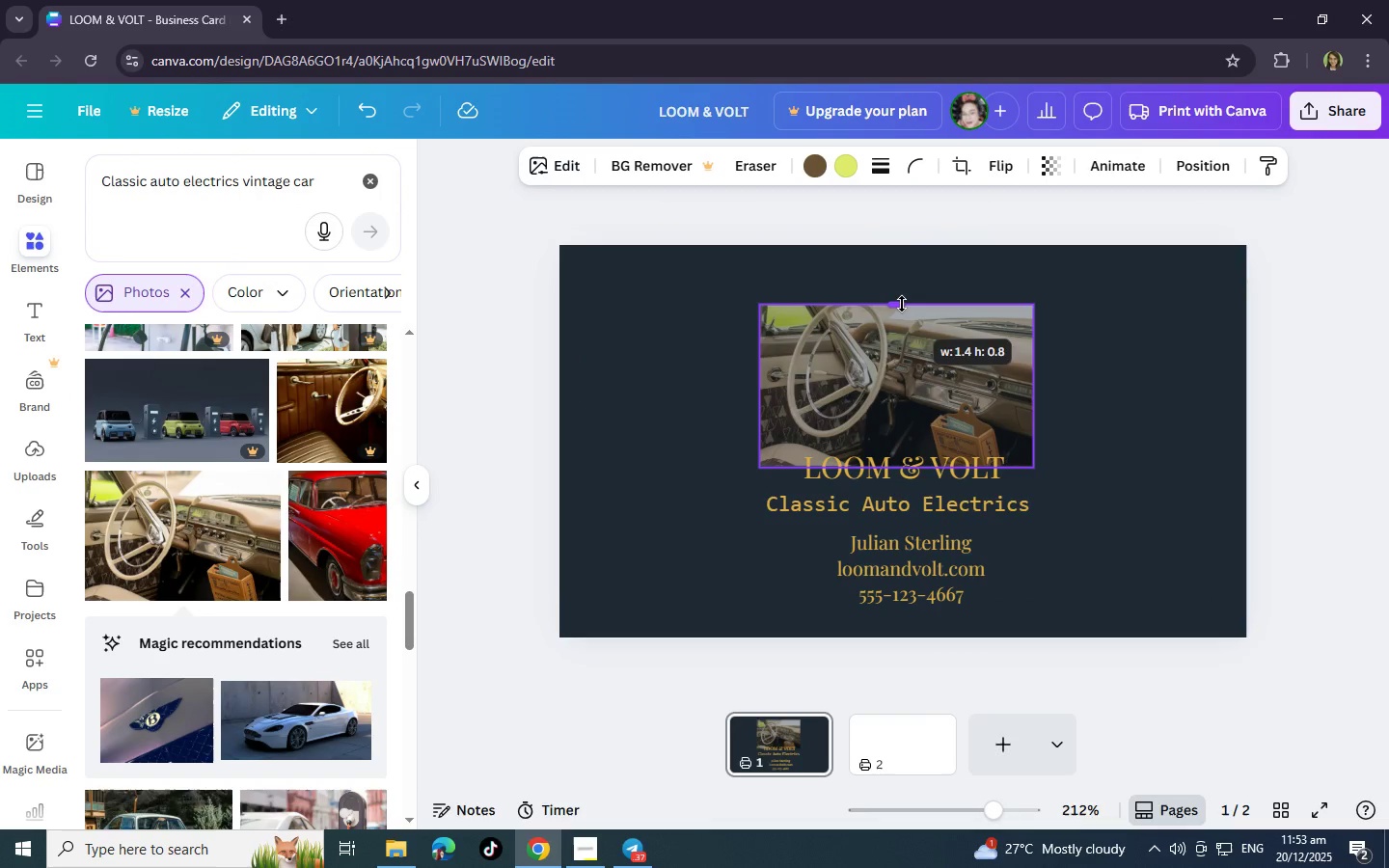 
left_click([902, 304])
 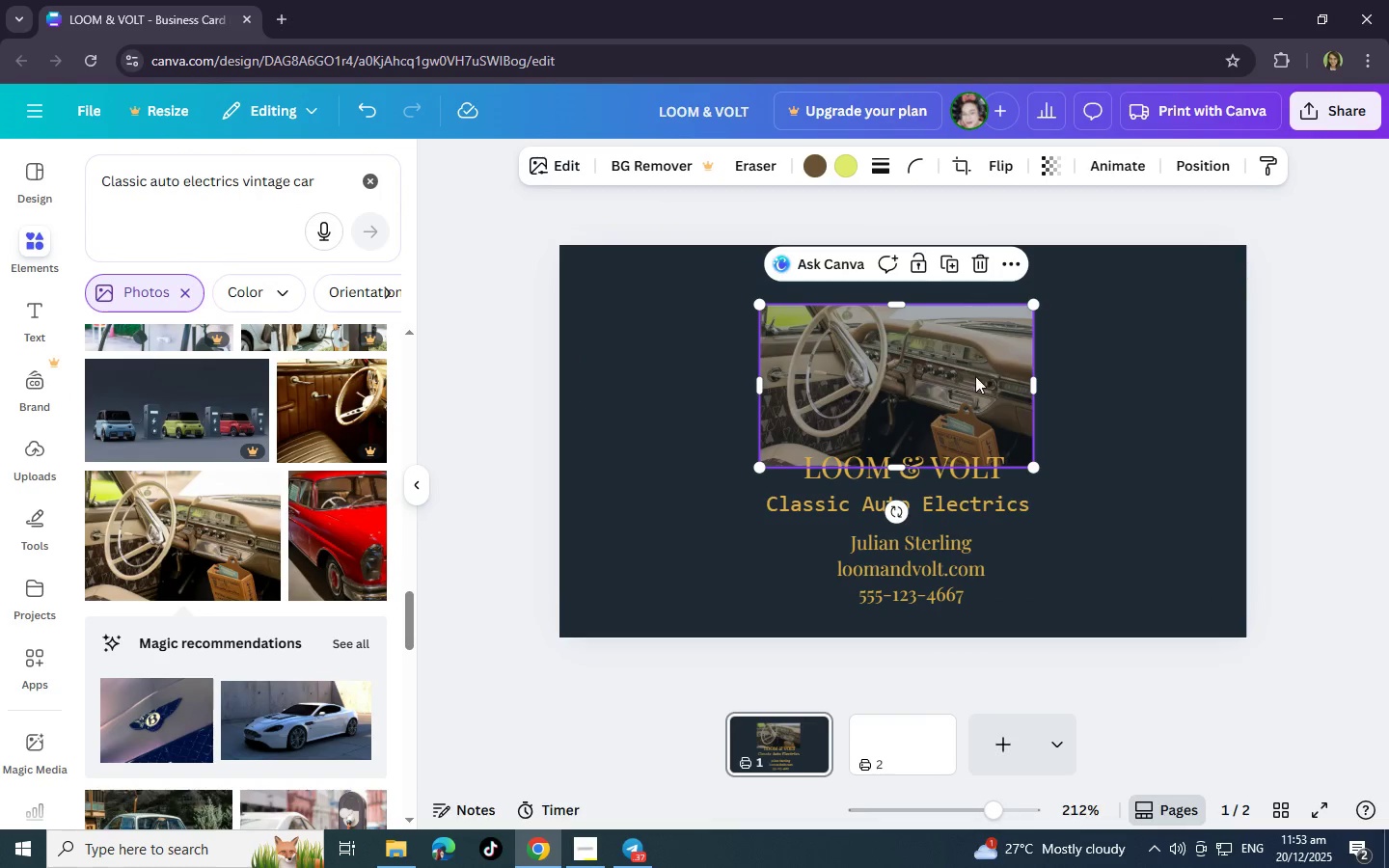 
double_click([973, 376])
 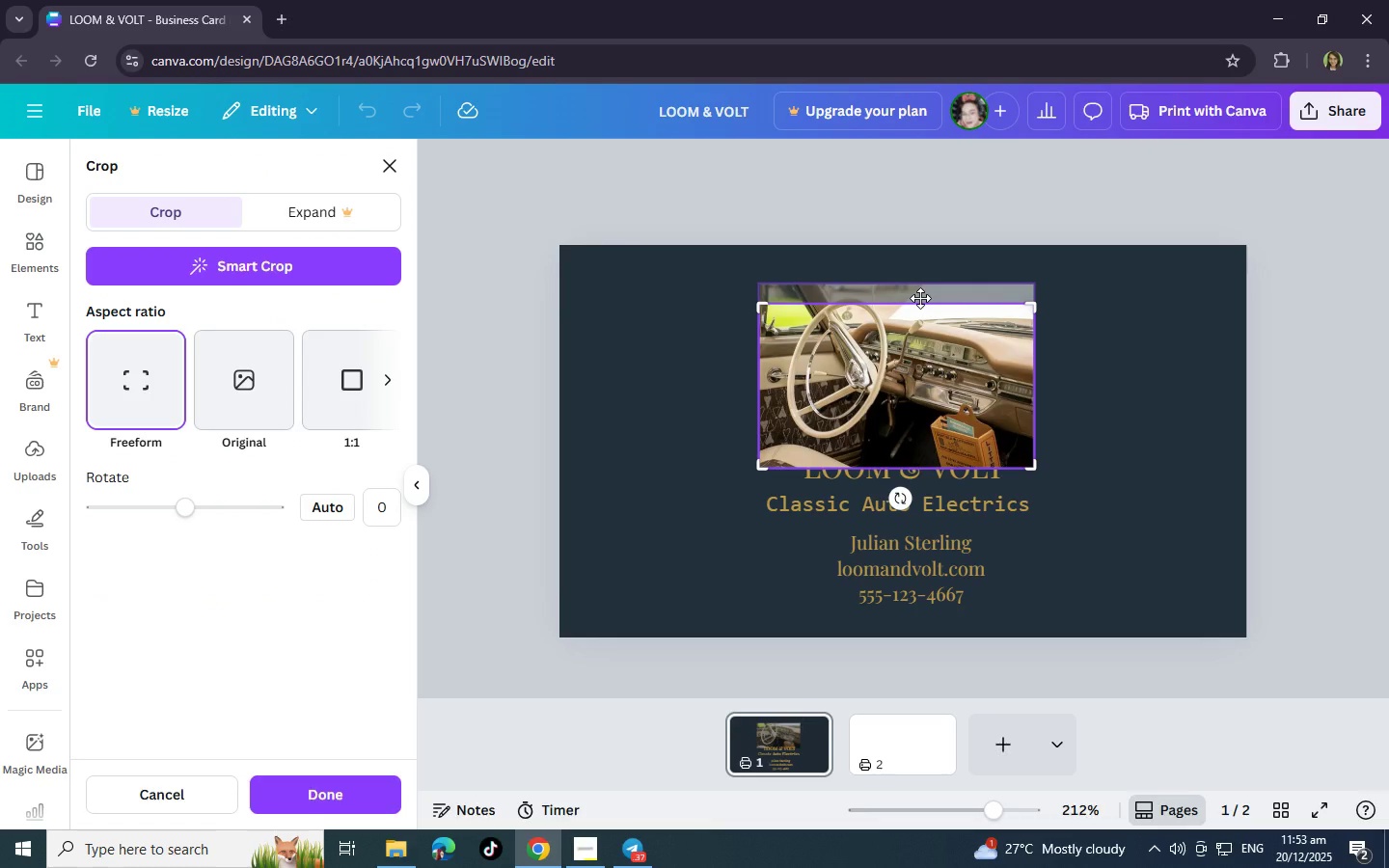 
key(Control+Z)
 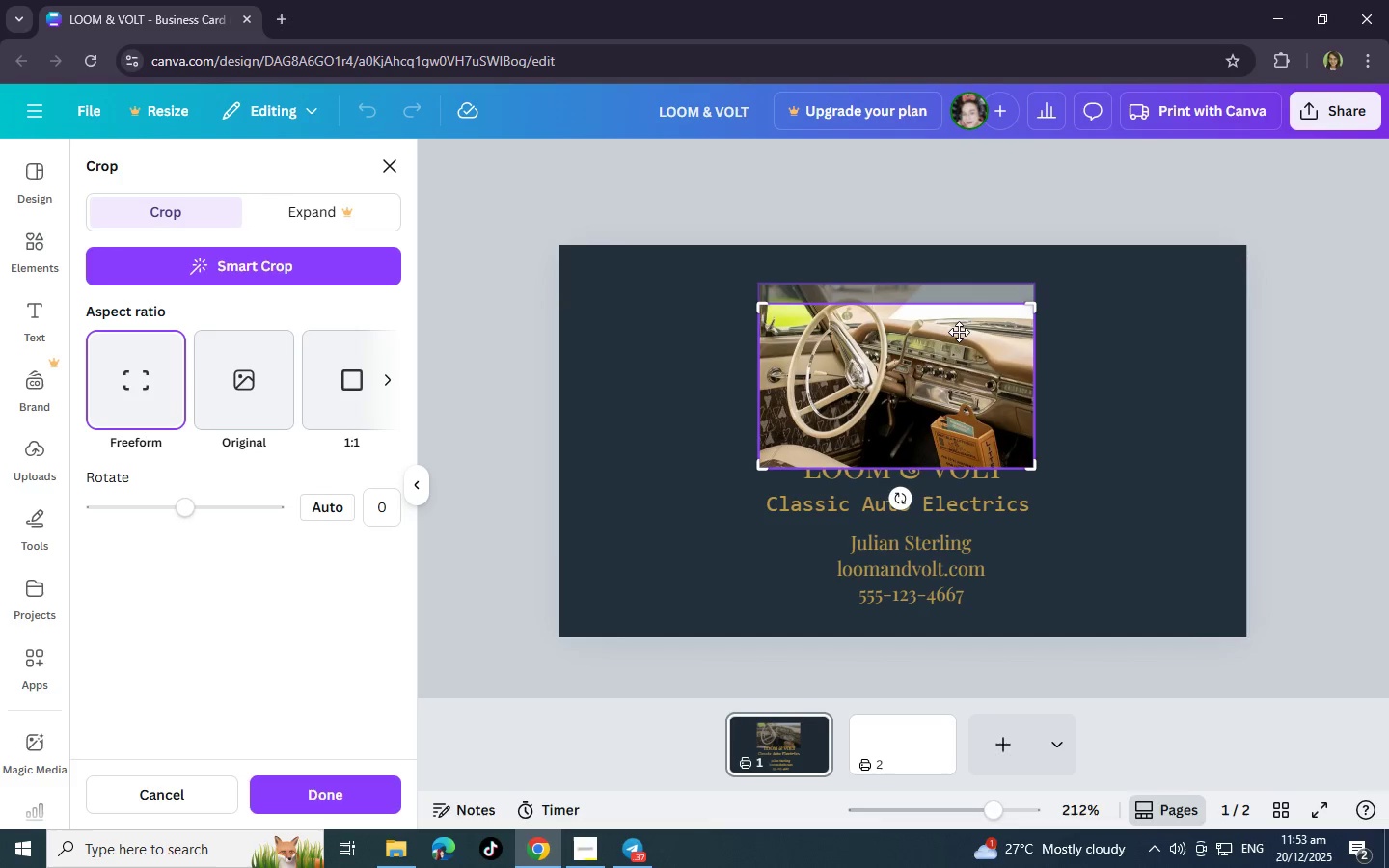 
left_click([1103, 398])
 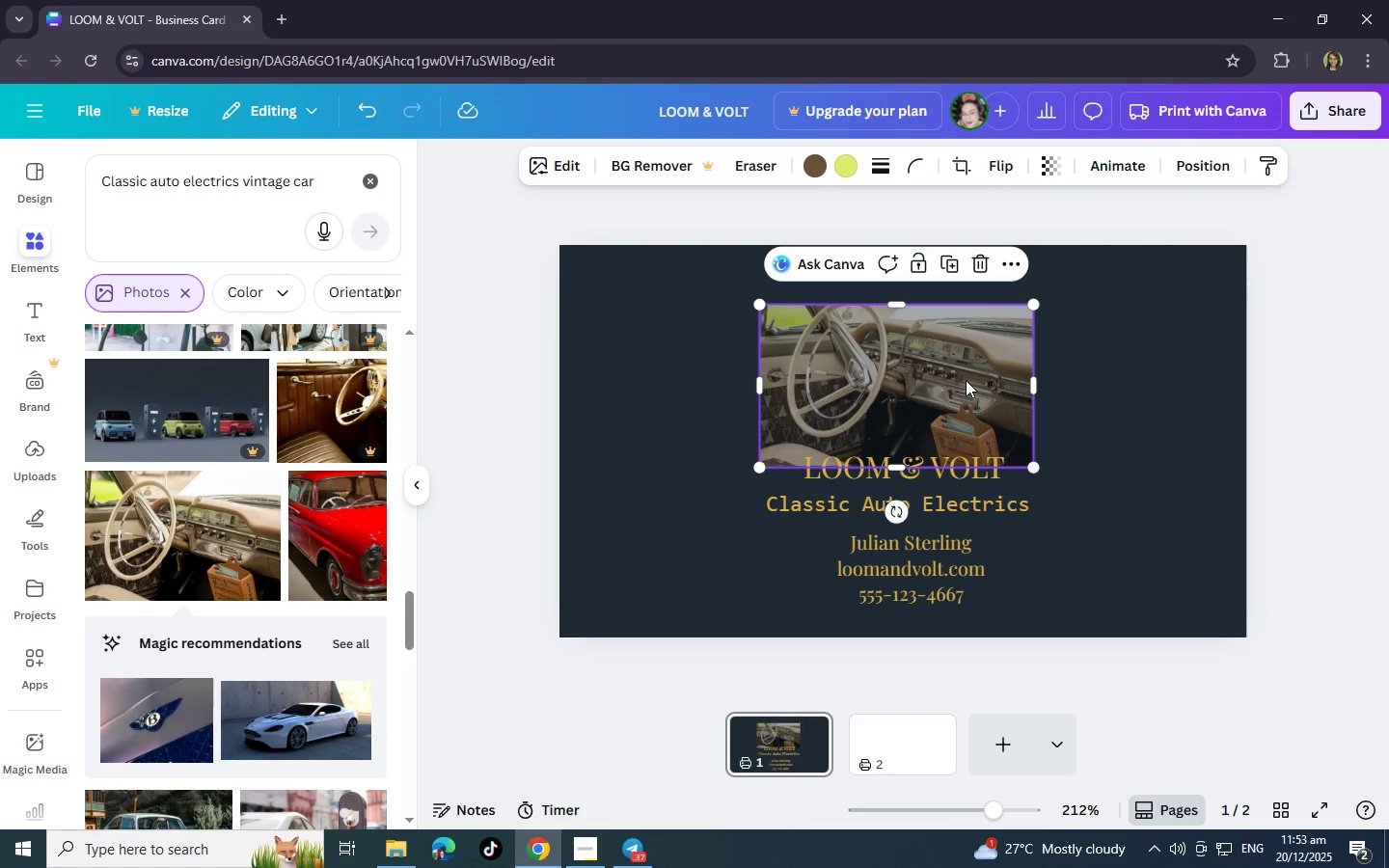 
left_click_drag(start_coordinate=[966, 380], to_coordinate=[966, 393])
 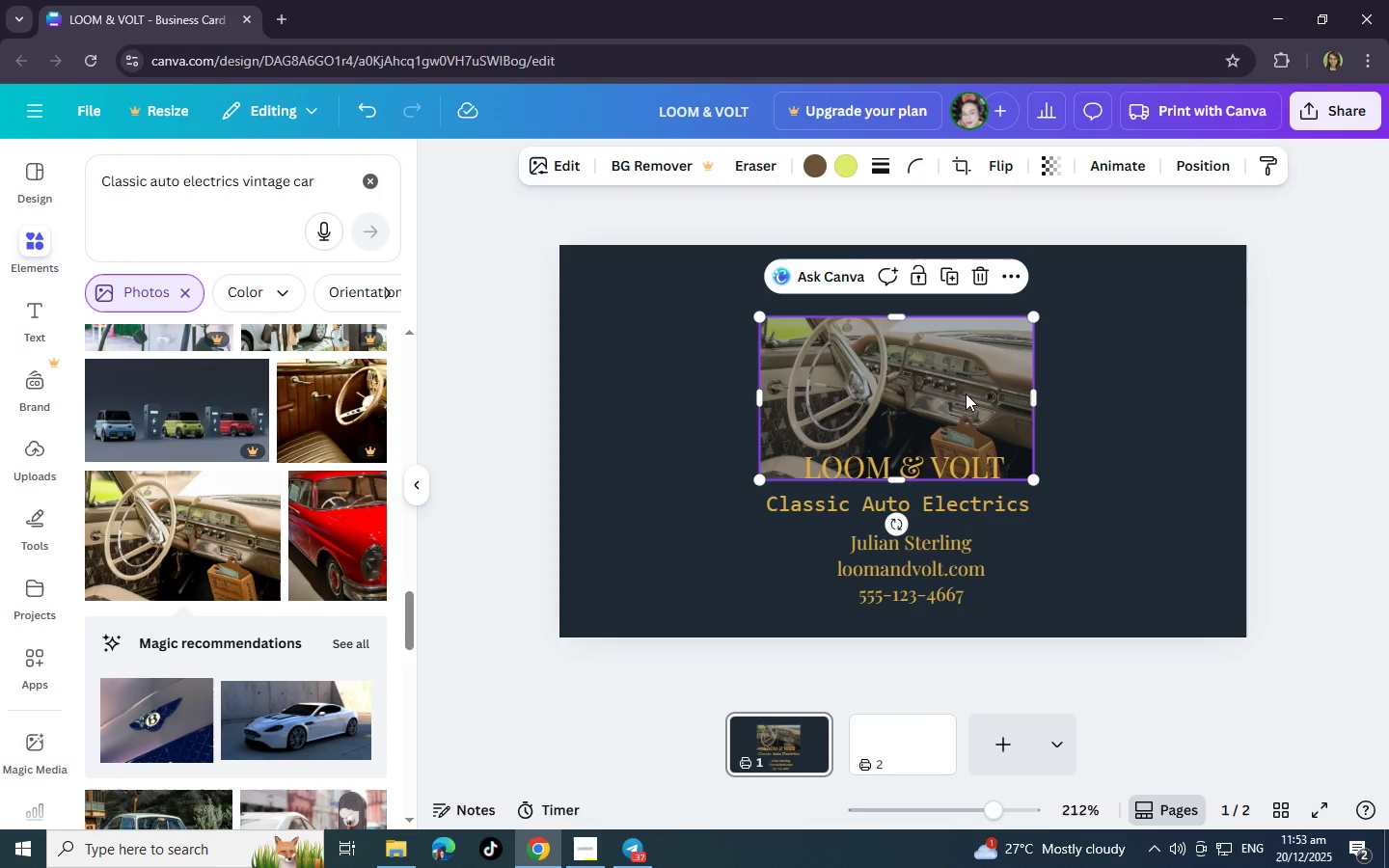 
left_click([966, 393])
 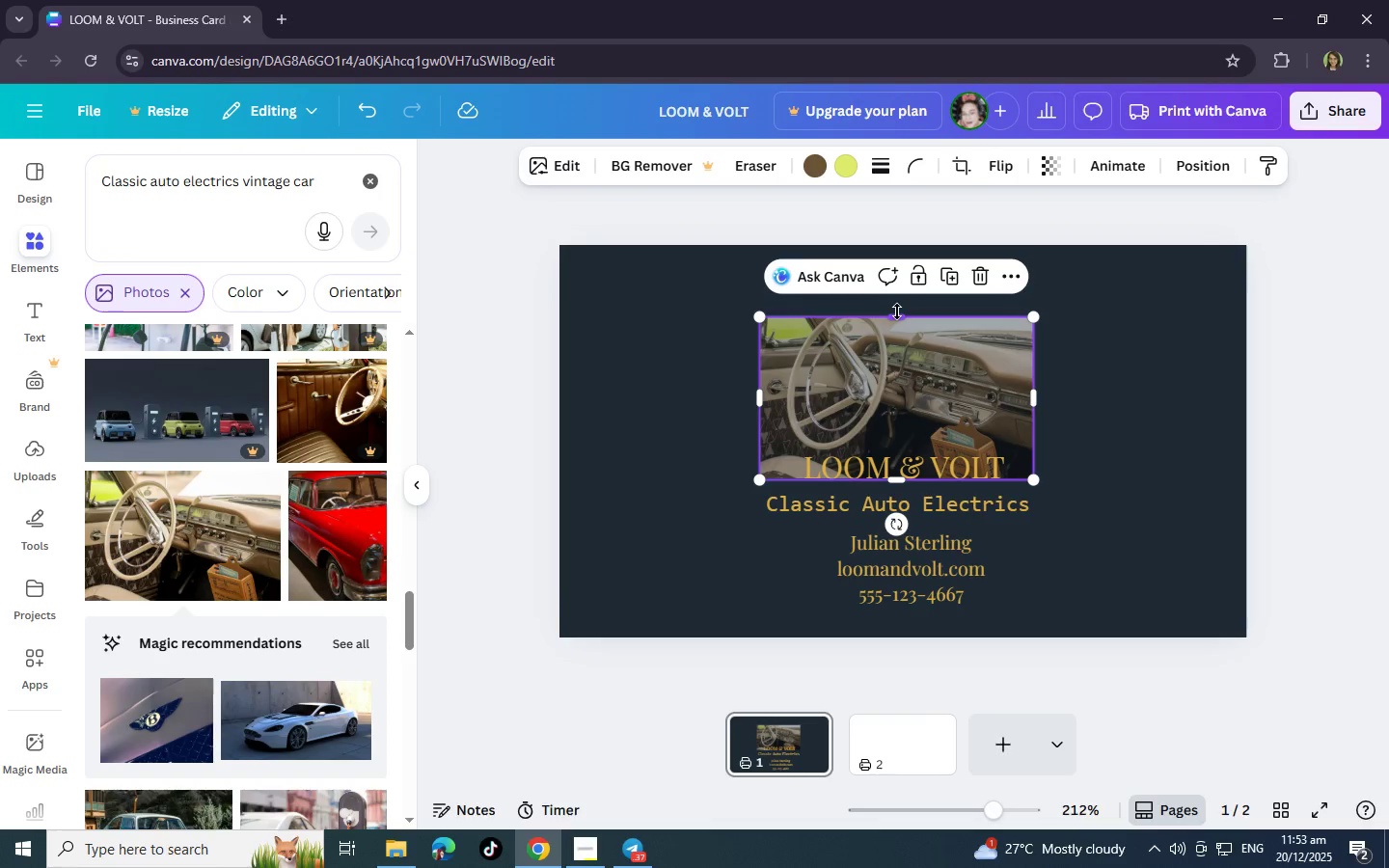 
left_click_drag(start_coordinate=[897, 312], to_coordinate=[897, 296])
 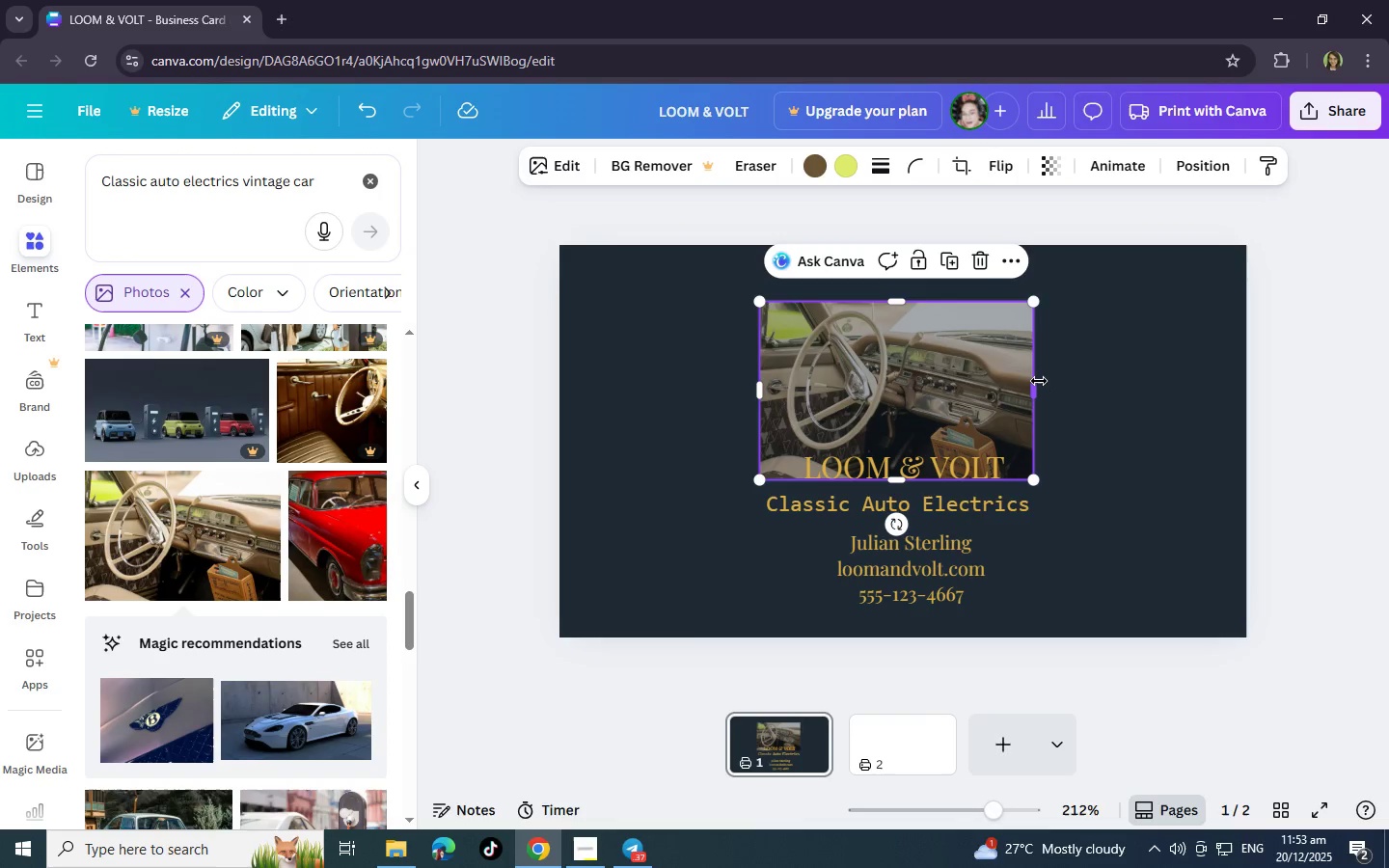 
left_click_drag(start_coordinate=[1039, 381], to_coordinate=[1076, 375])
 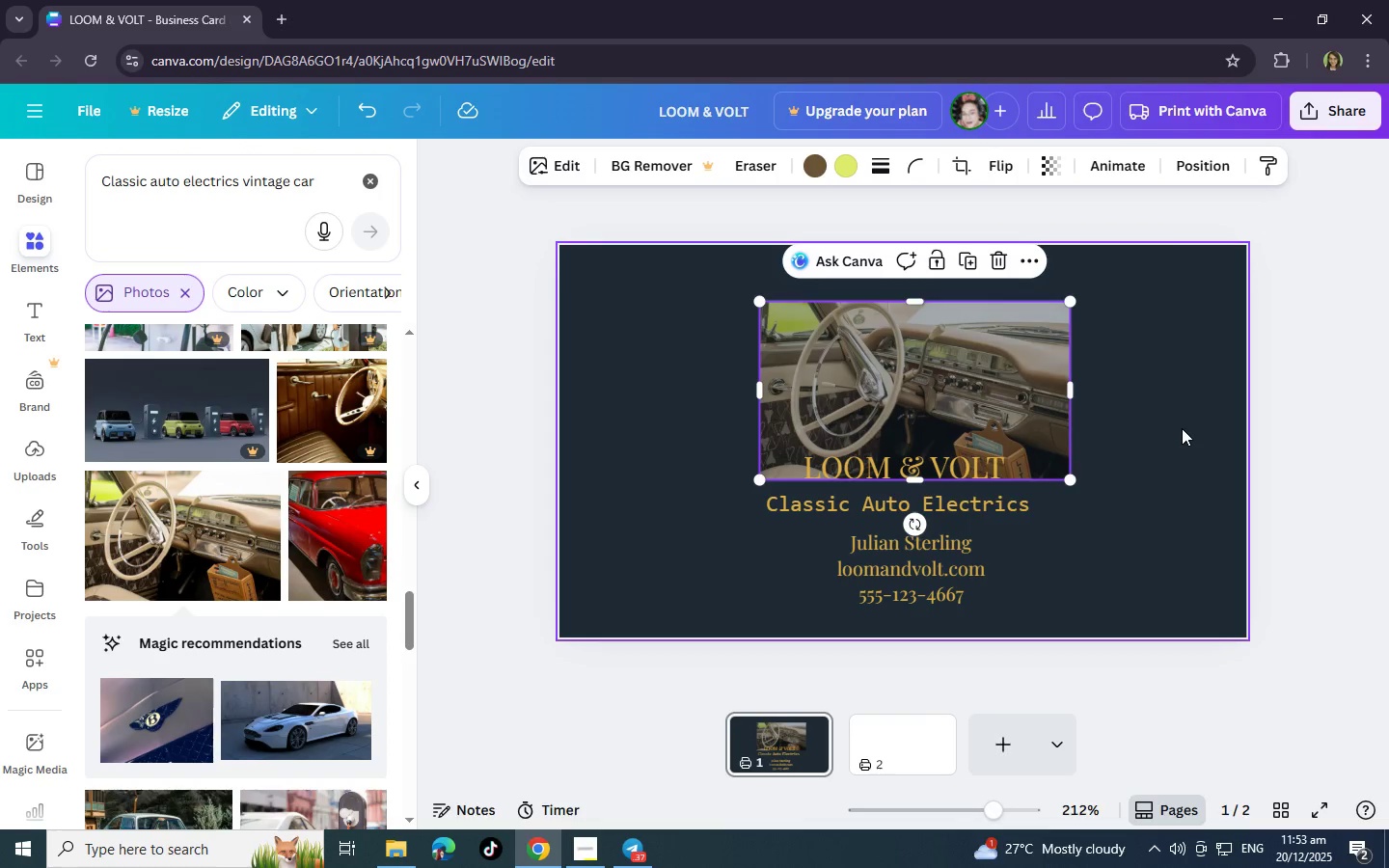 
double_click([1182, 428])
 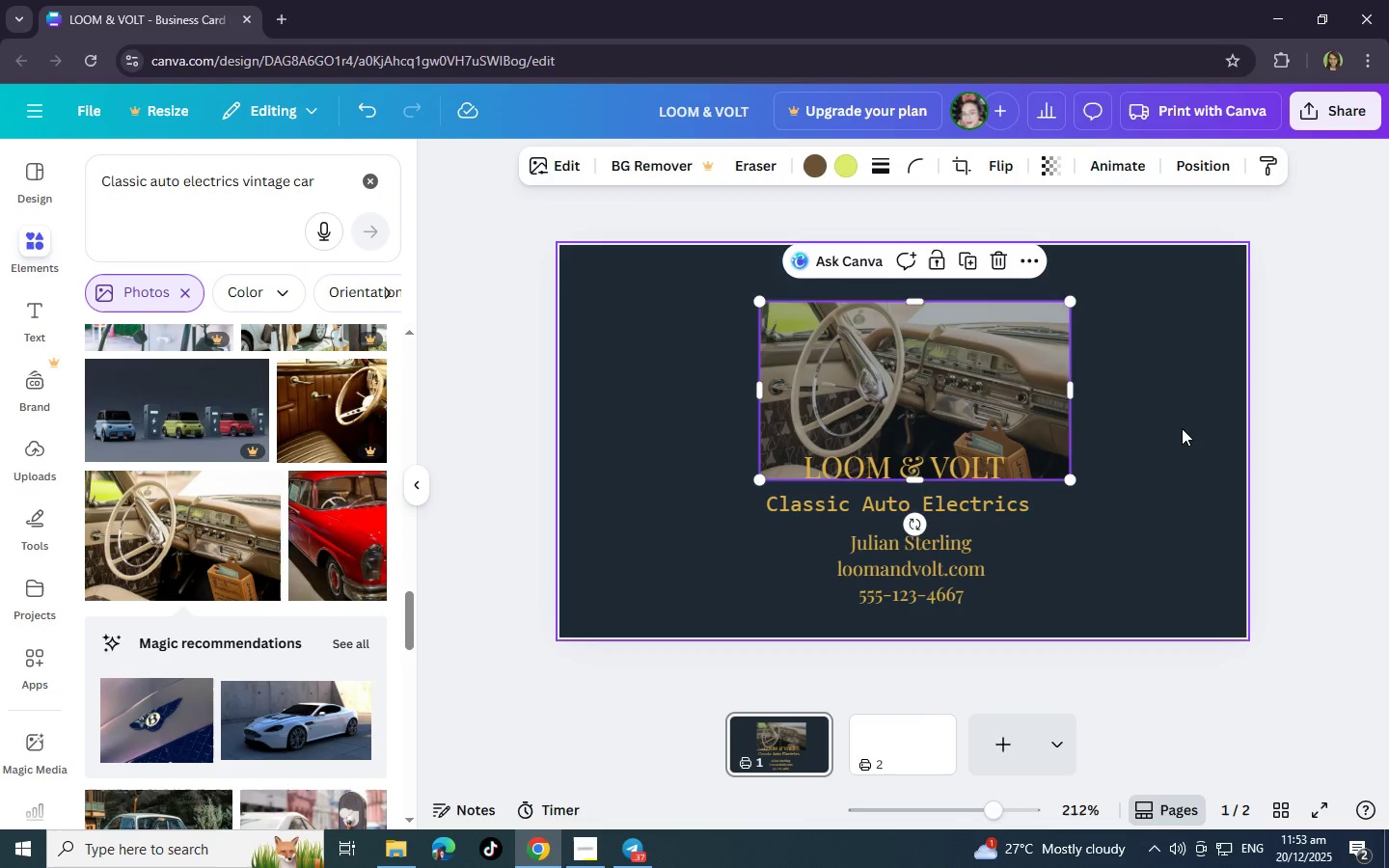 
triple_click([1182, 428])
 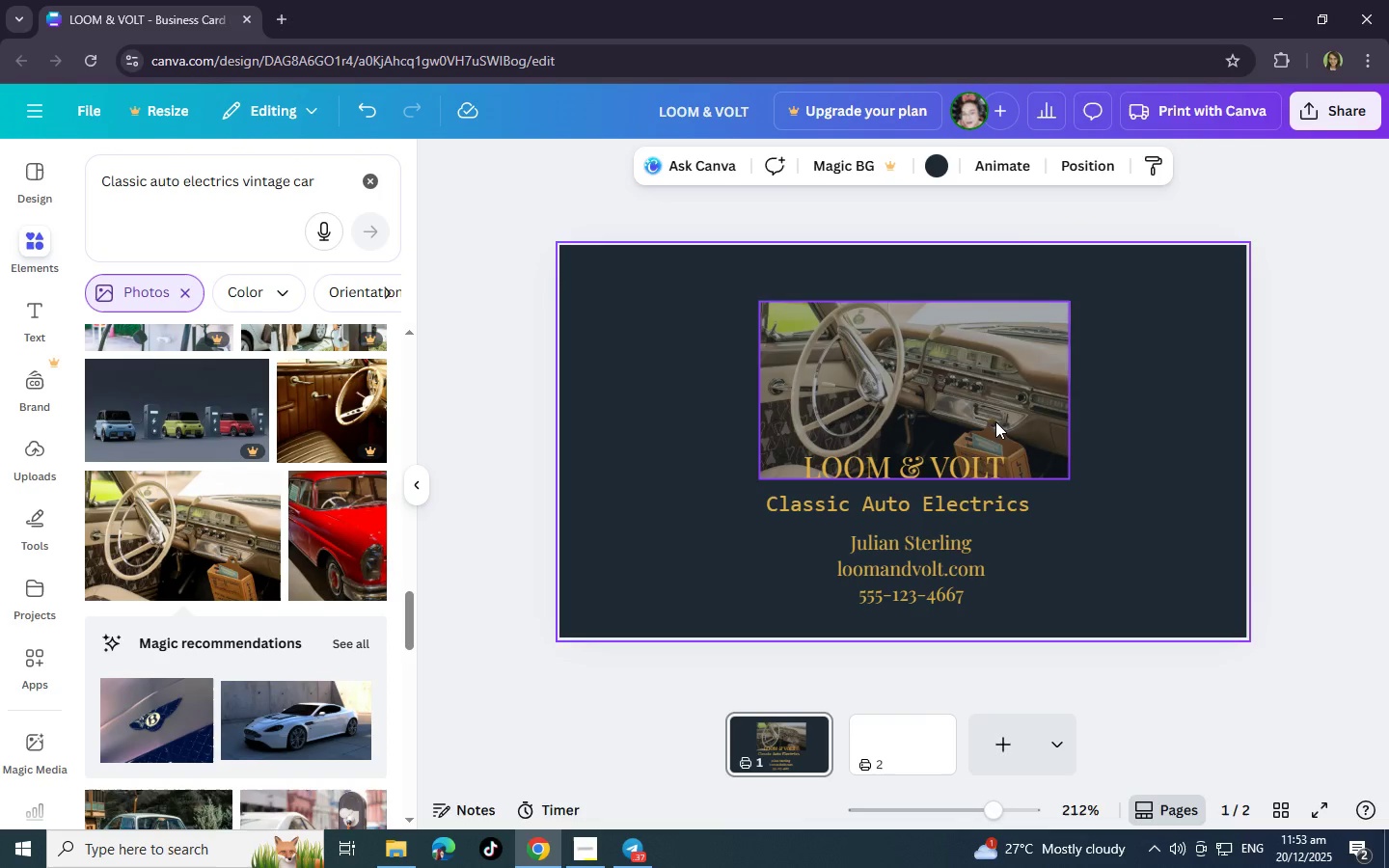 
left_click_drag(start_coordinate=[995, 421], to_coordinate=[990, 393])
 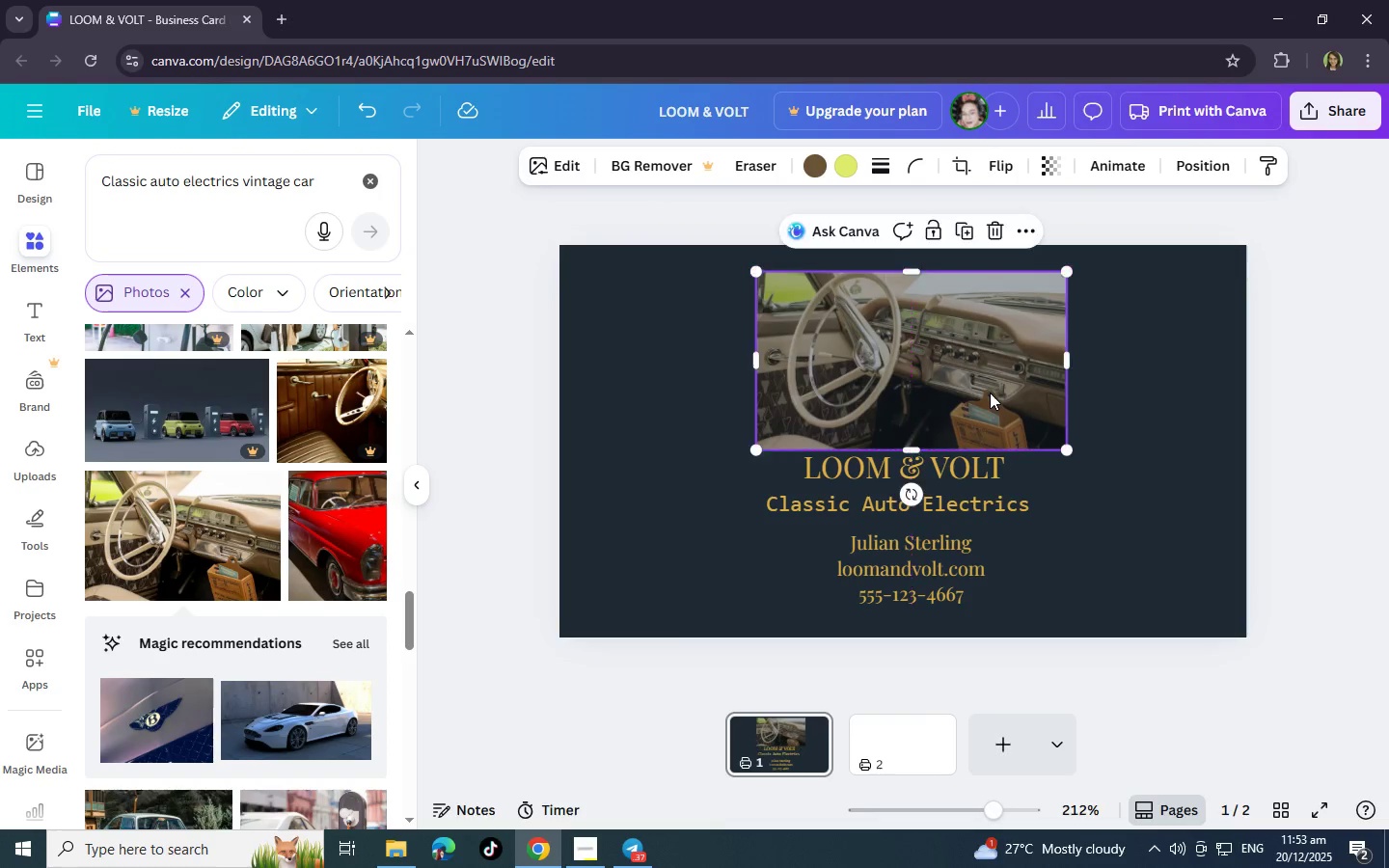 
left_click([990, 393])
 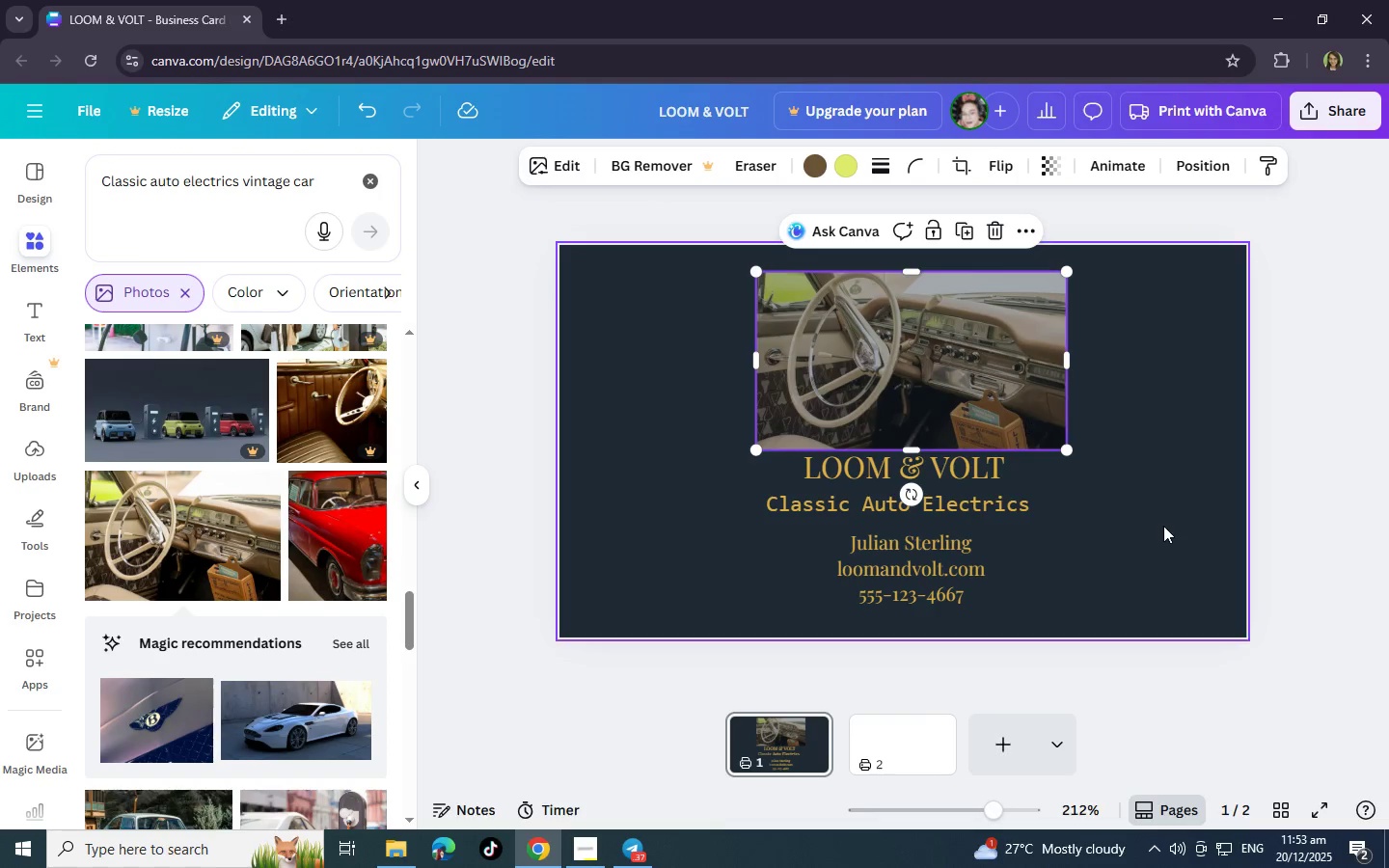 
double_click([1163, 526])
 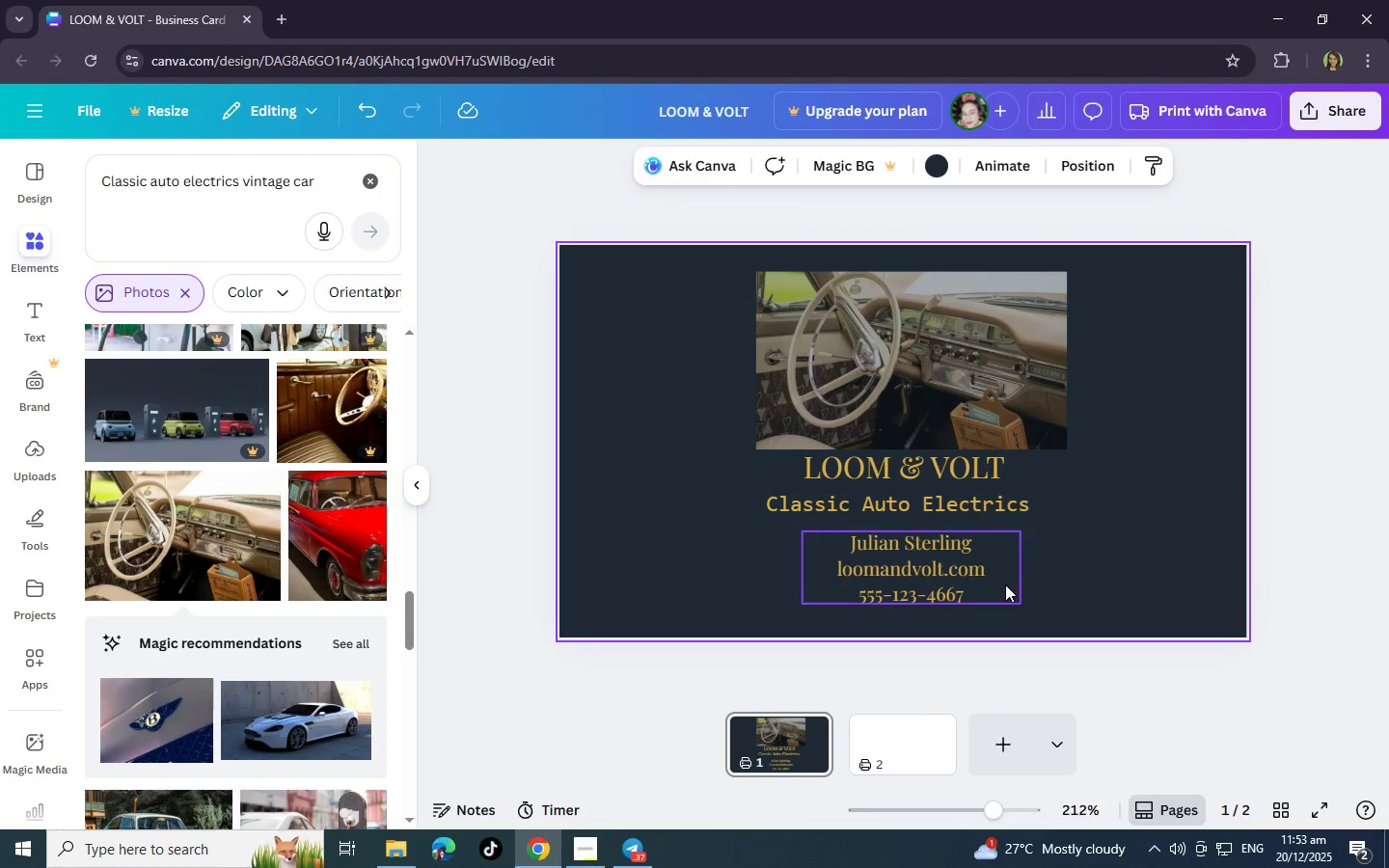 
left_click([965, 576])
 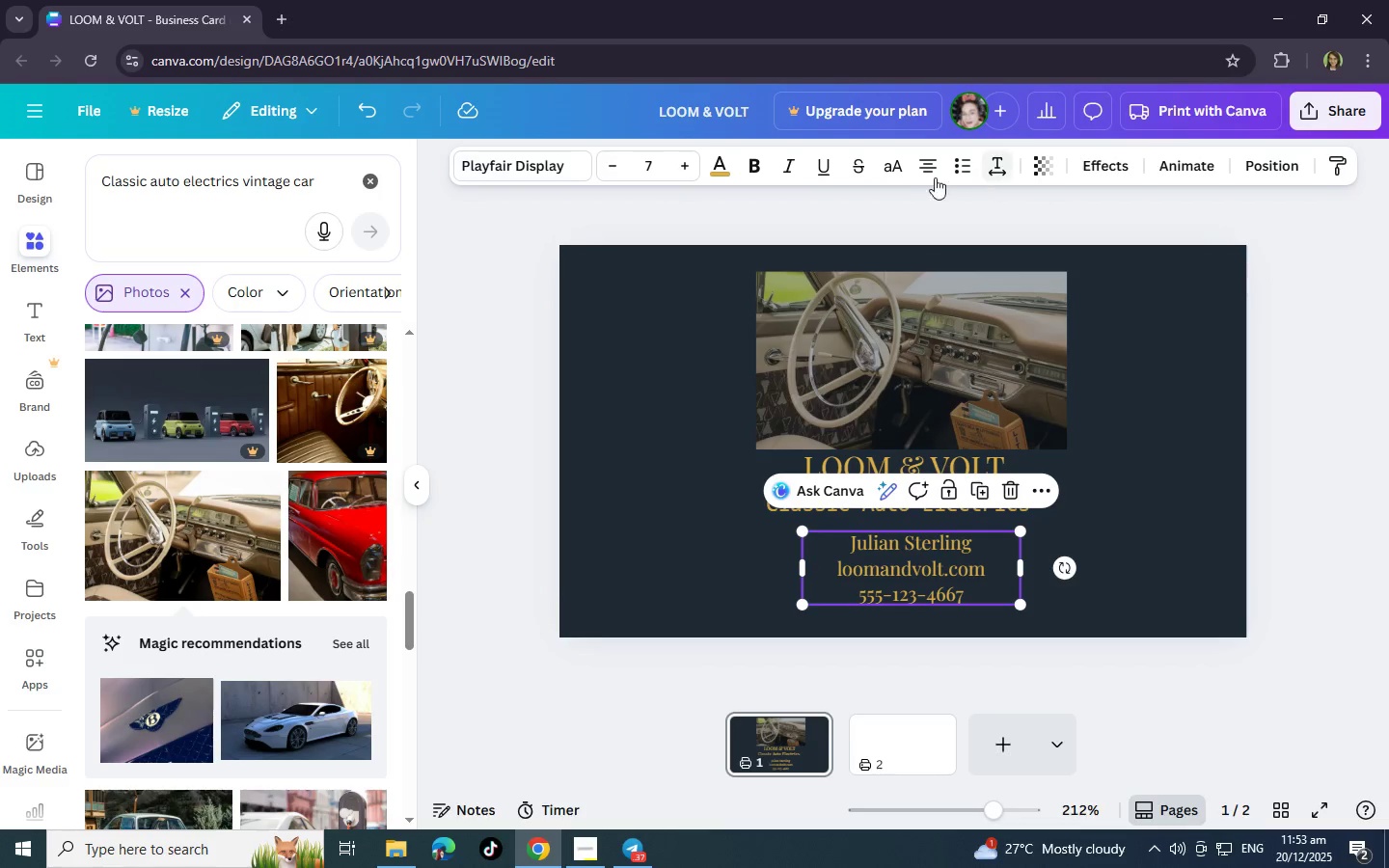 
left_click([918, 170])
 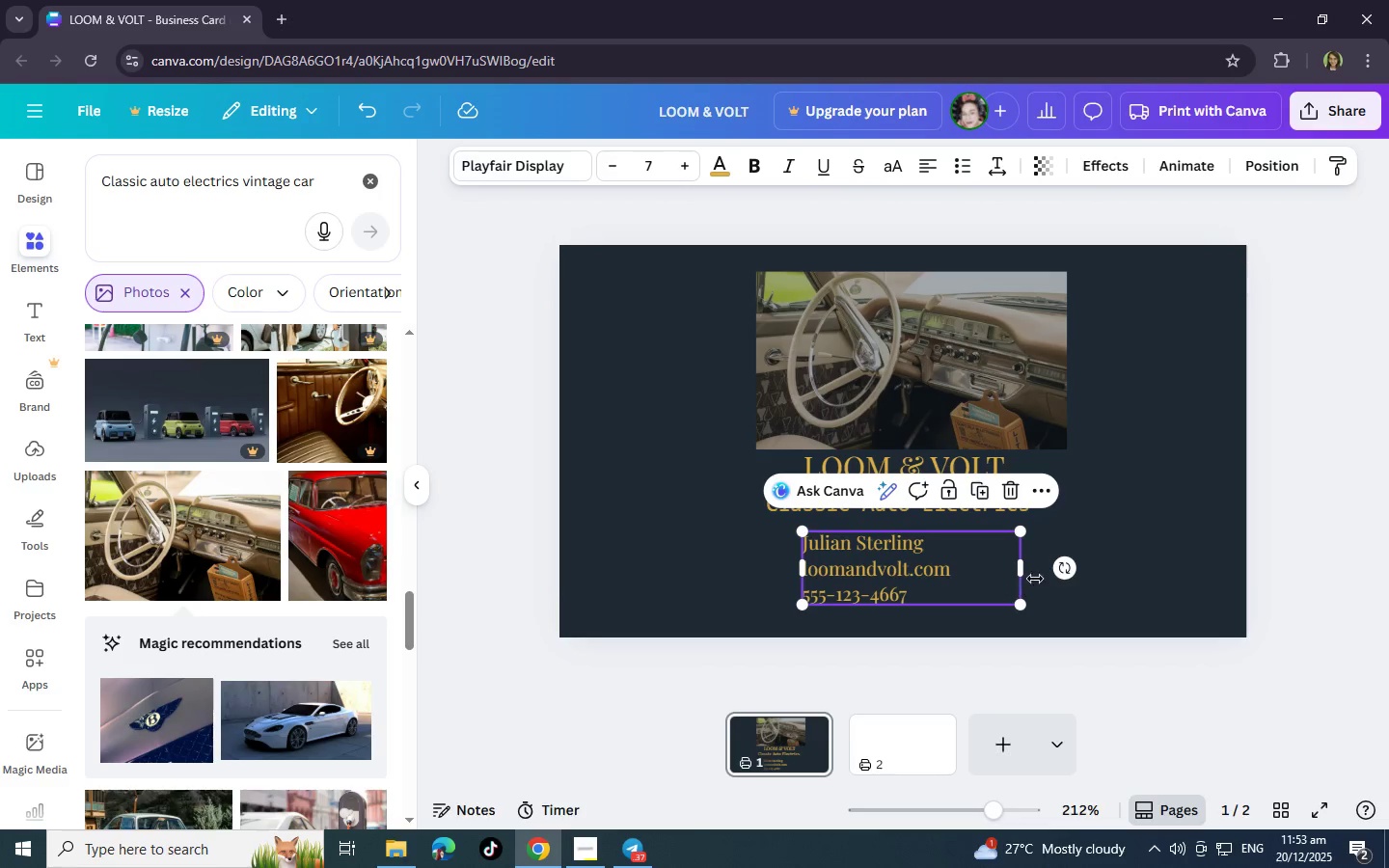 
left_click([1130, 599])
 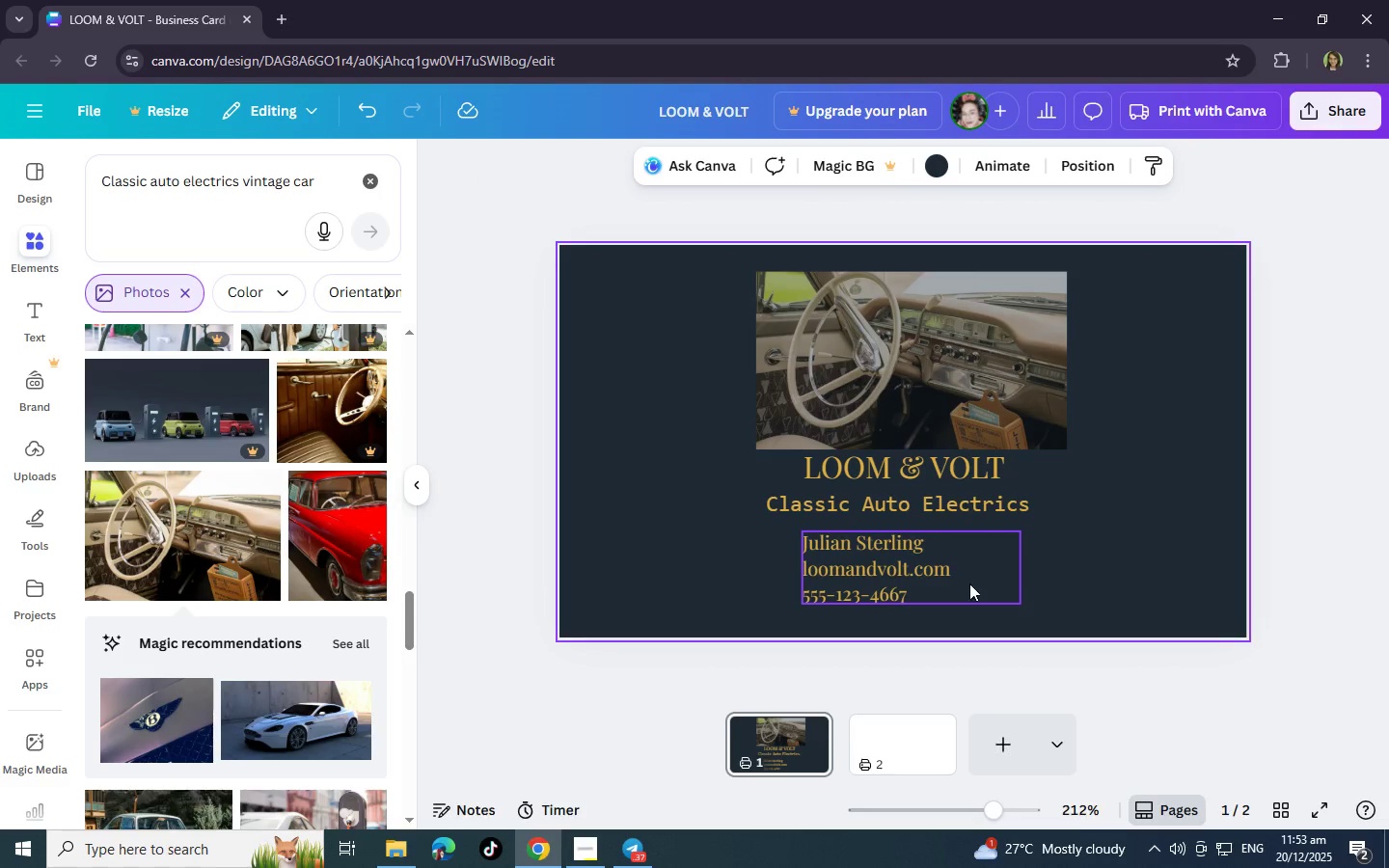 
left_click_drag(start_coordinate=[961, 581], to_coordinate=[749, 579])
 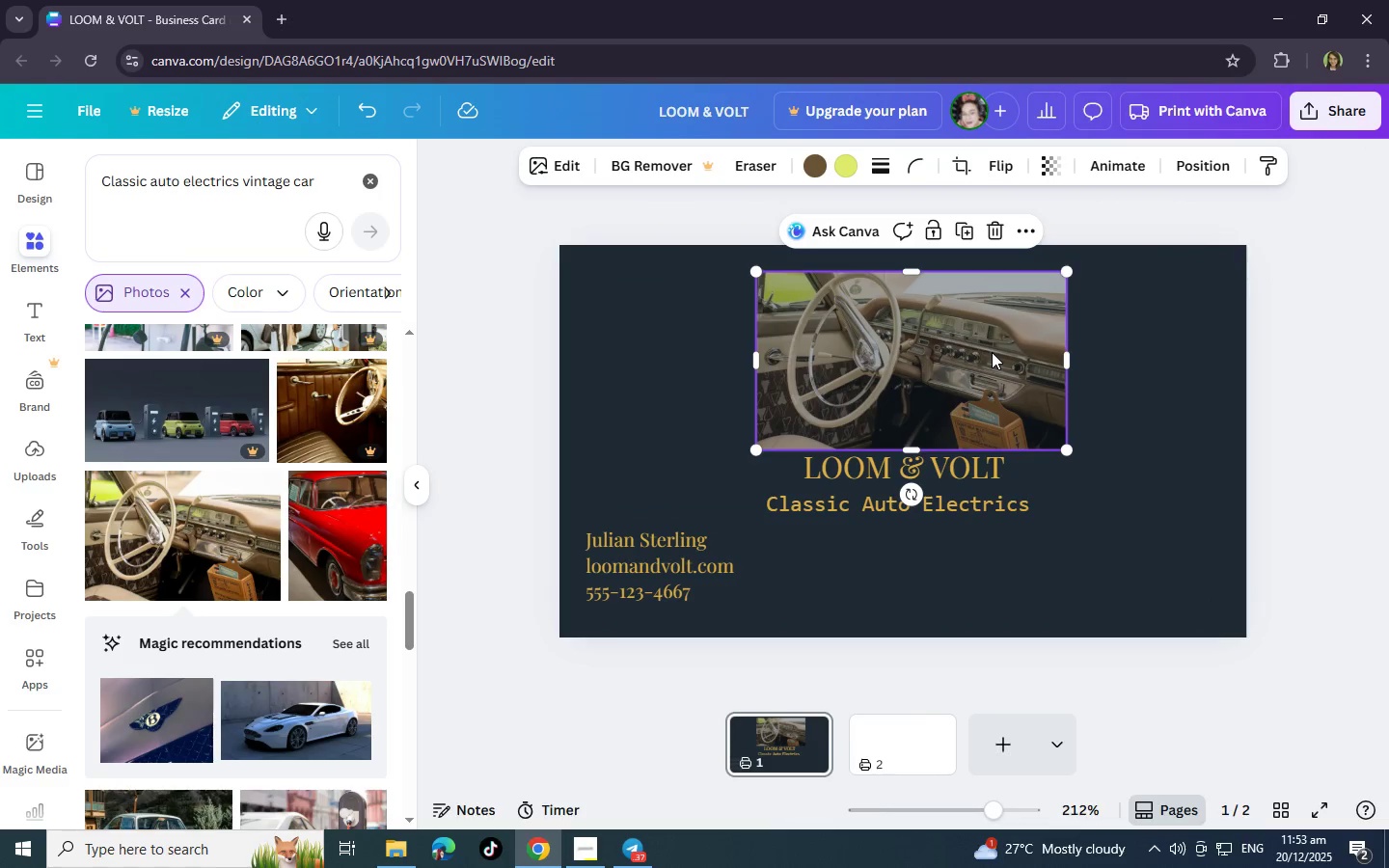 
left_click([992, 352])
 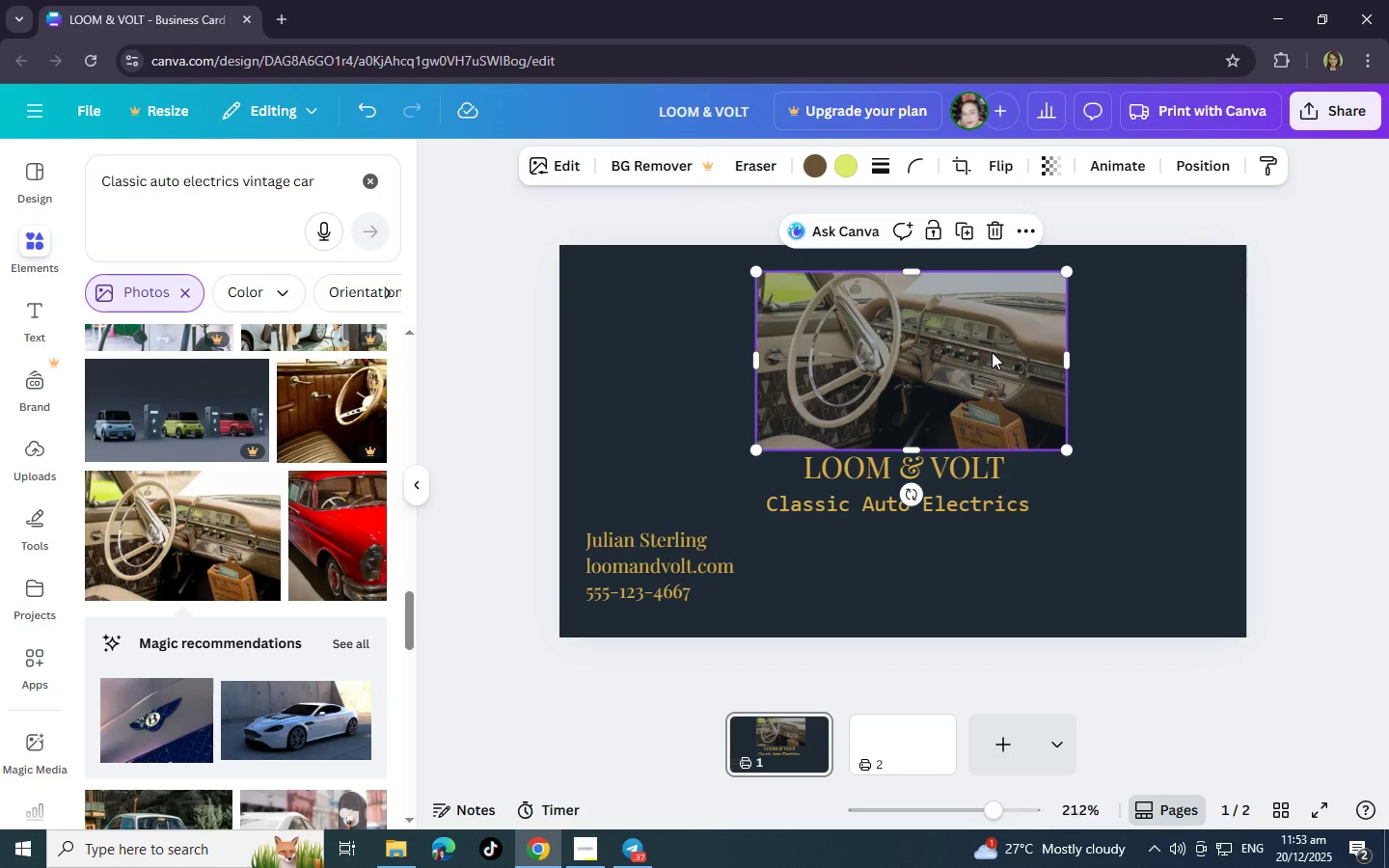 
left_click([992, 352])
 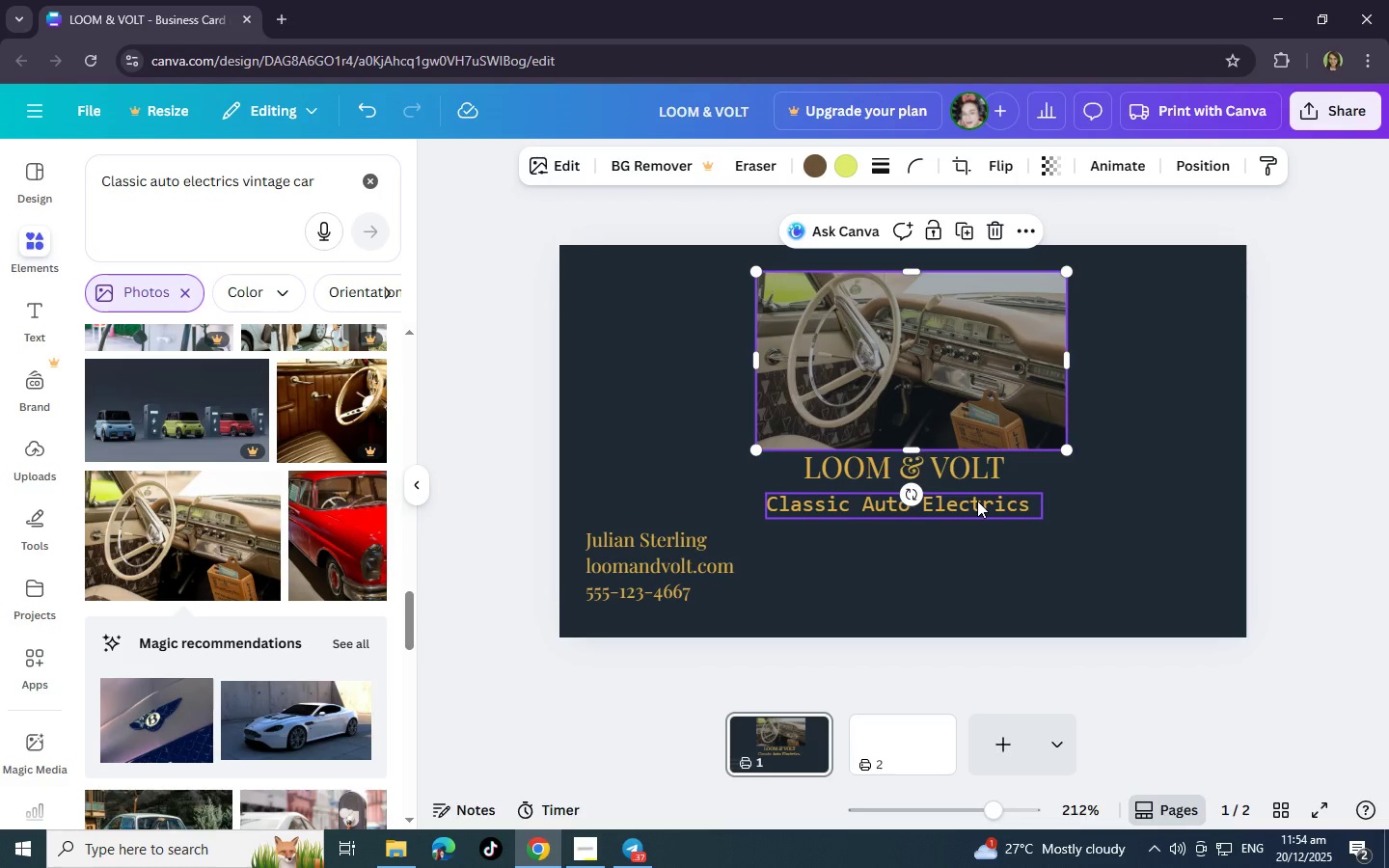 
left_click_drag(start_coordinate=[977, 502], to_coordinate=[1068, 557])
 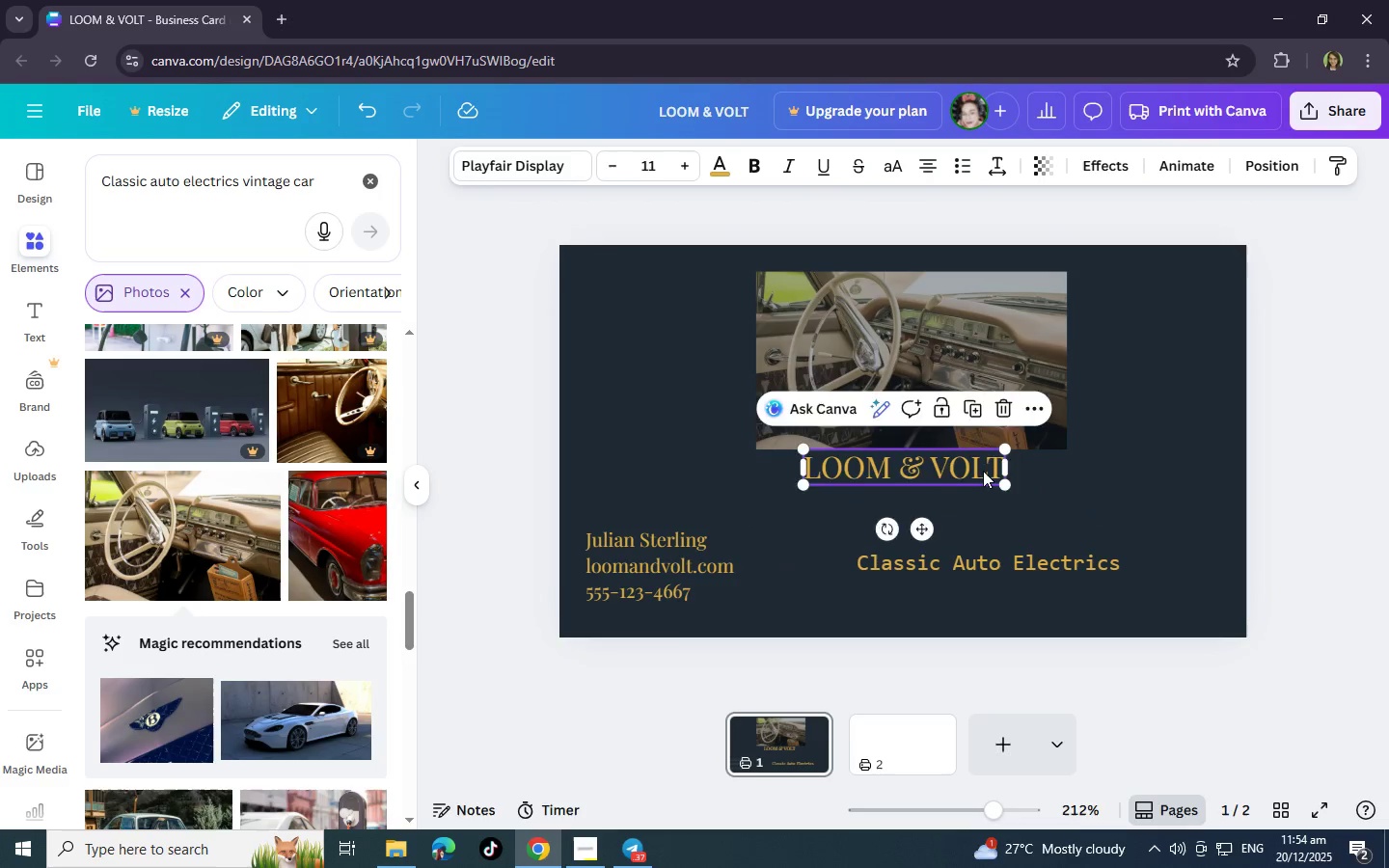 
left_click([1068, 557])
 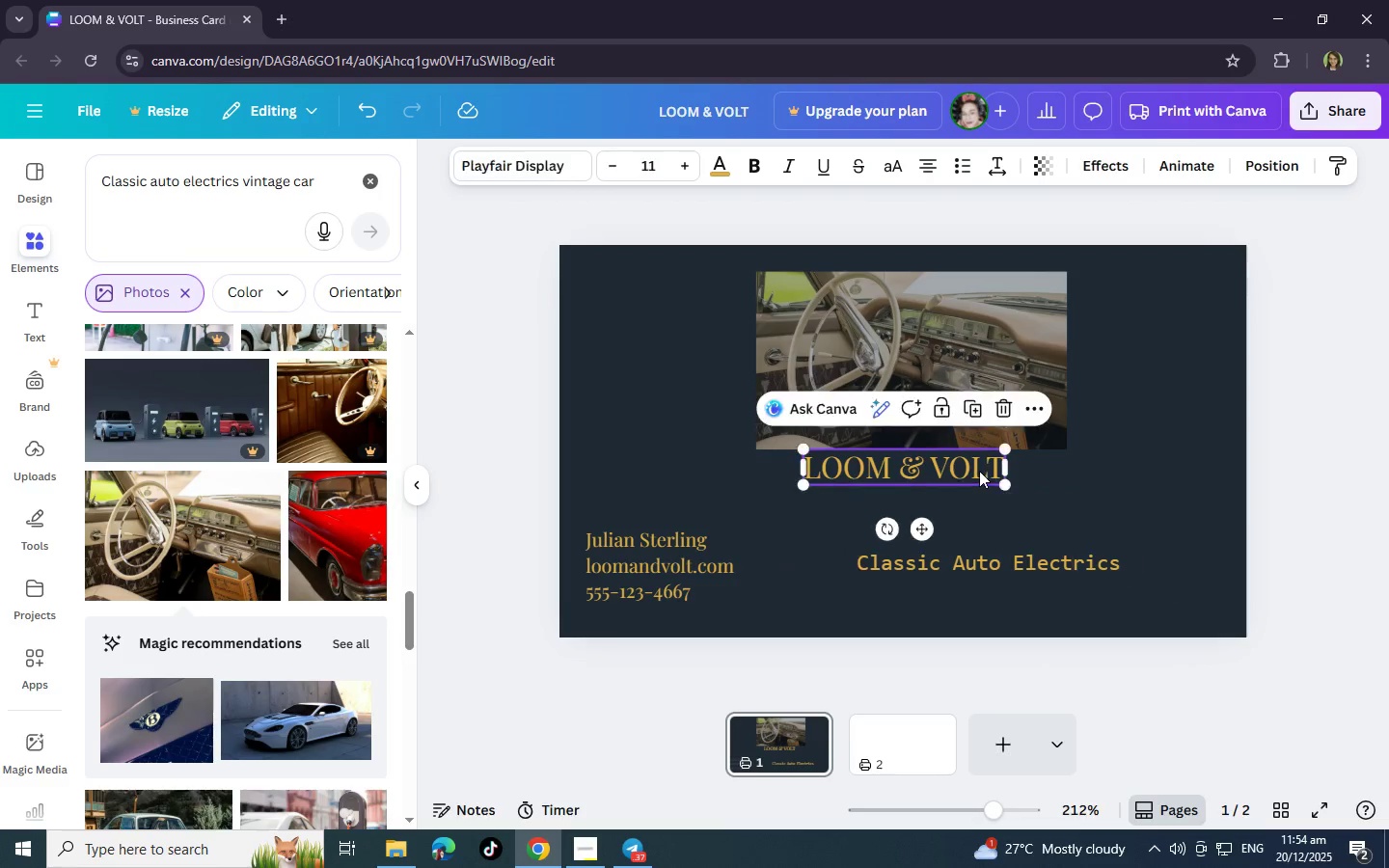 
left_click_drag(start_coordinate=[979, 471], to_coordinate=[1054, 525])
 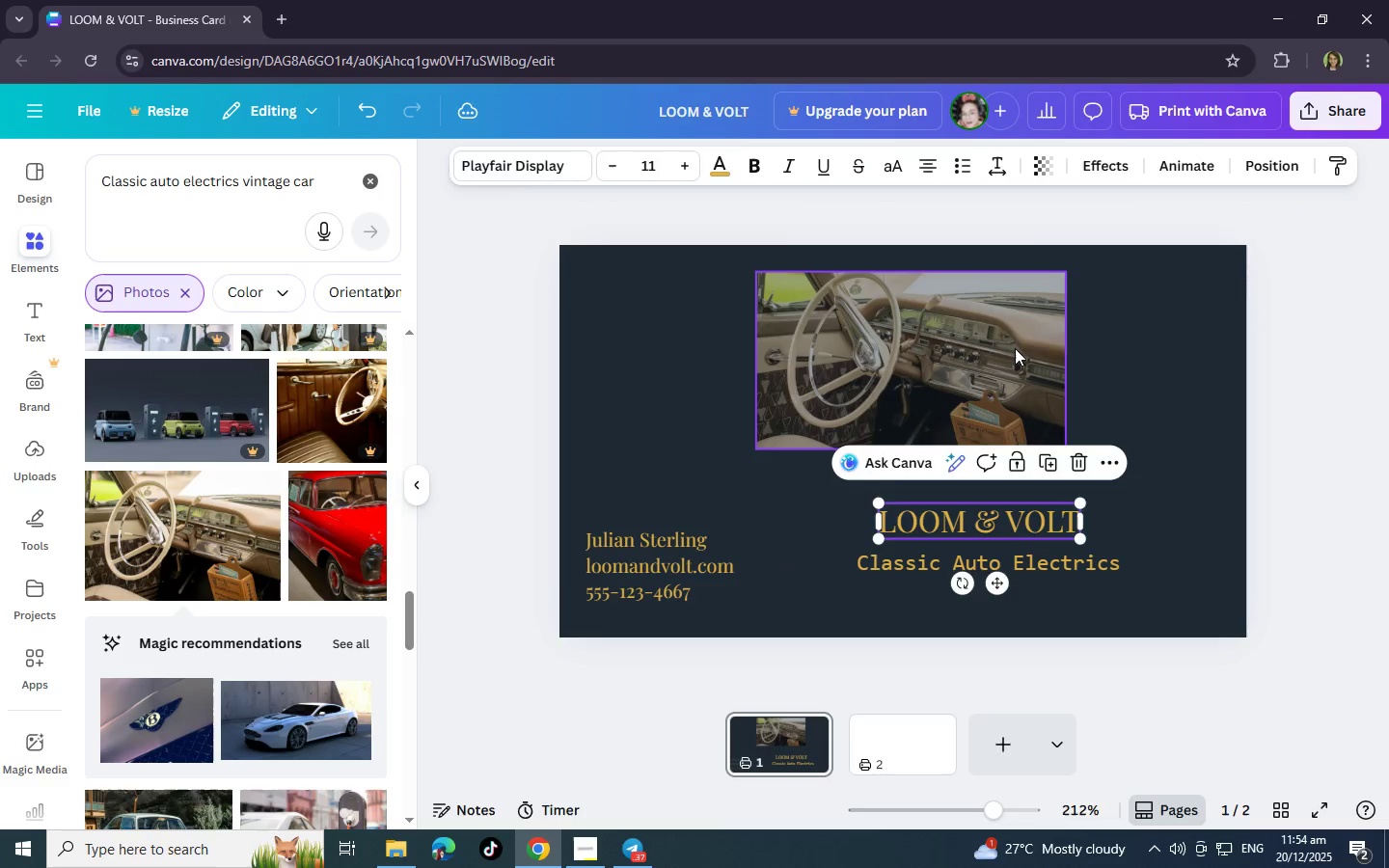 
left_click_drag(start_coordinate=[1015, 348], to_coordinate=[1021, 375])
 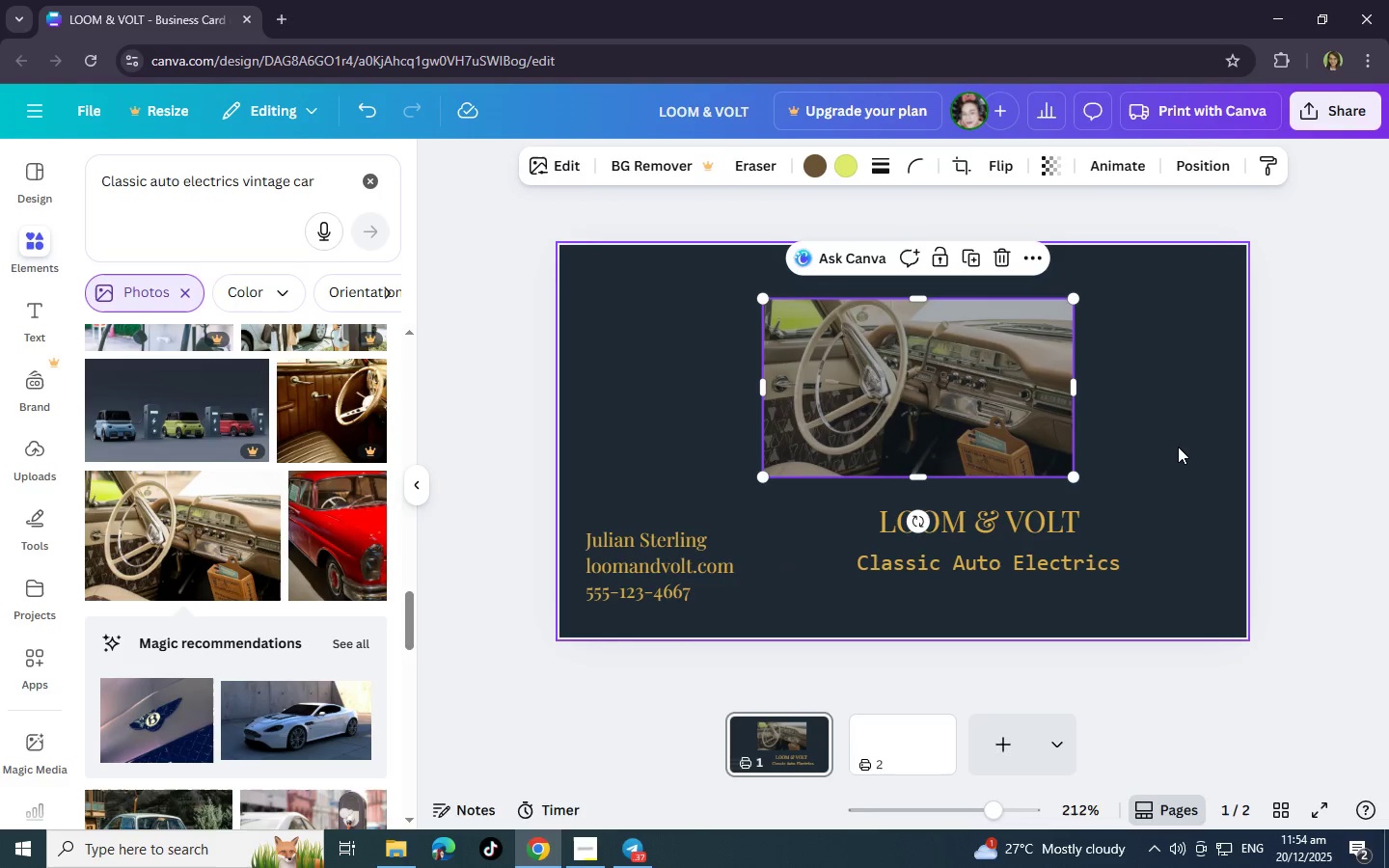 
left_click([1178, 447])
 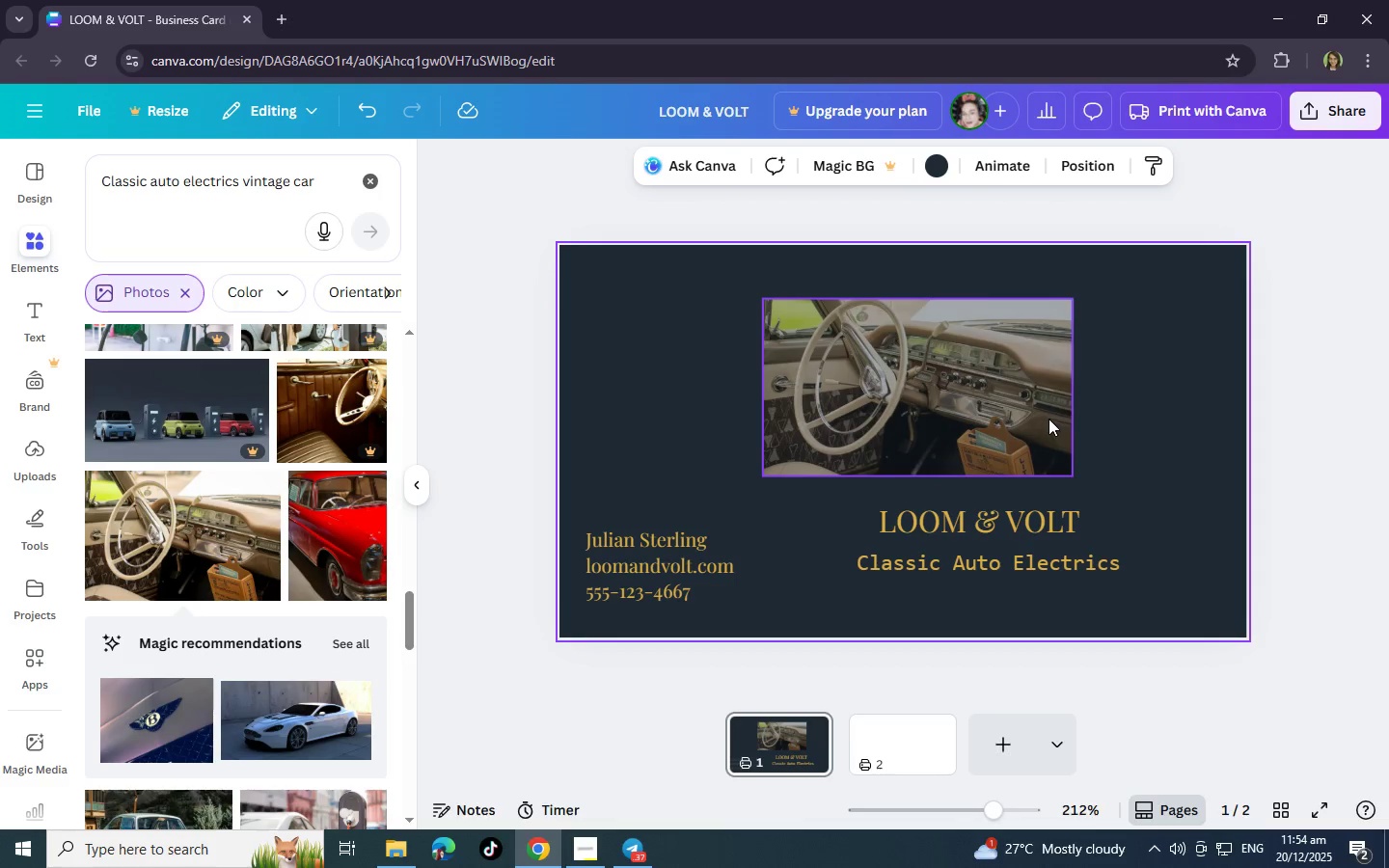 
wait(6.12)
 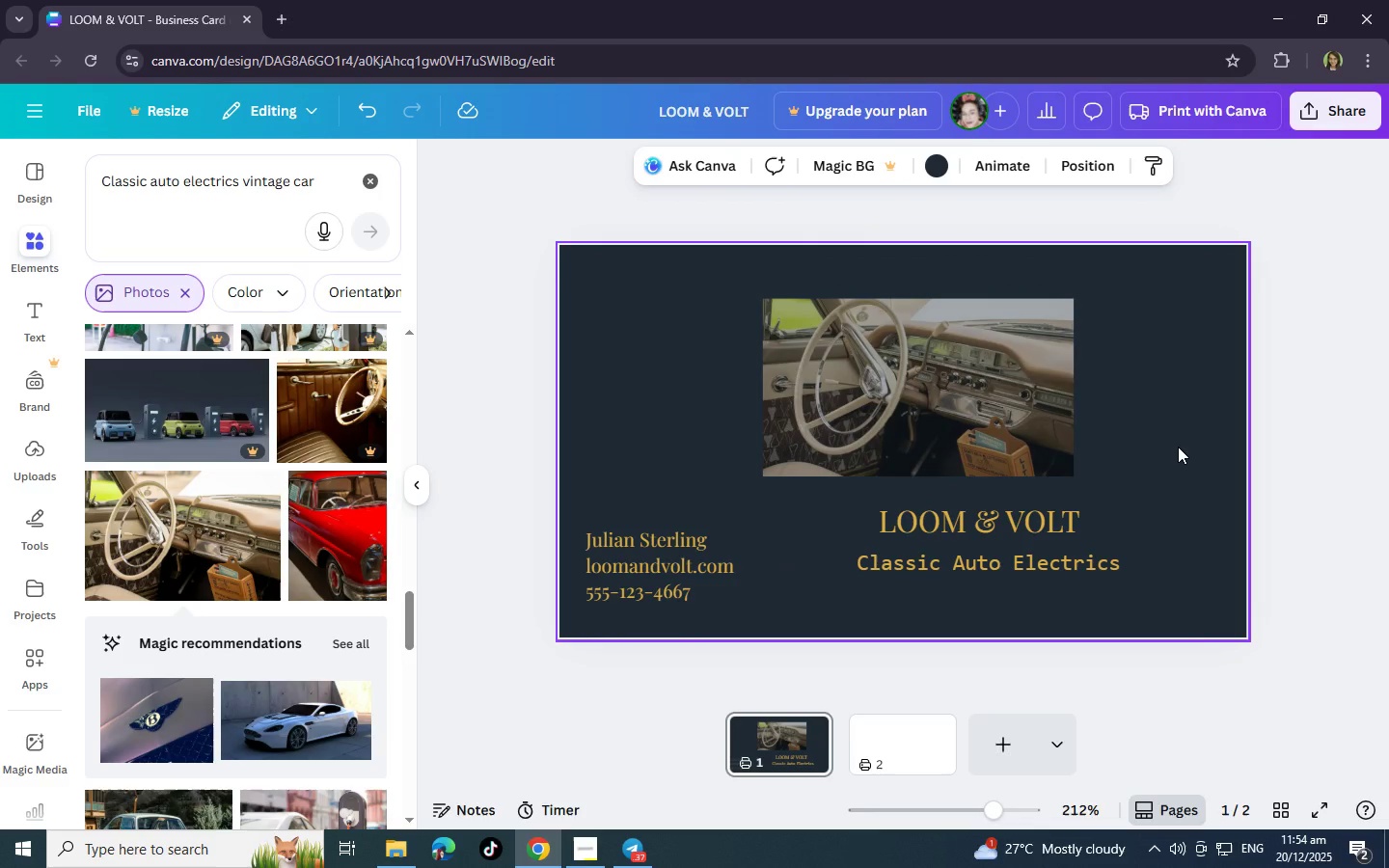 
left_click([1056, 550])
 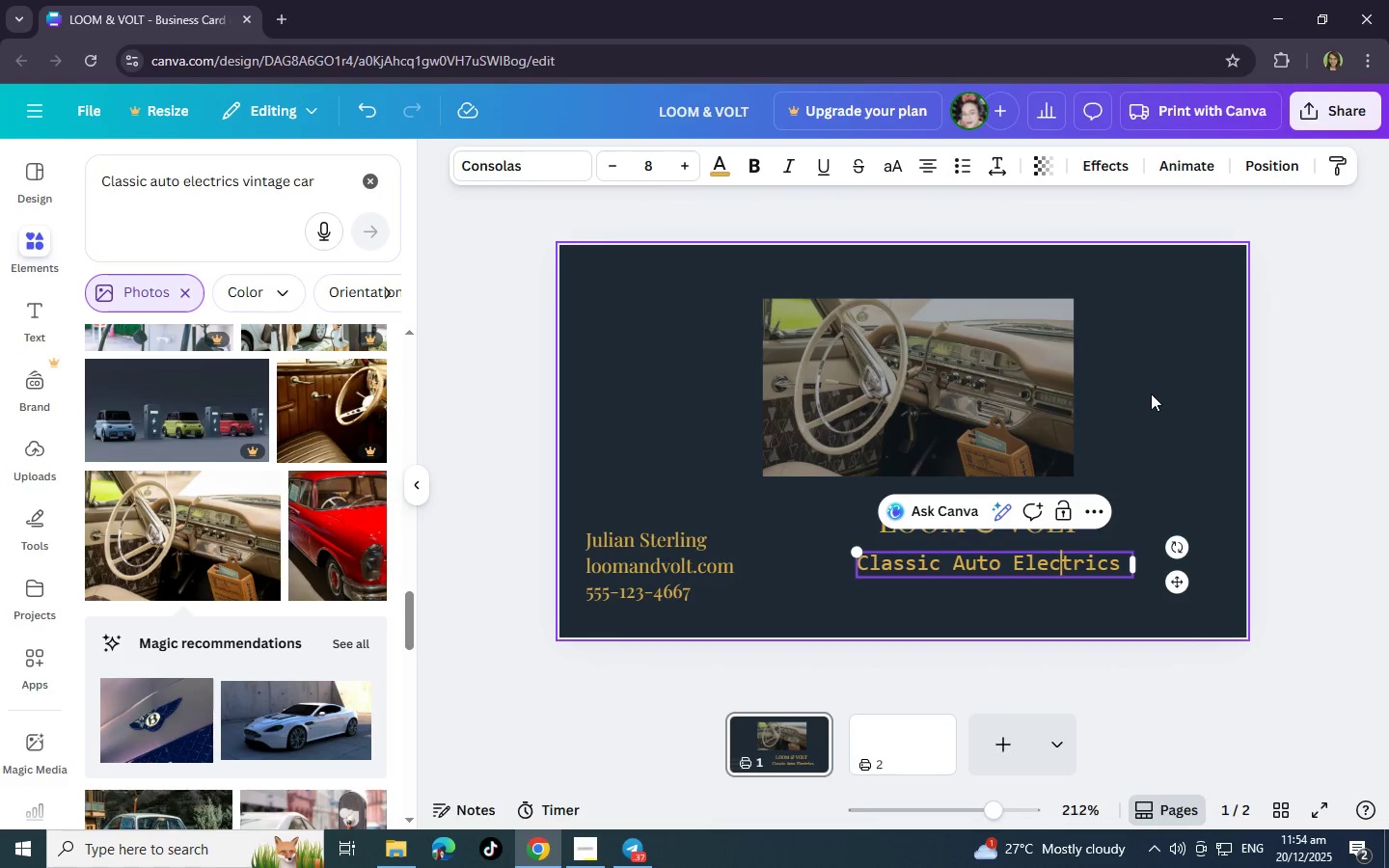 
left_click([1056, 550])
 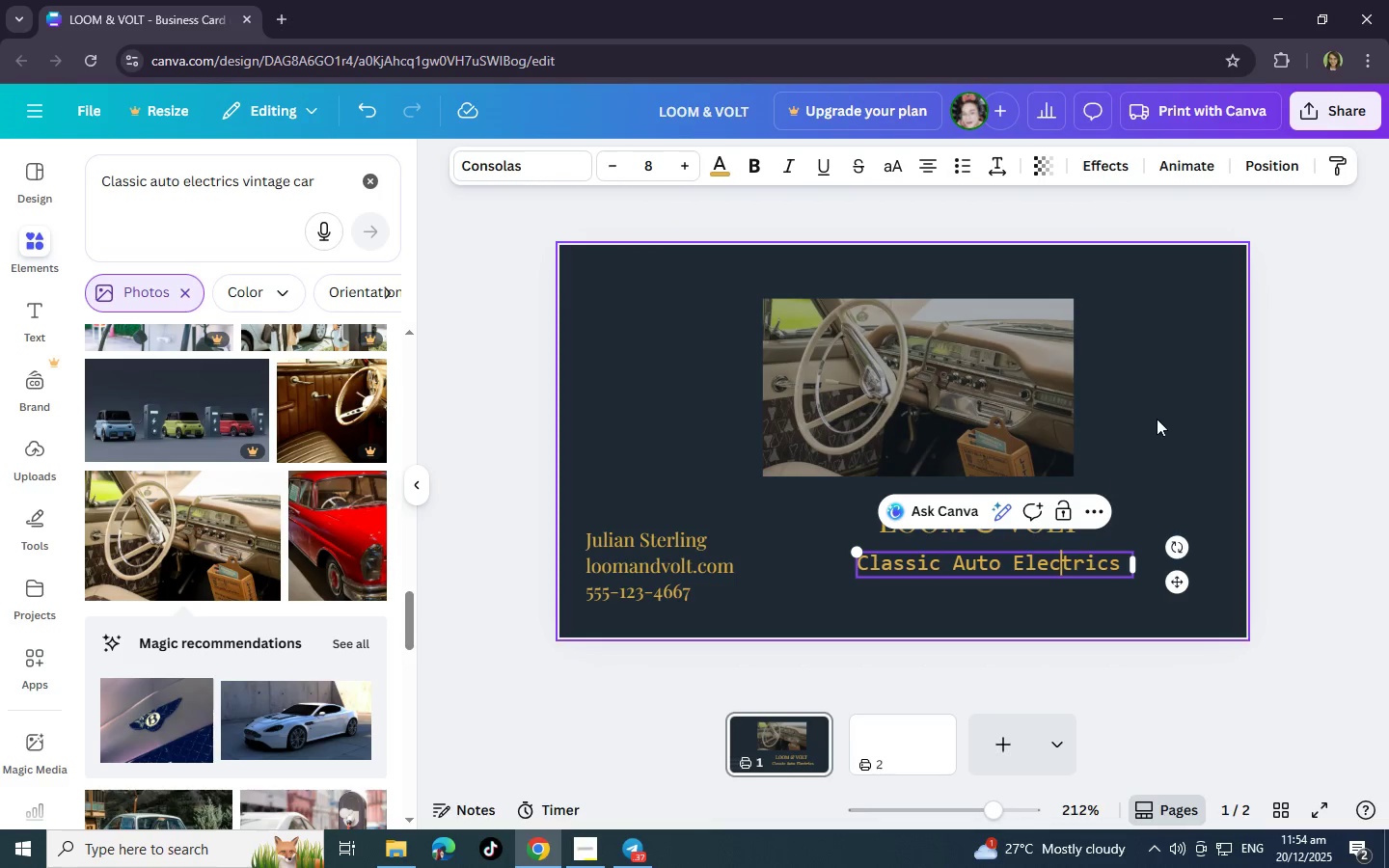 
left_click([1151, 393])
 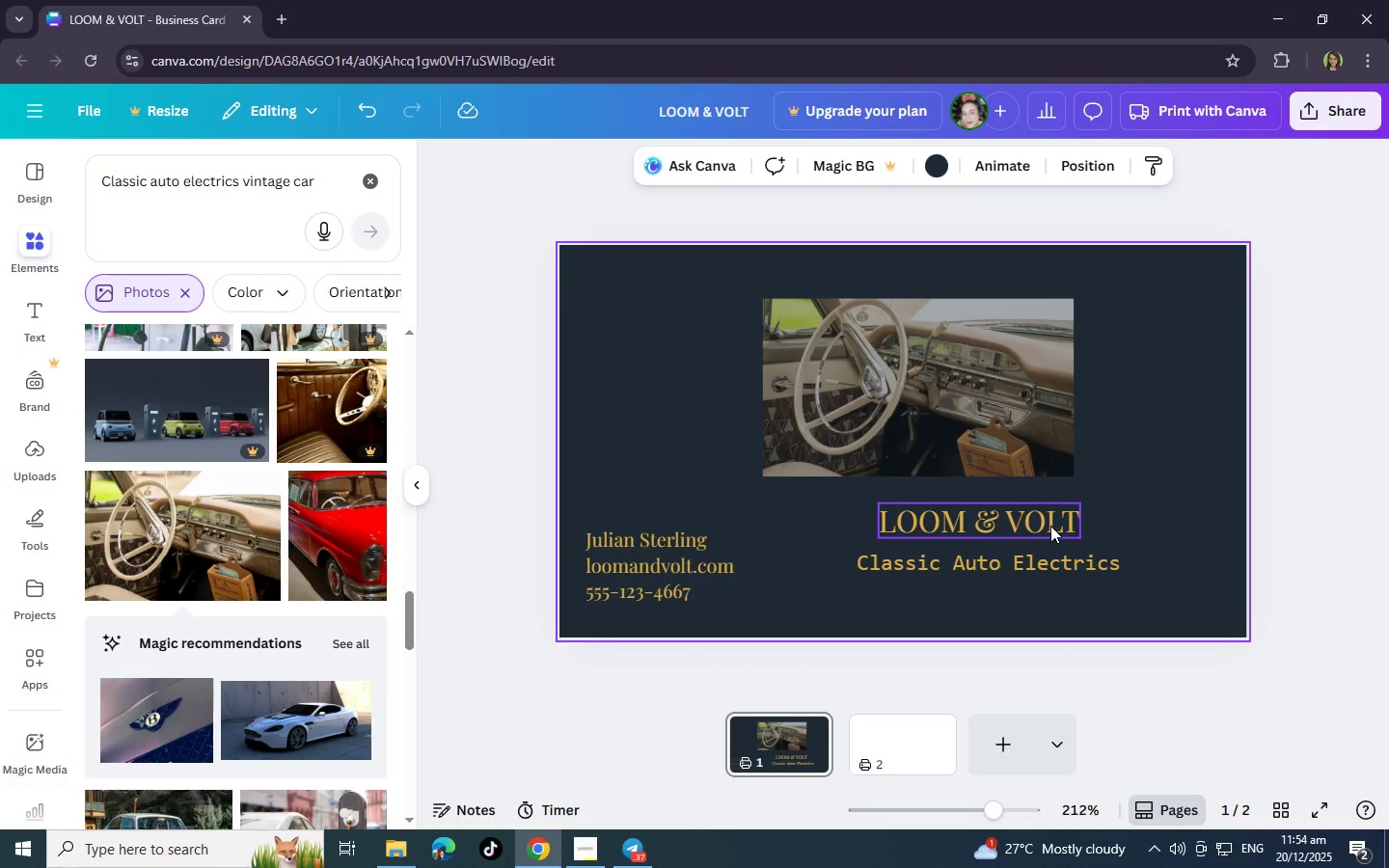 
left_click_drag(start_coordinate=[1049, 527], to_coordinate=[996, 483])
 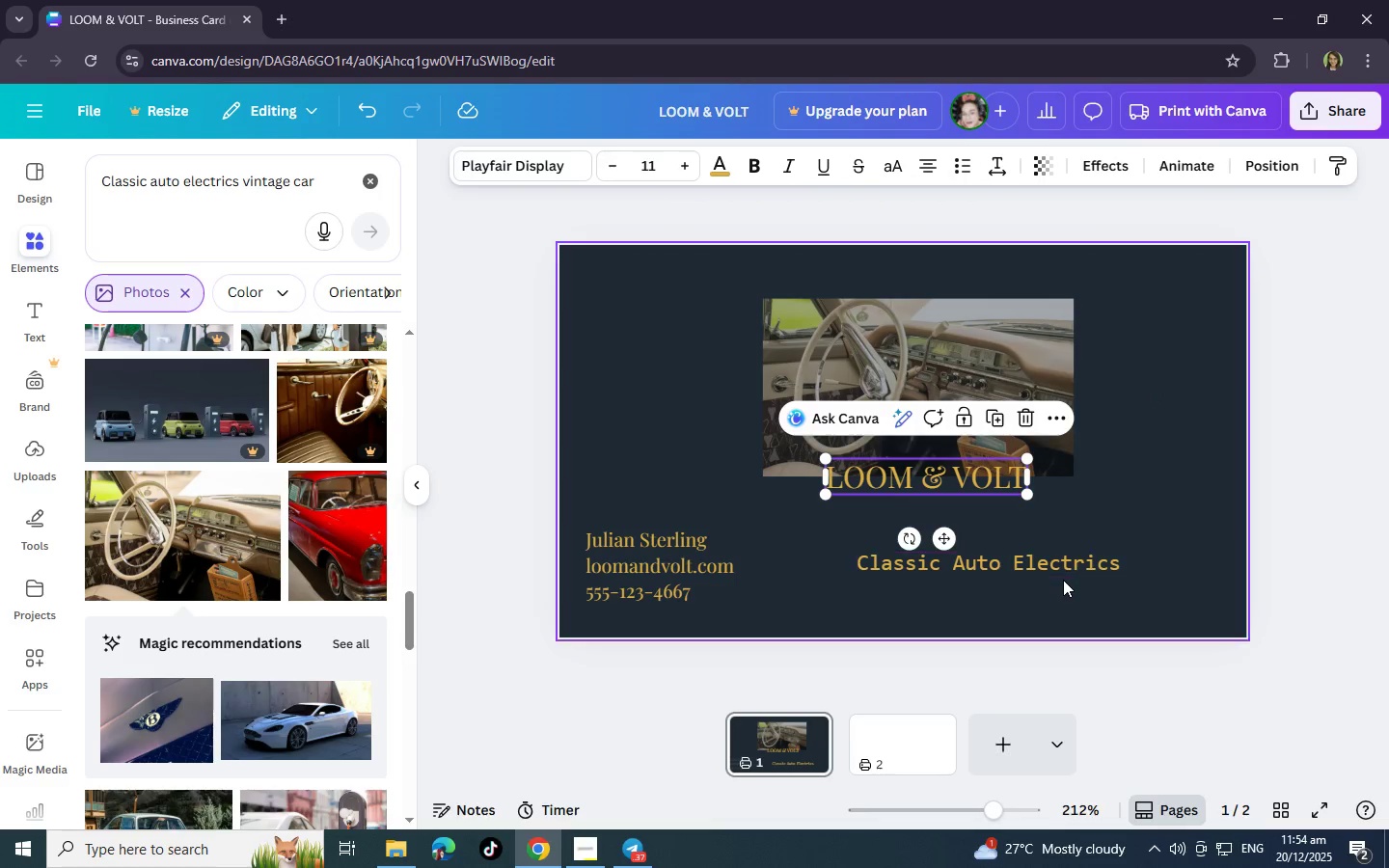 
left_click_drag(start_coordinate=[1063, 580], to_coordinate=[1012, 545])
 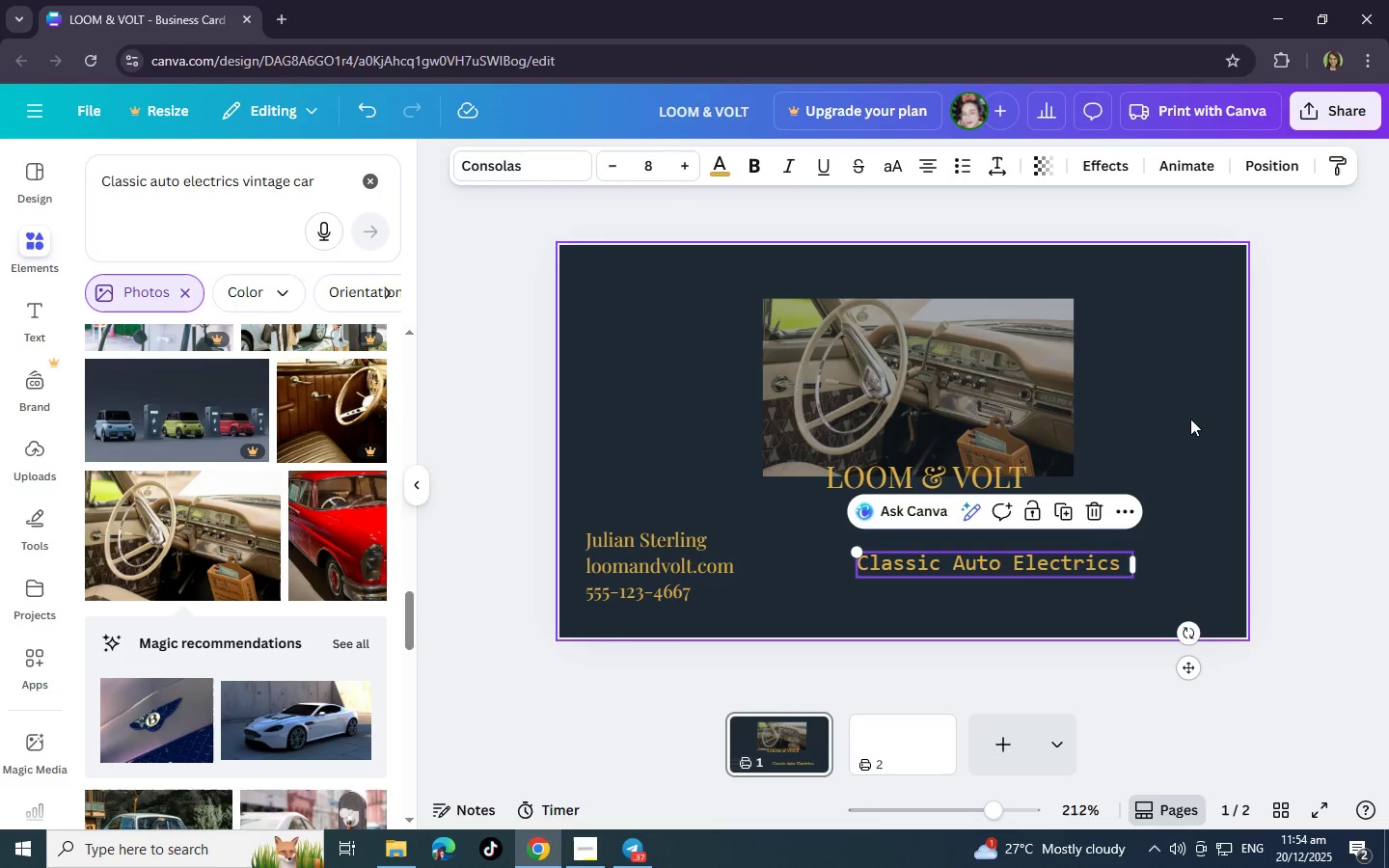 
left_click([1178, 418])
 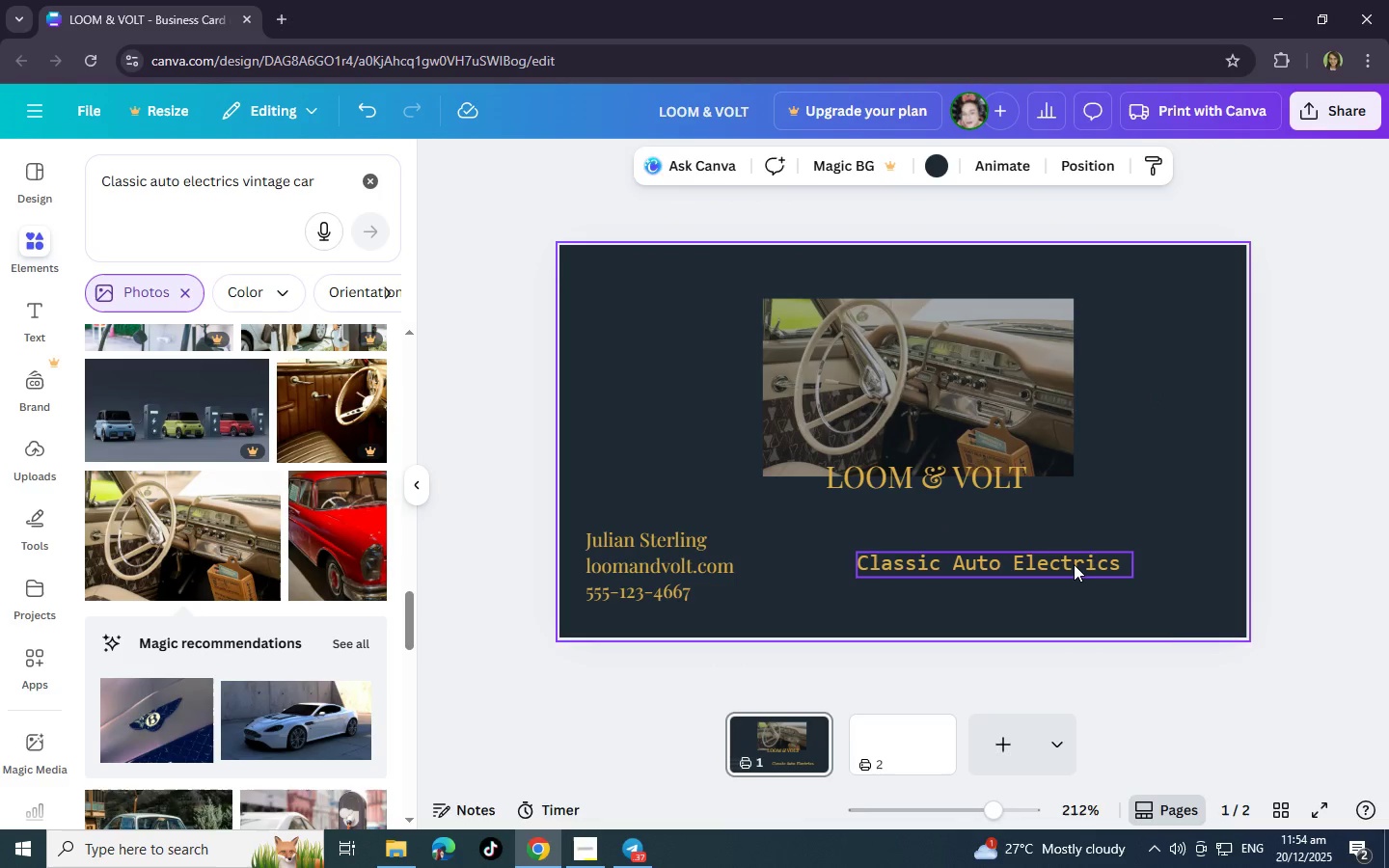 
left_click_drag(start_coordinate=[1074, 564], to_coordinate=[1012, 517])
 